 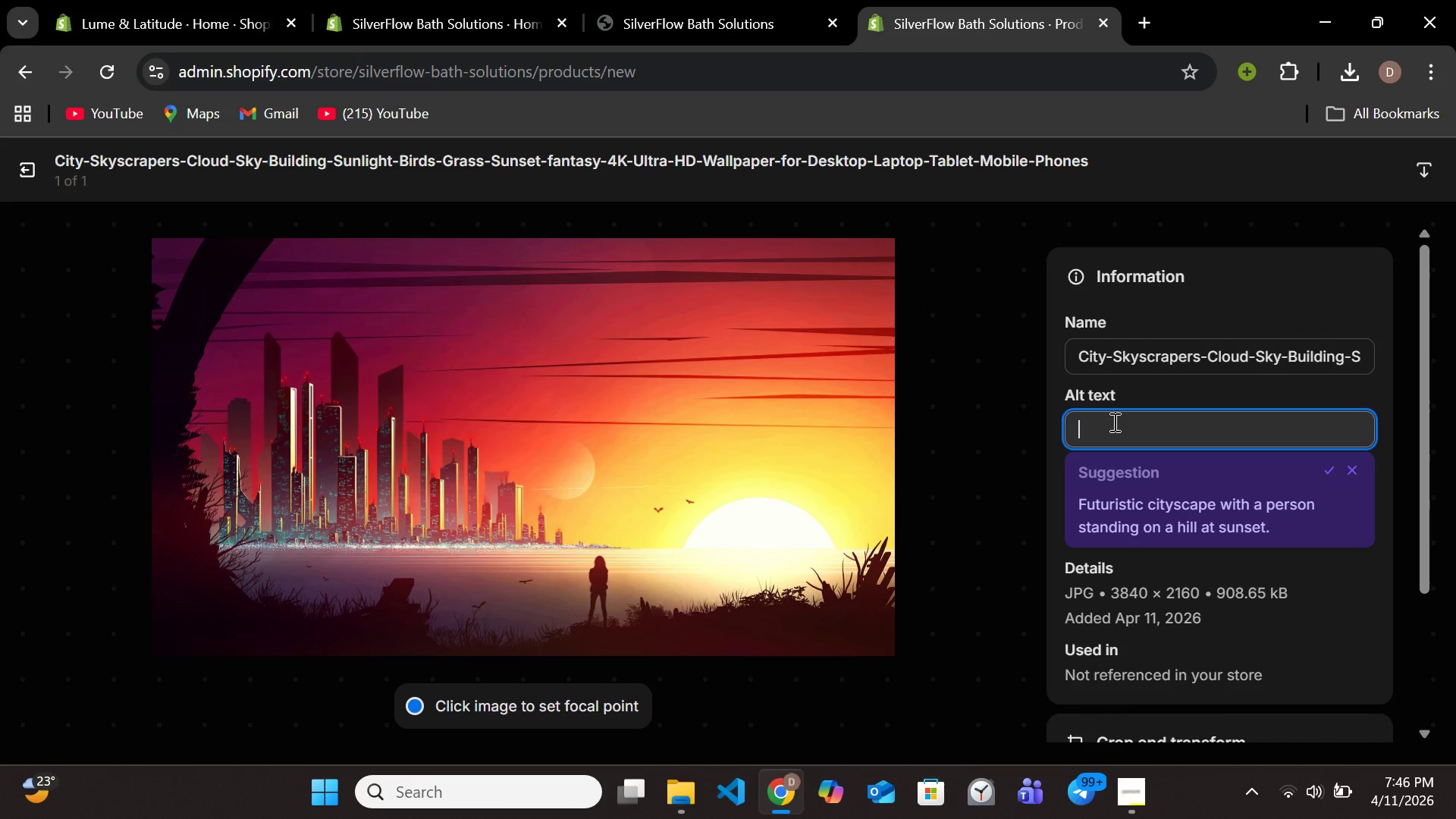 
type(recessed-wall=)
key(Backspace)
type(-safety)
 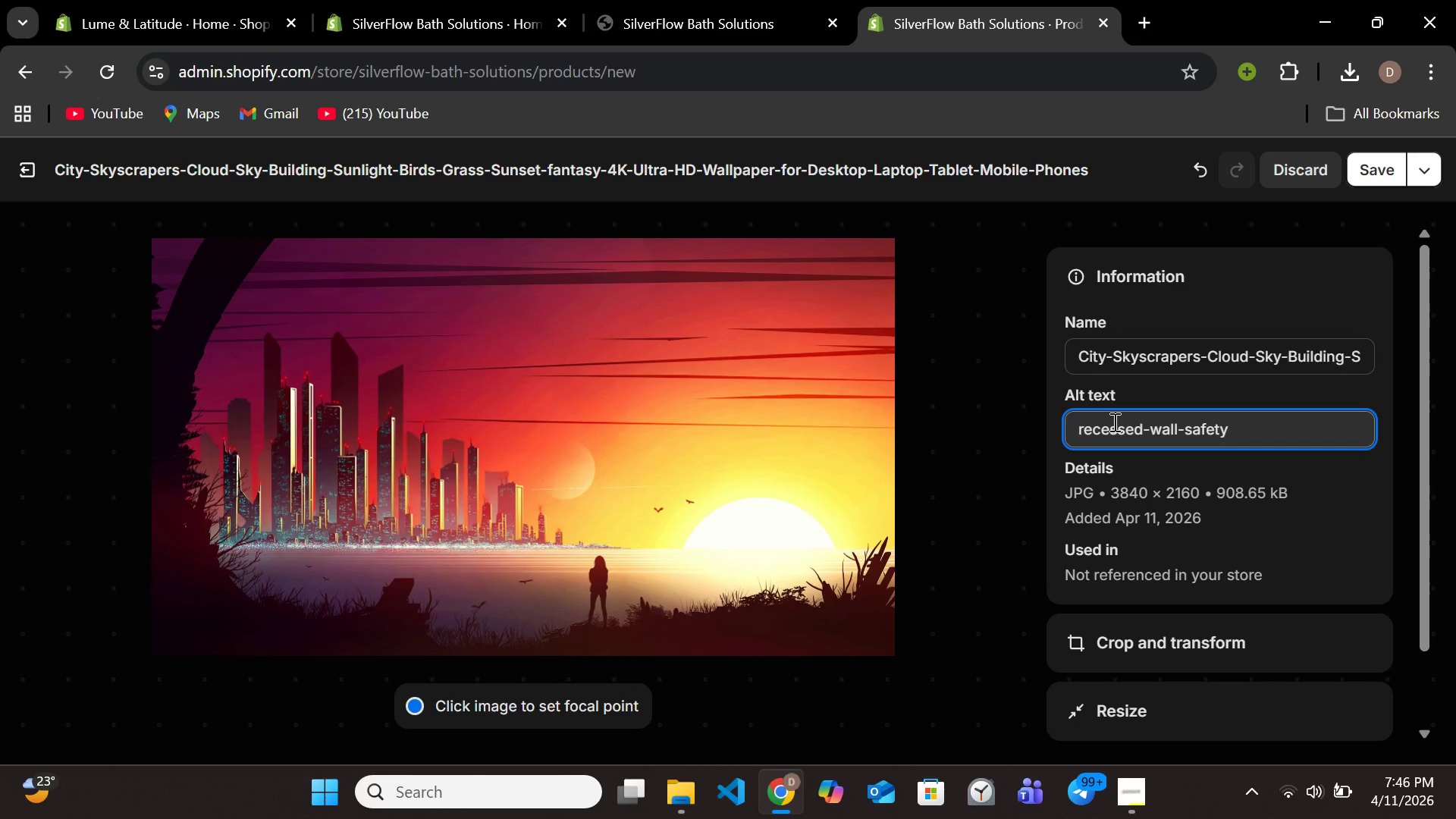 
wait(5.41)
 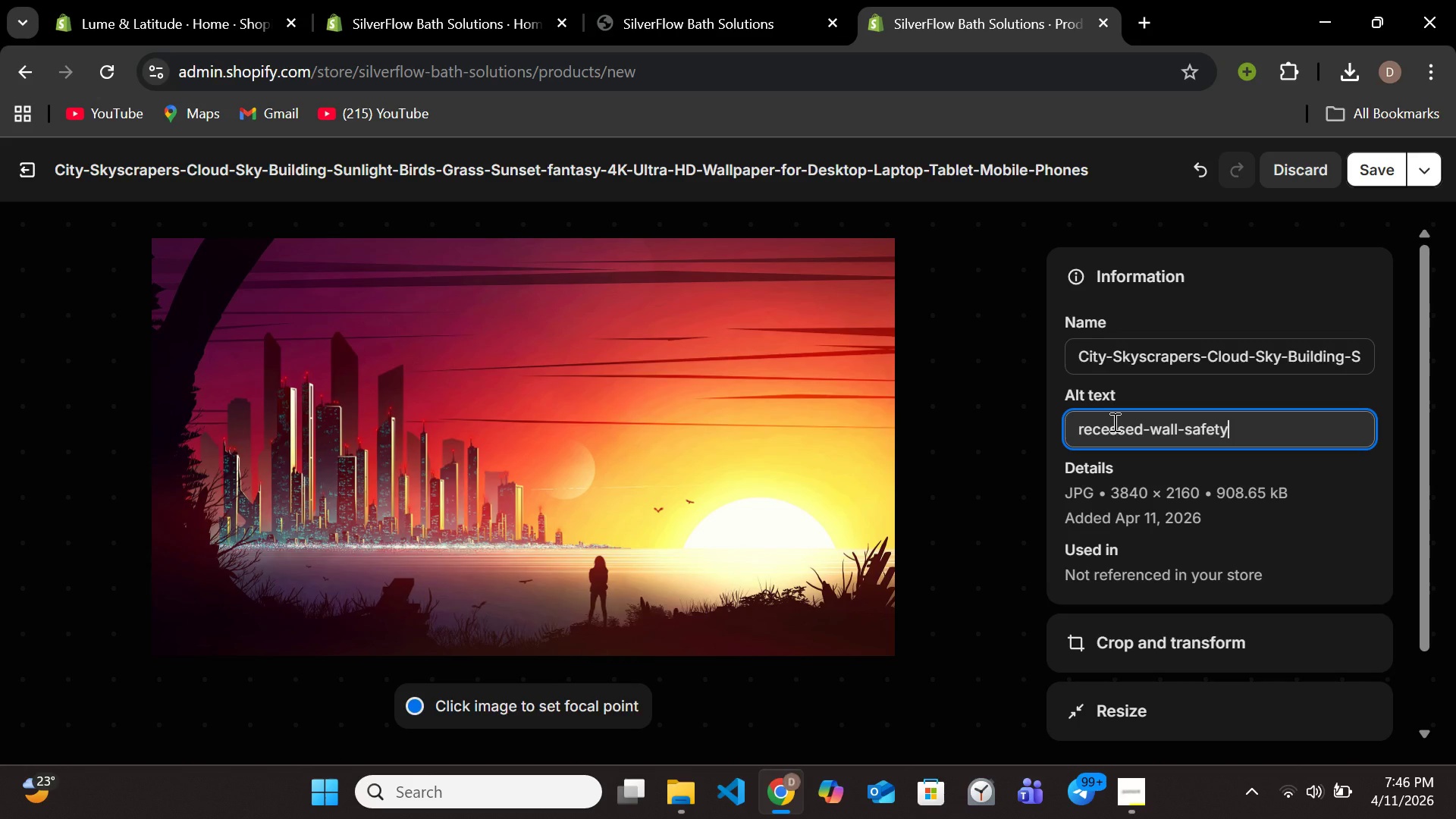 
type(-handle)
 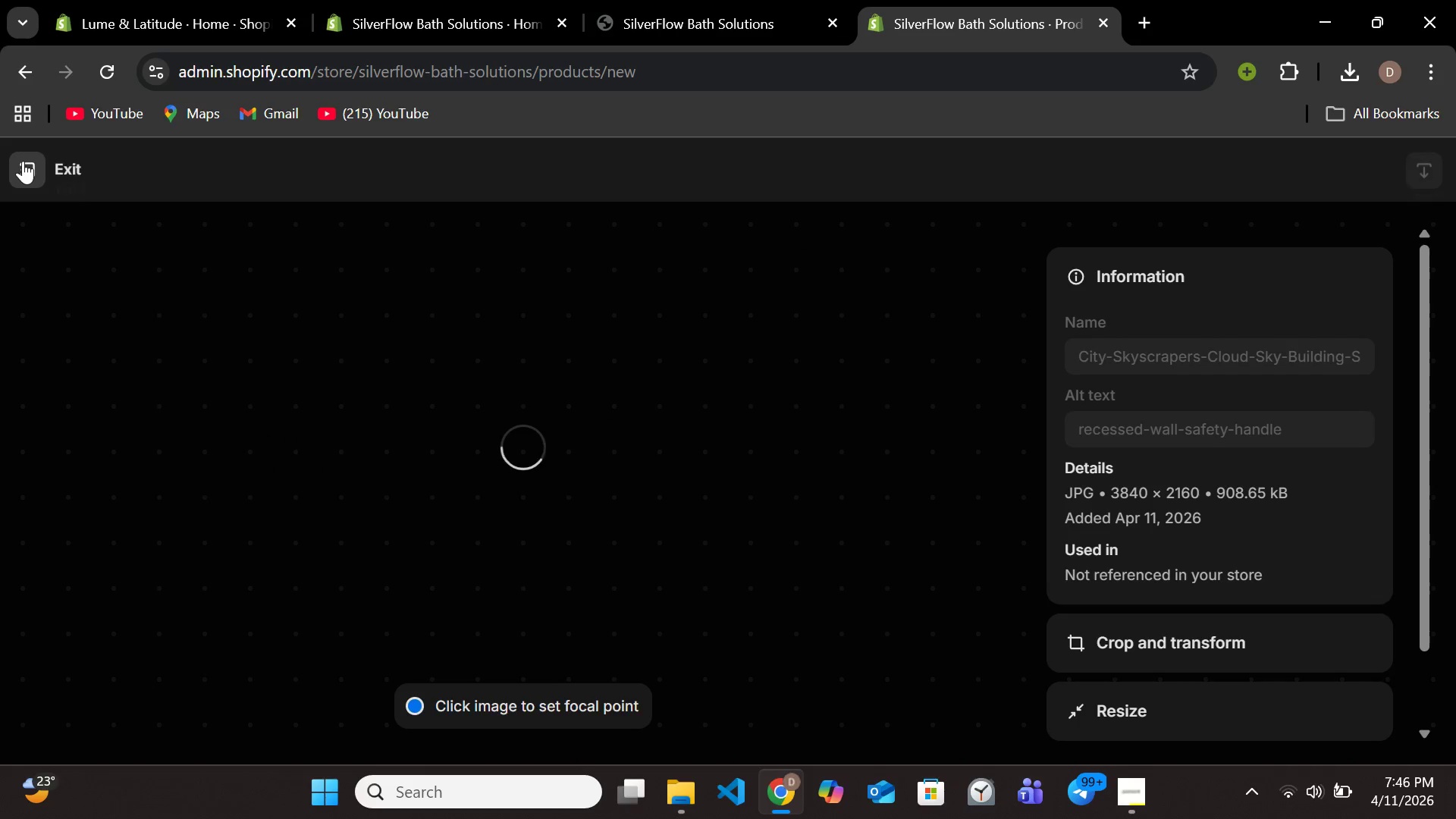 
left_click([19, 162])
 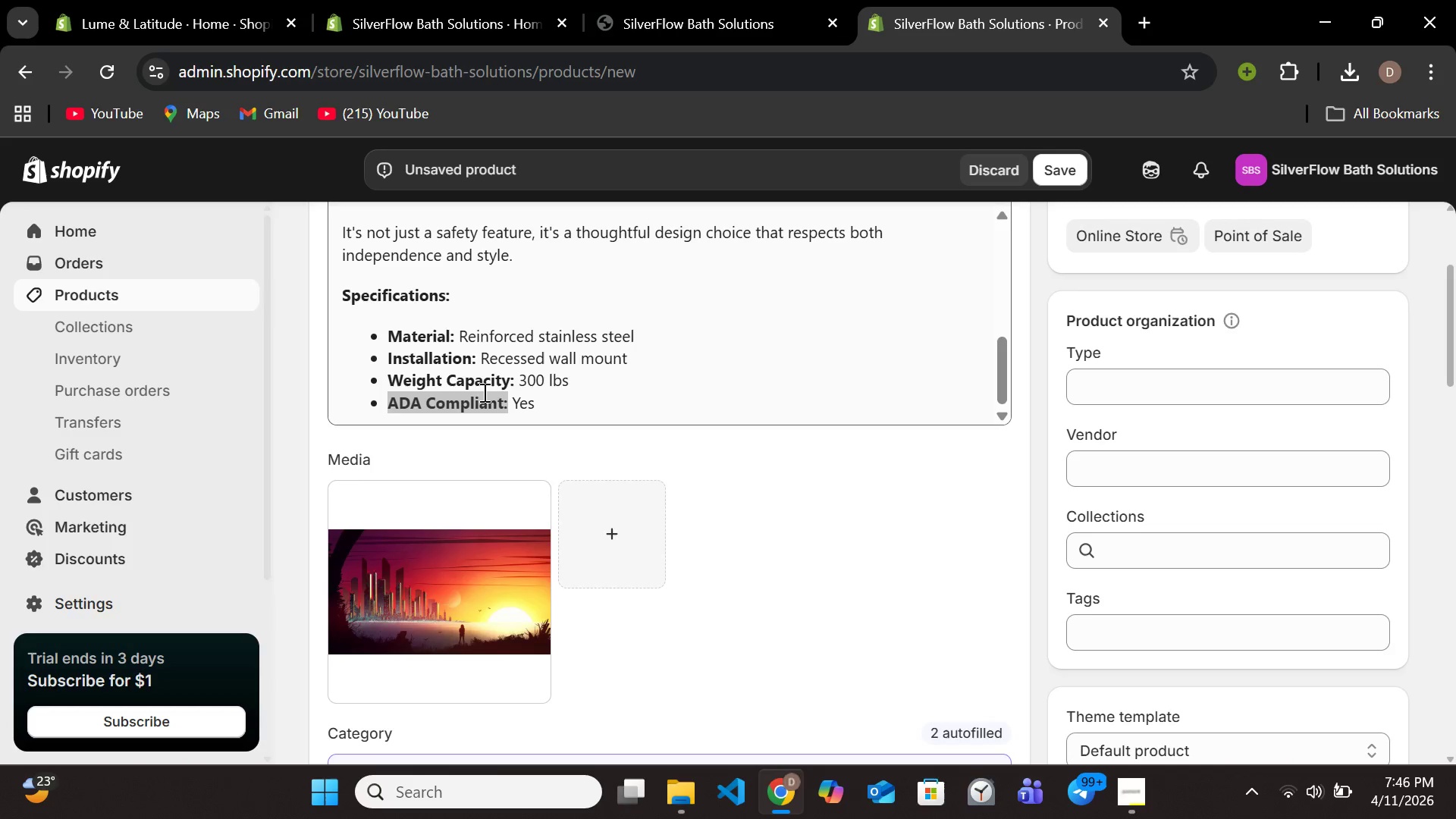 
scroll: coordinate [506, 397], scroll_direction: down, amount: 5.0
 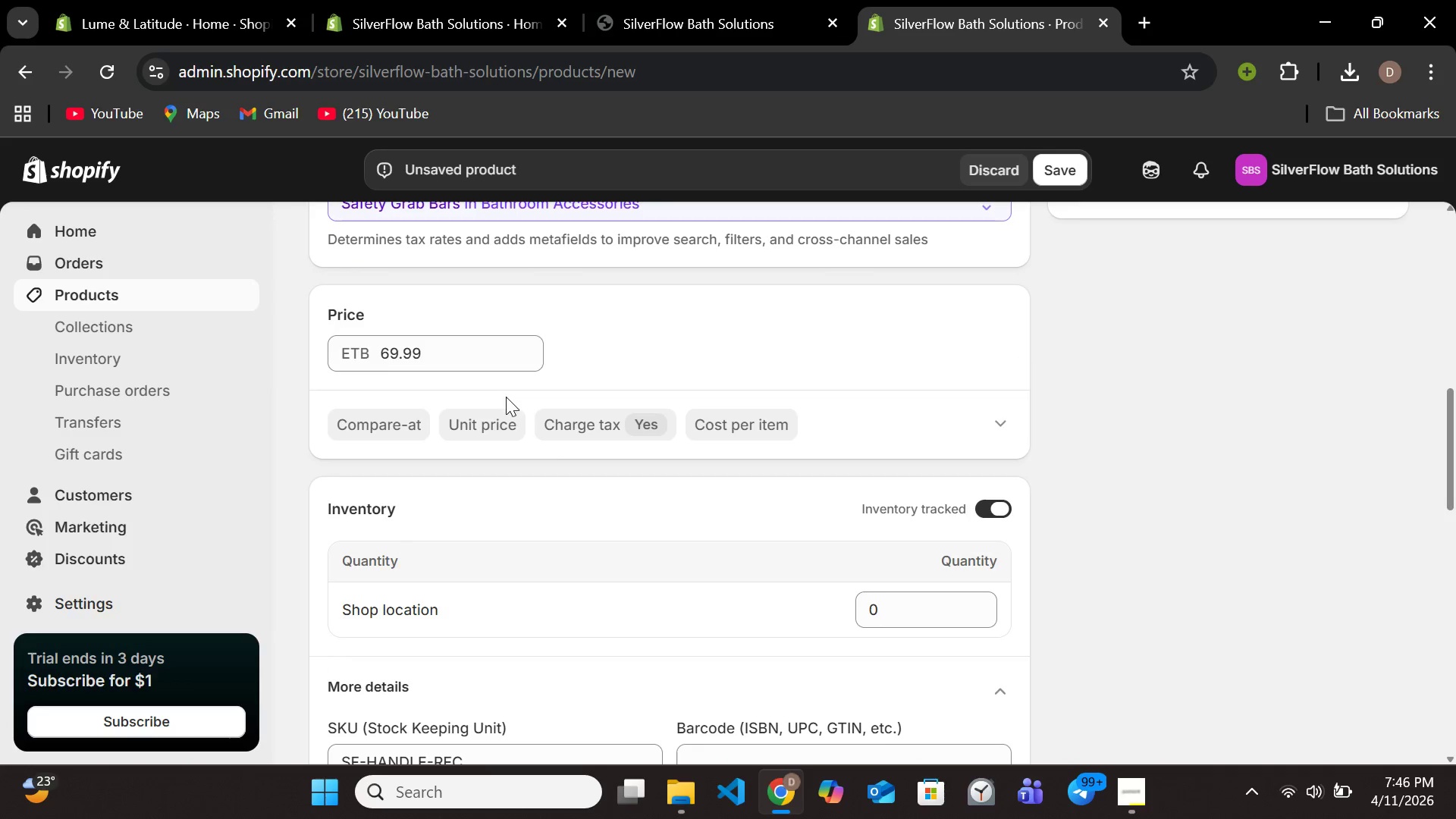 
mouse_move([991, 820])
 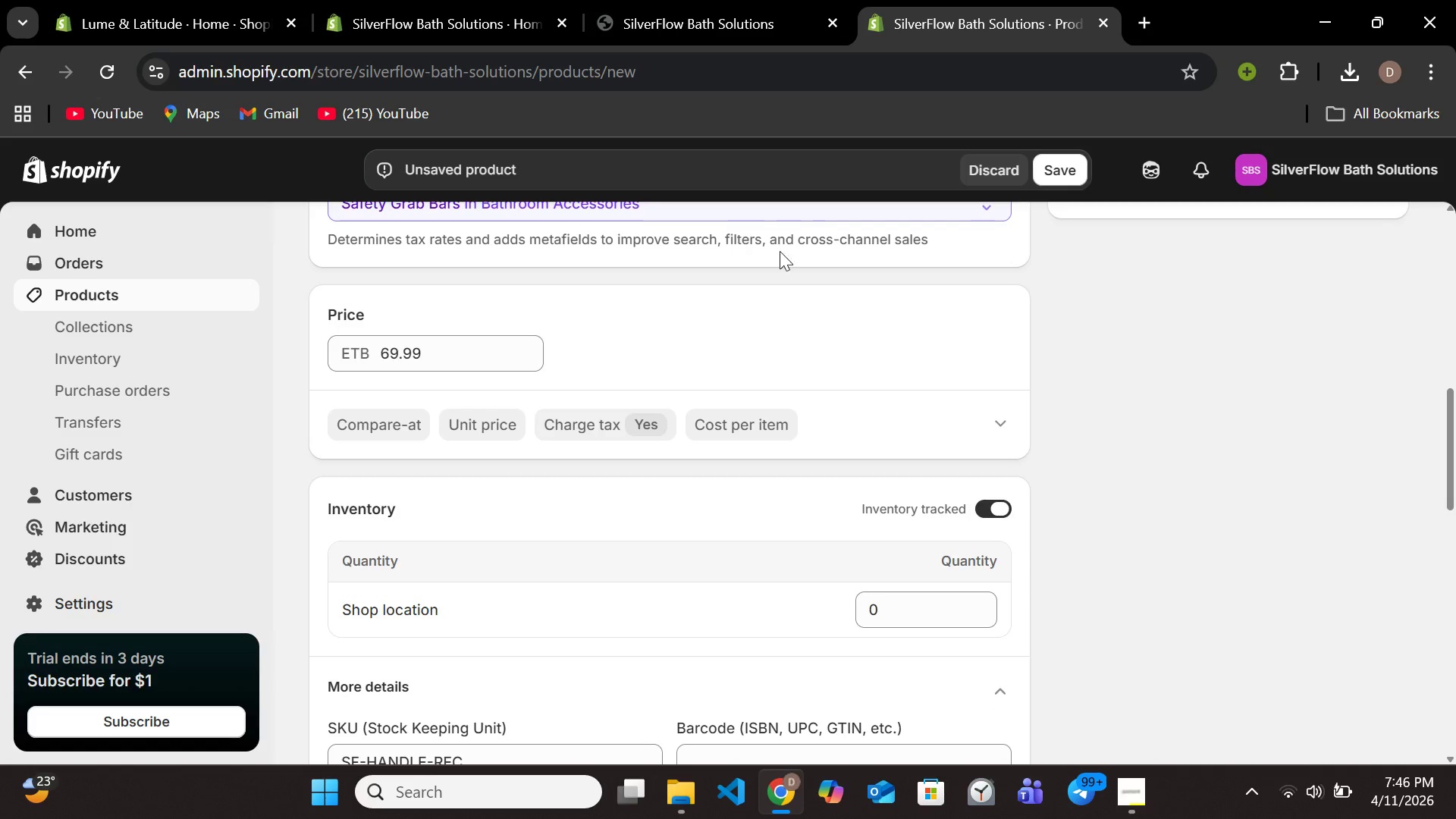 
scroll: coordinate [863, 421], scroll_direction: down, amount: 13.0
 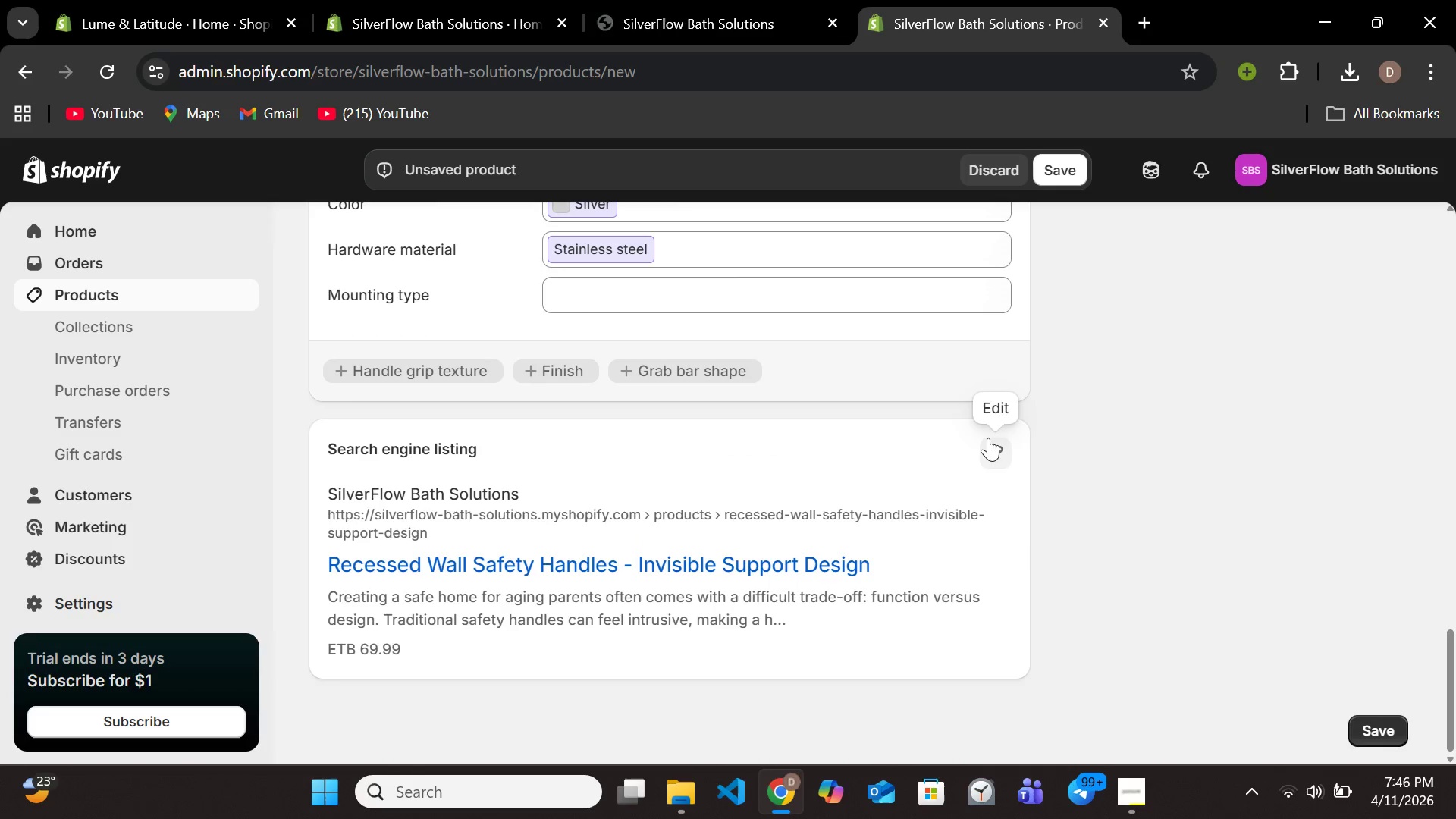 
left_click([993, 444])
 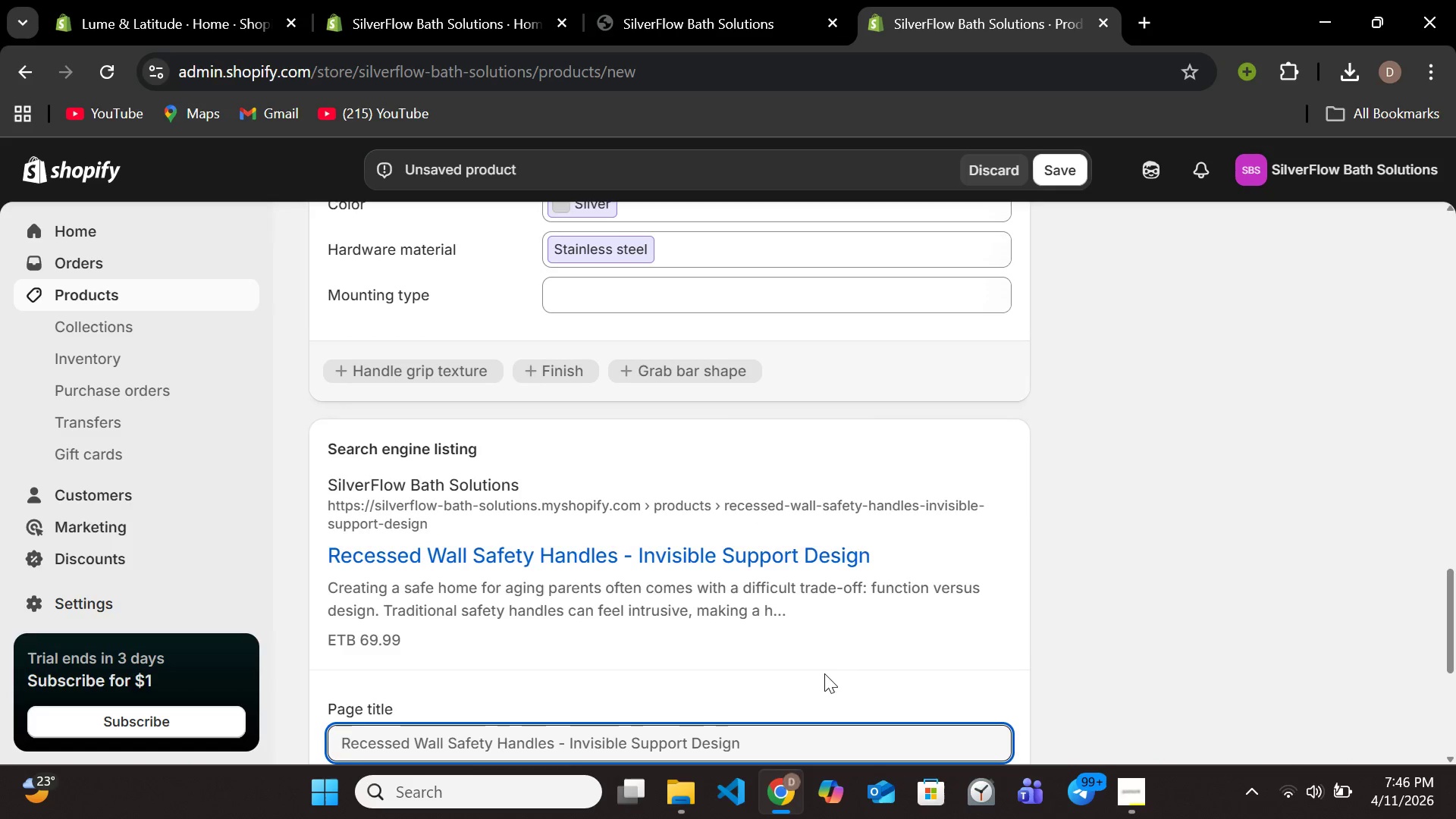 
scroll: coordinate [823, 673], scroll_direction: down, amount: 3.0
 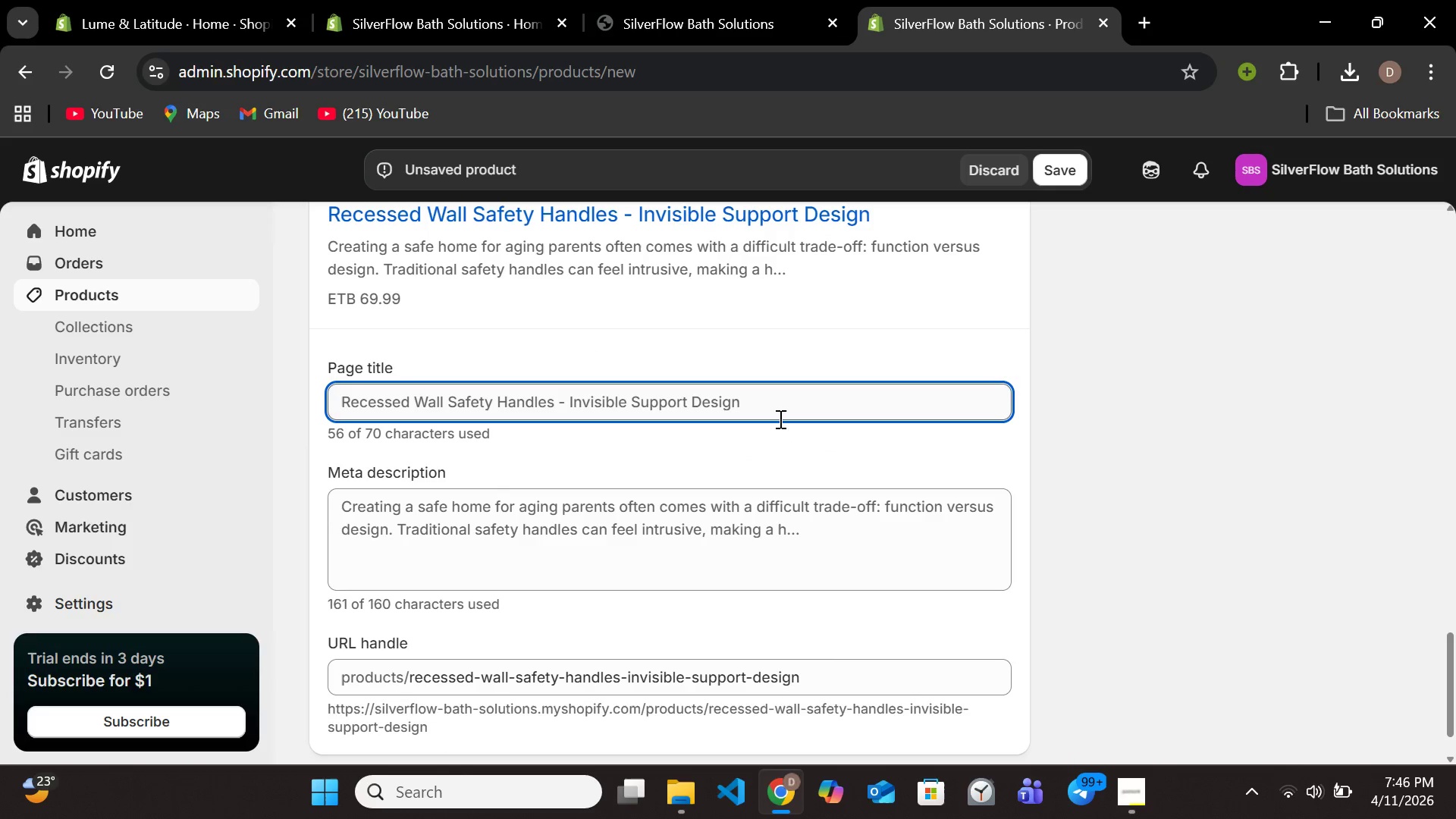 
left_click([777, 409])
 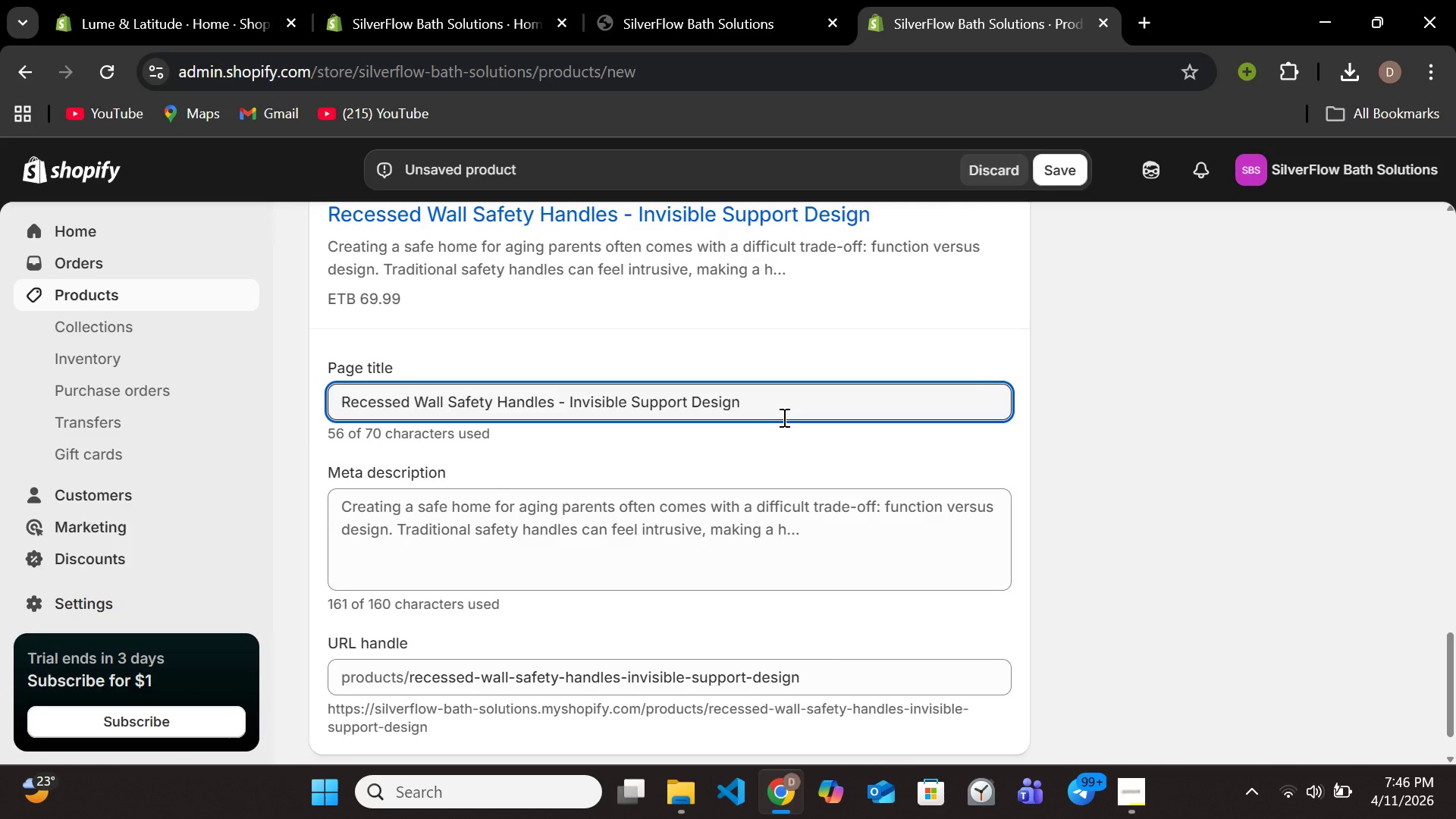 
key(Control+A)
 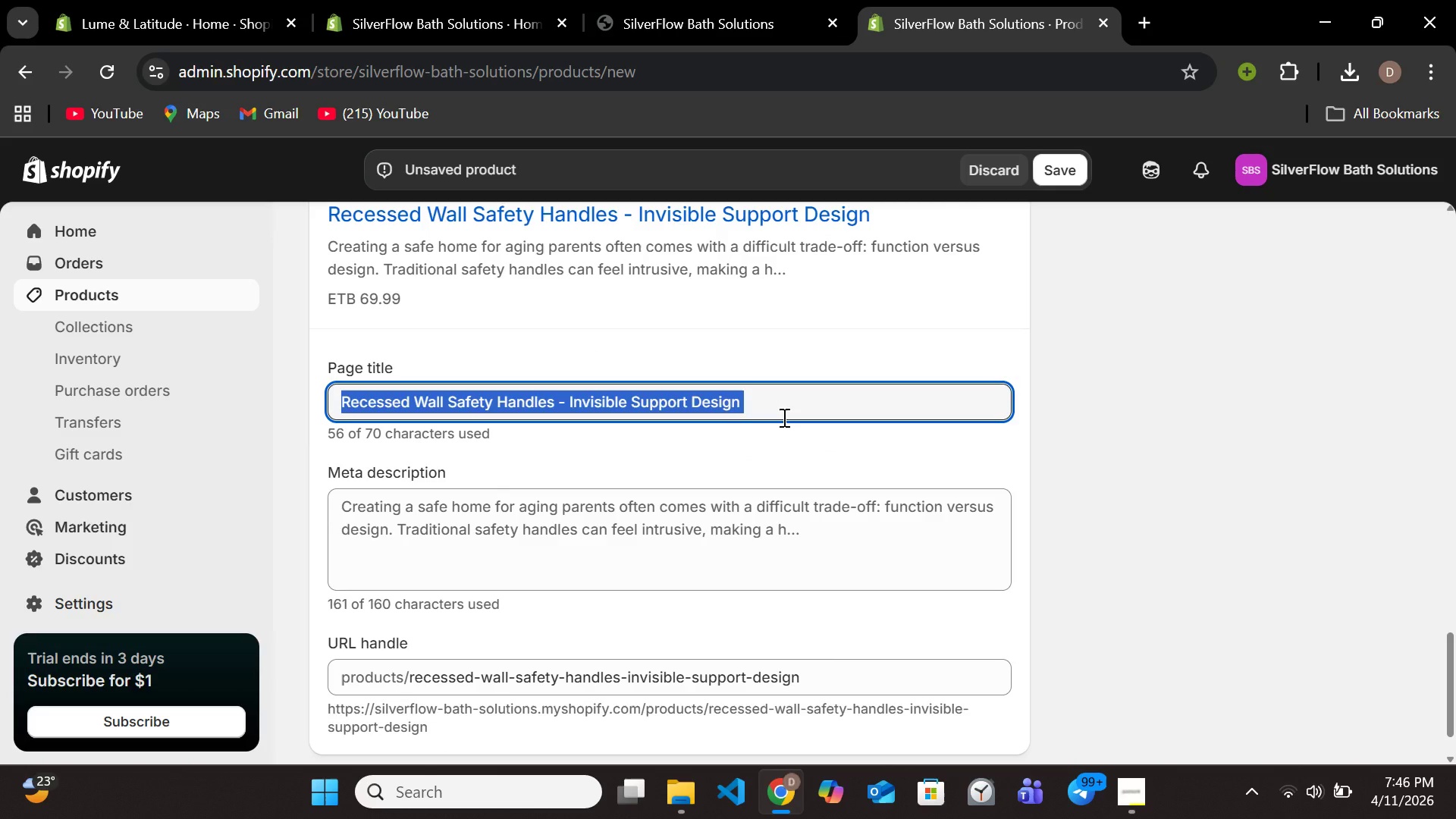 
key(Backspace)
type(Recessed Grab Handle for Bathroom | SilverFlow)
 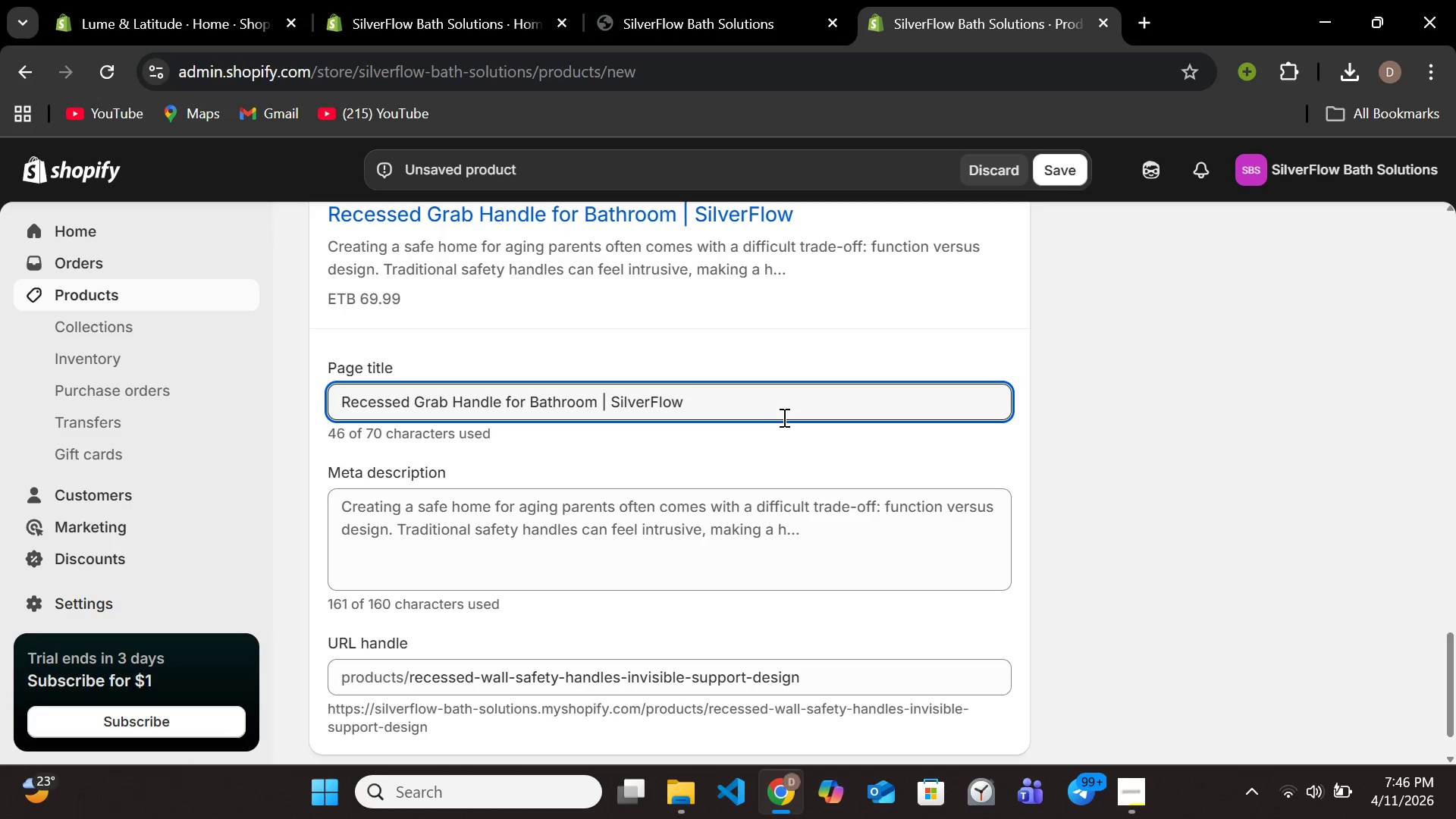 
scroll: coordinate [770, 425], scroll_direction: down, amount: 1.0
 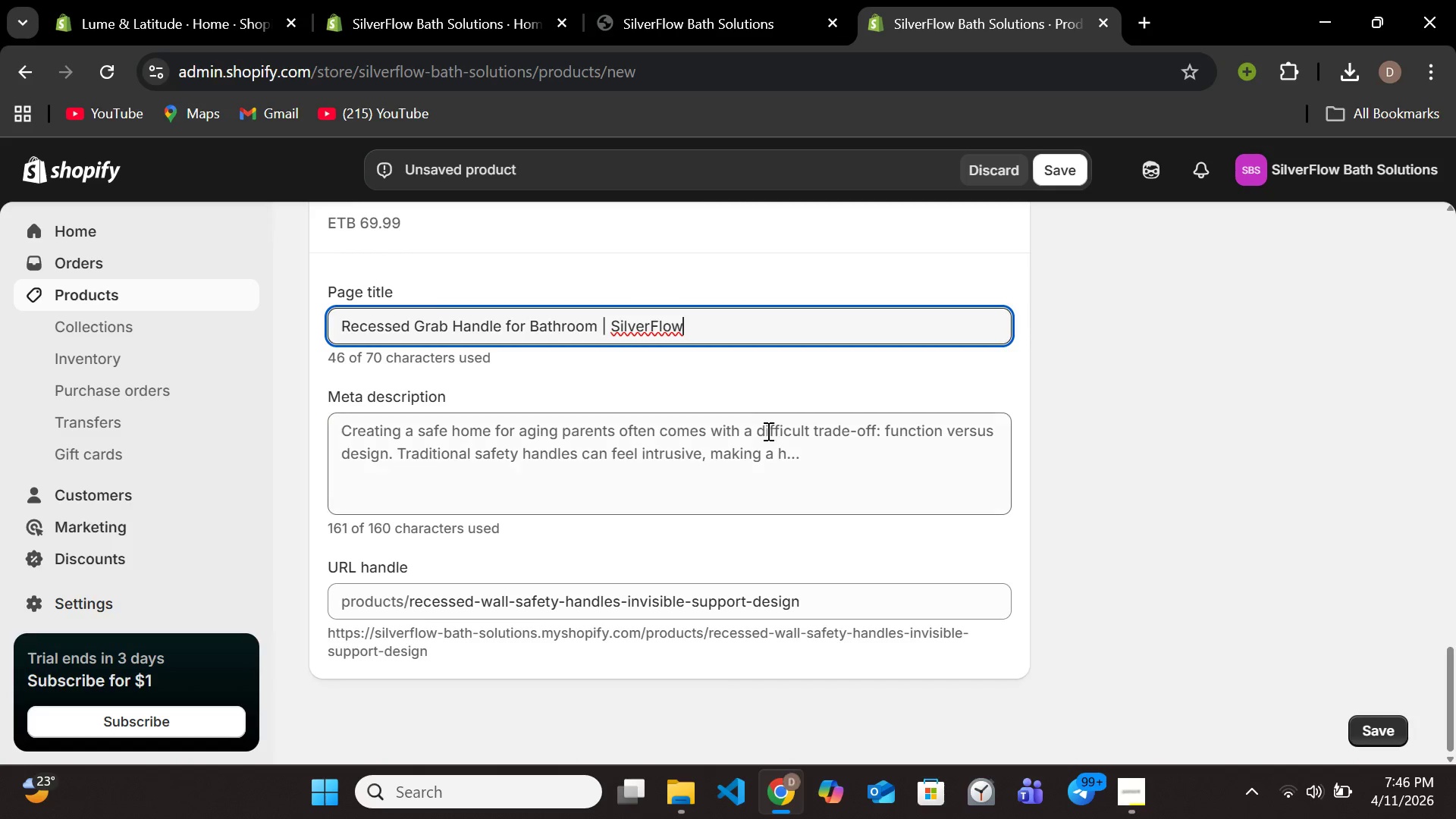 
left_click([767, 431])
 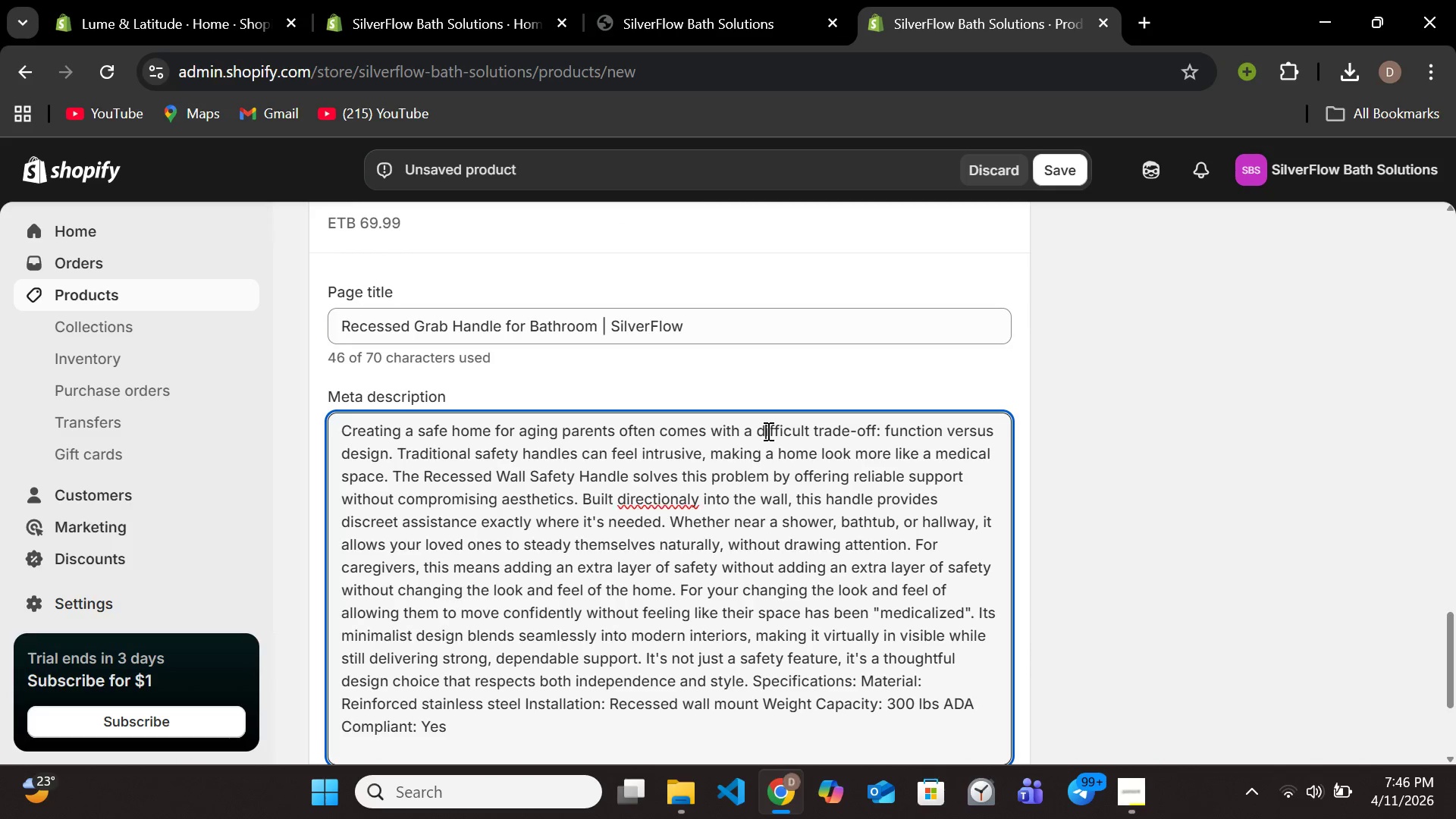 
key(Control+A)
 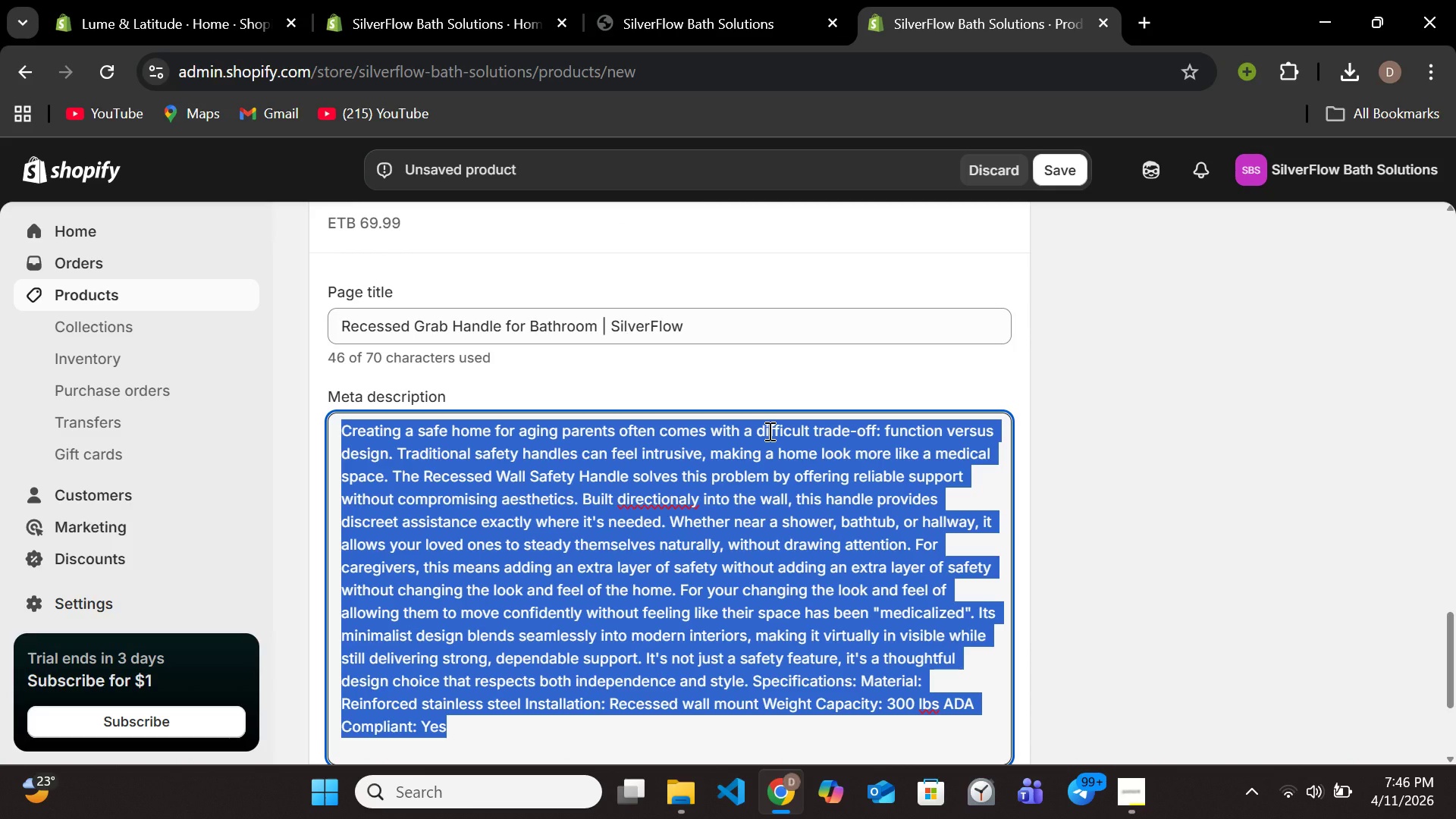 
key(Backspace)
 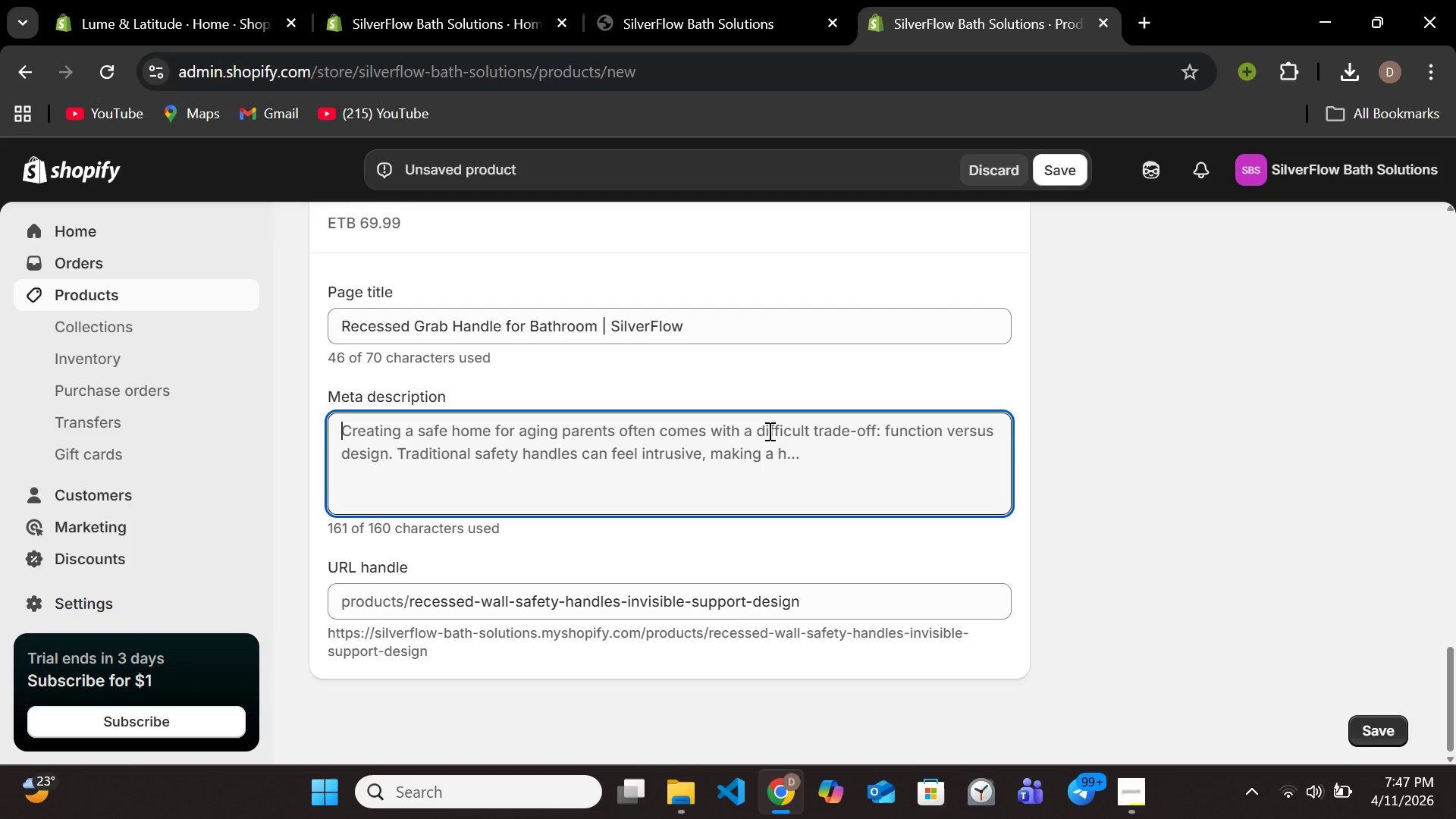 
type(Discreet wall-mounted safety j)
key(Backspace)
type(handle )
 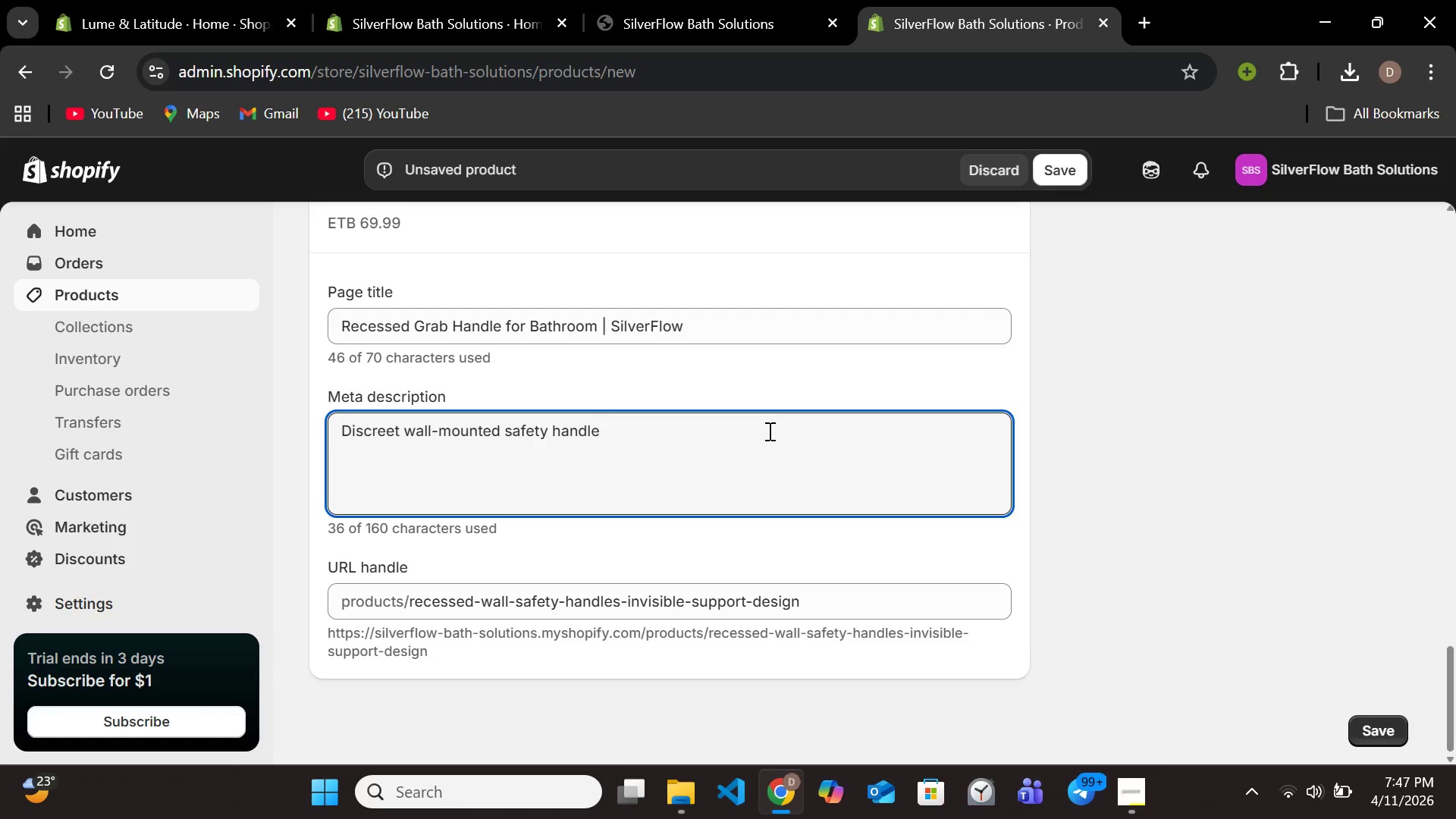 
type(designed )
 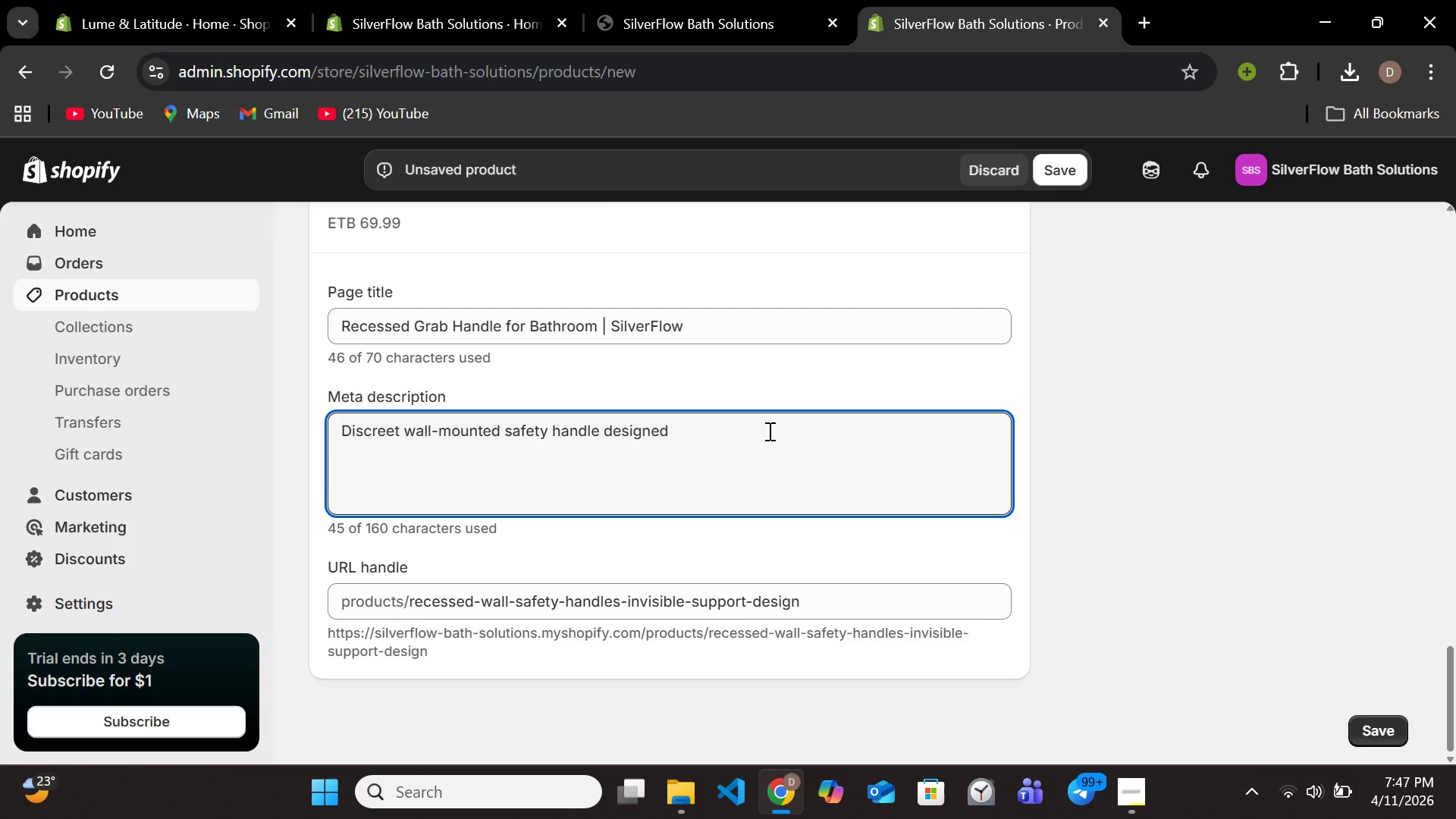 
wait(5.34)
 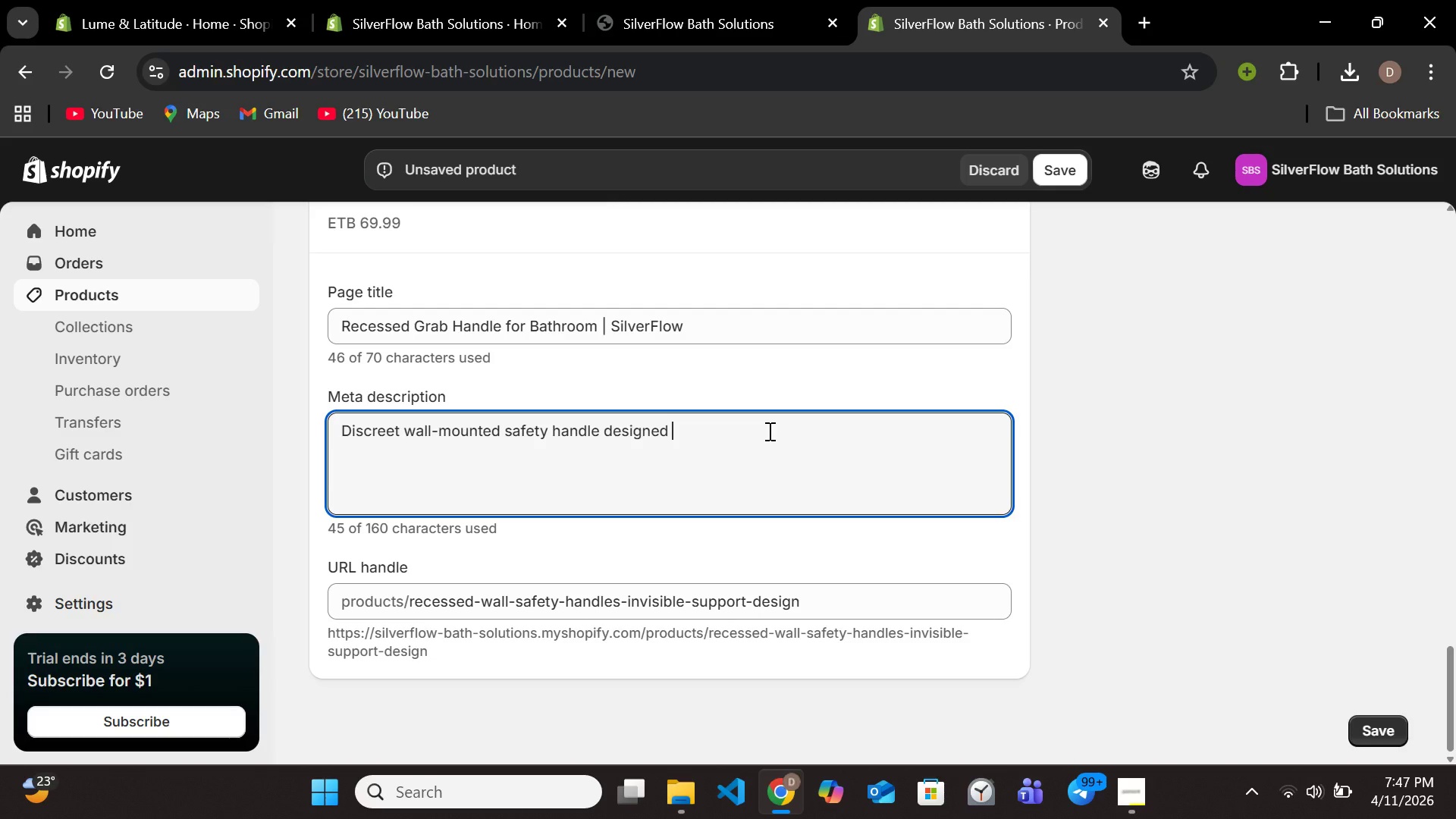 
type(for )
 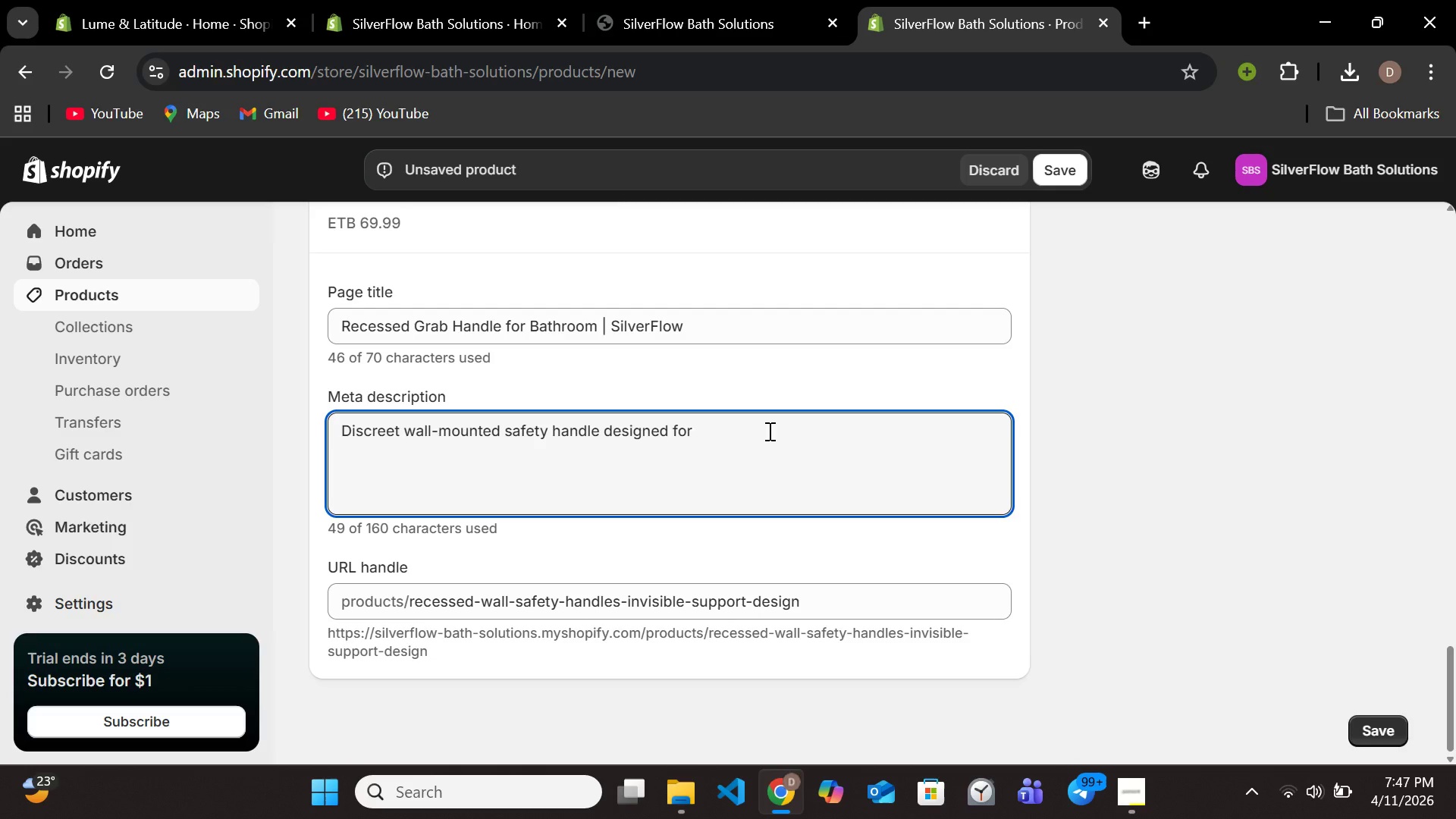 
type(support )
 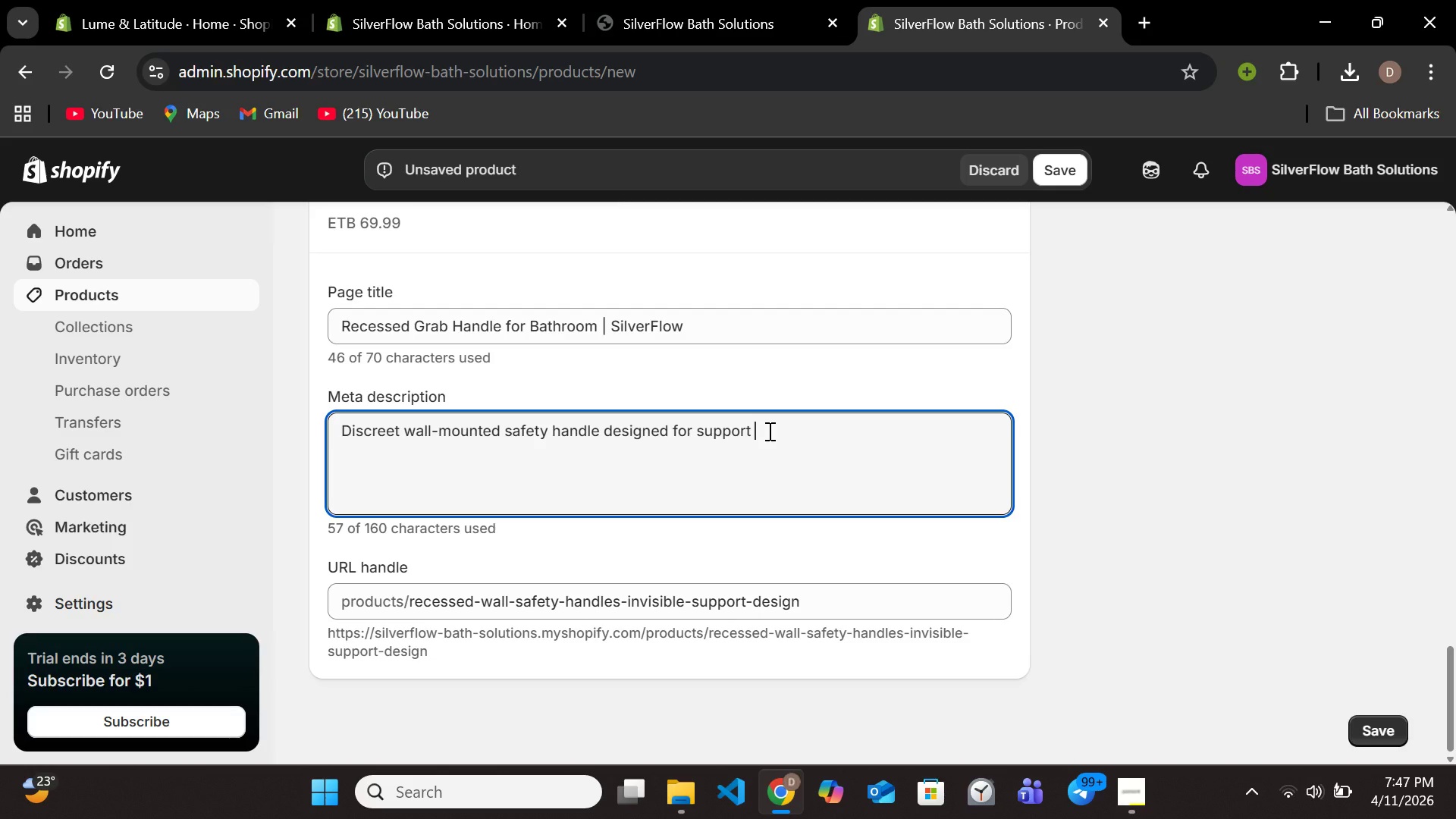 
type(without compromising modern design. )
 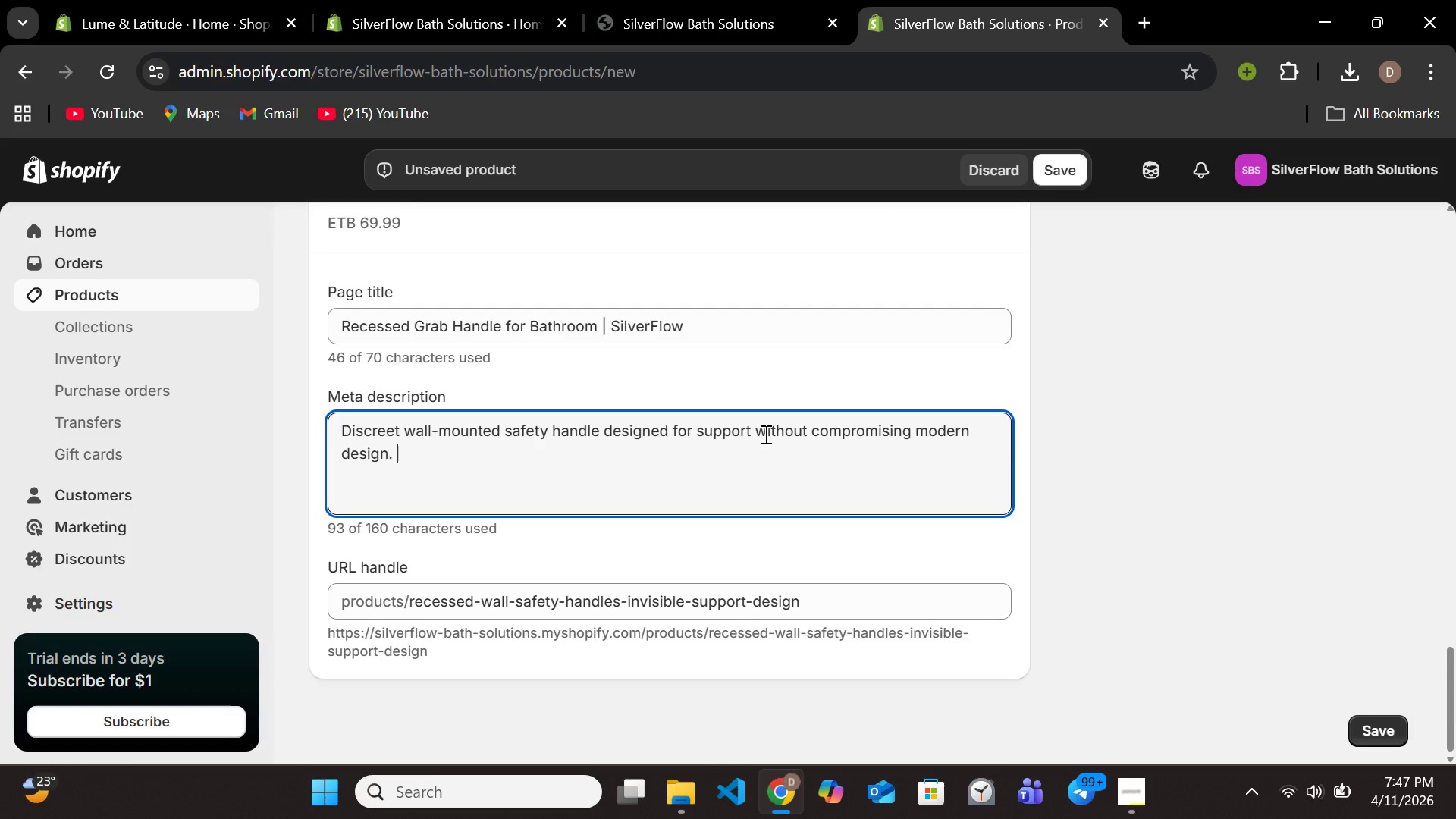 
wait(5.66)
 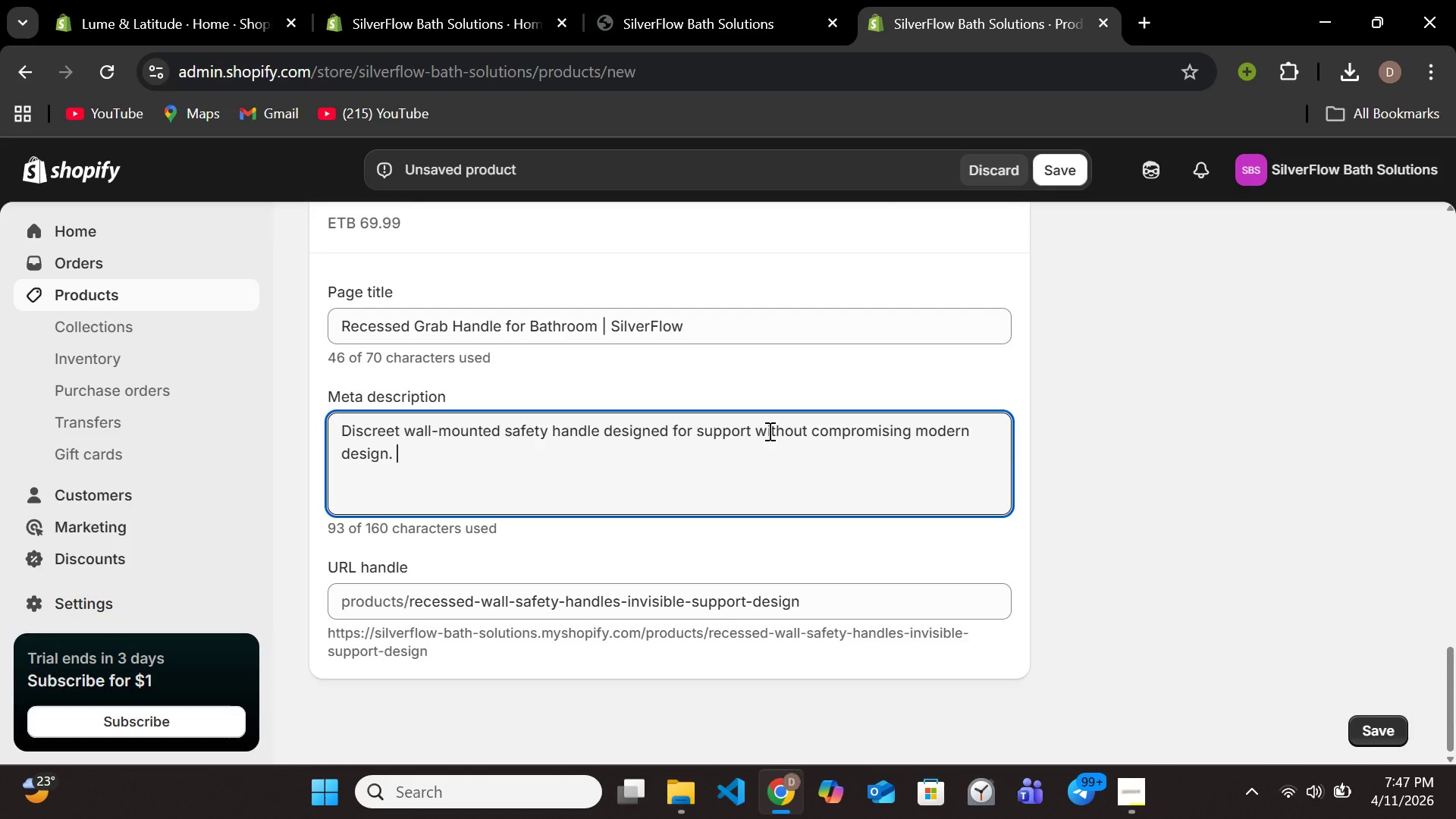 
scroll: coordinate [765, 434], scroll_direction: down, amount: 1.0
 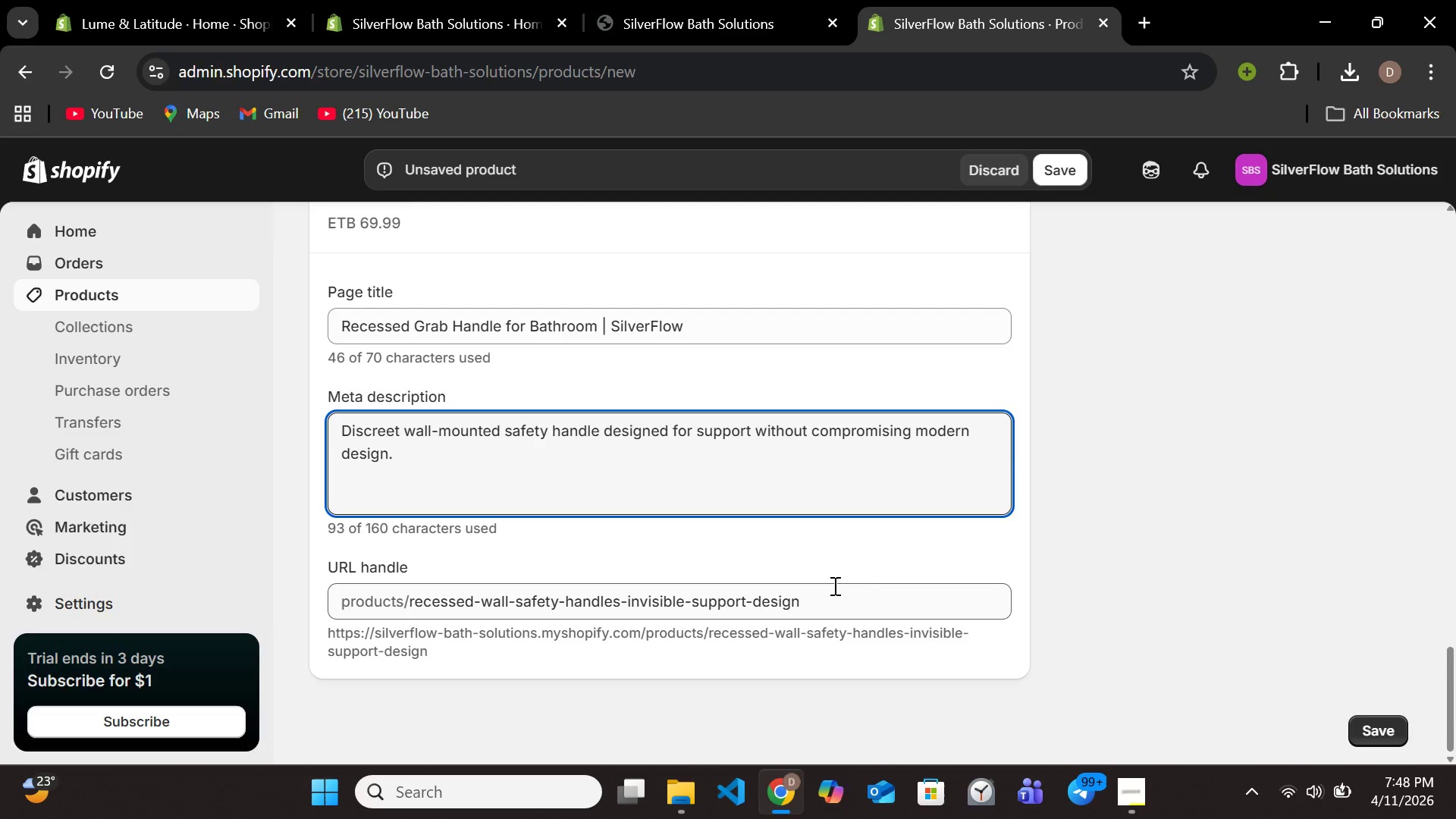 
left_click([823, 601])
 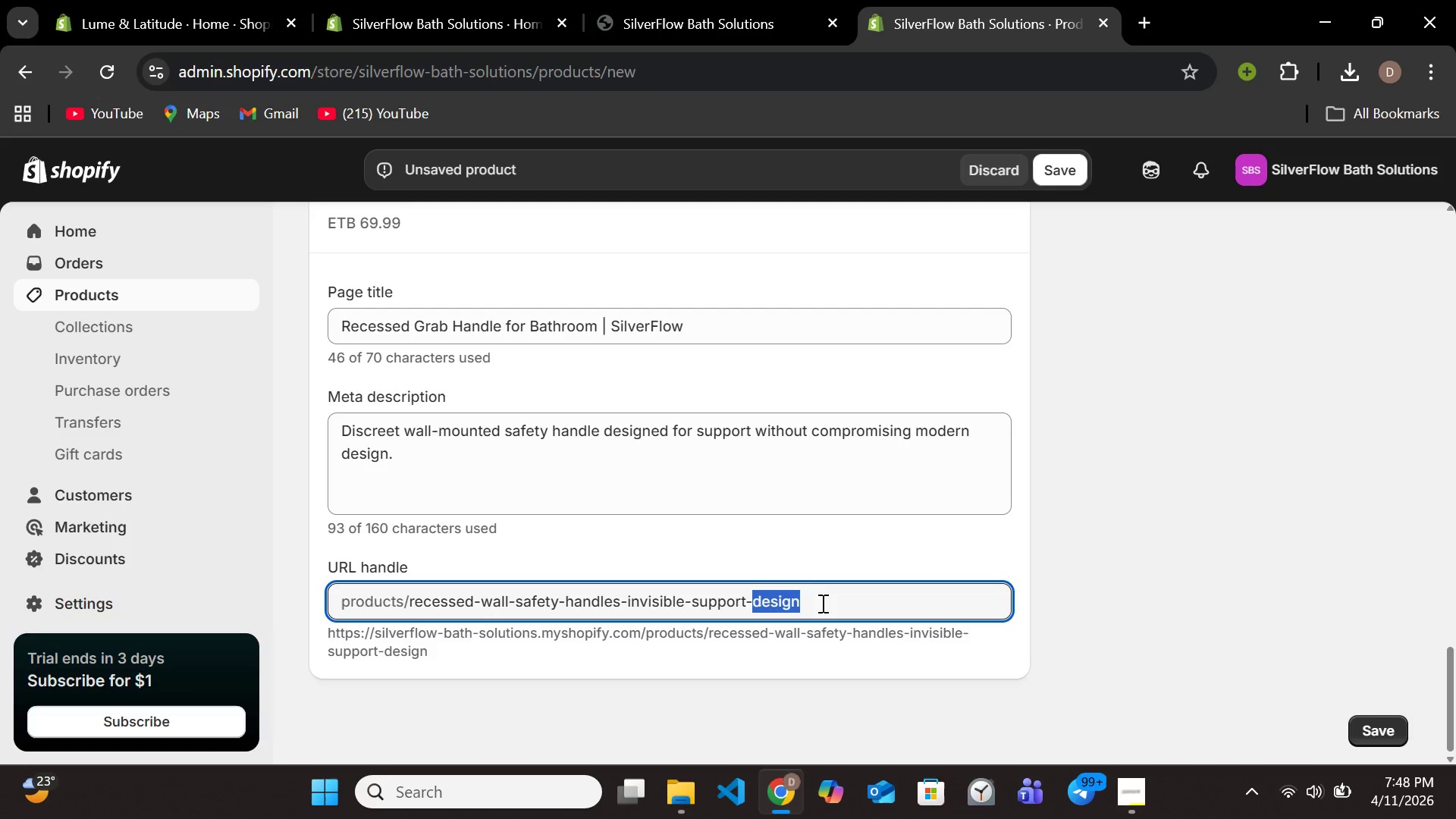 
left_click_drag(start_coordinate=[823, 601], to_coordinate=[623, 613])
 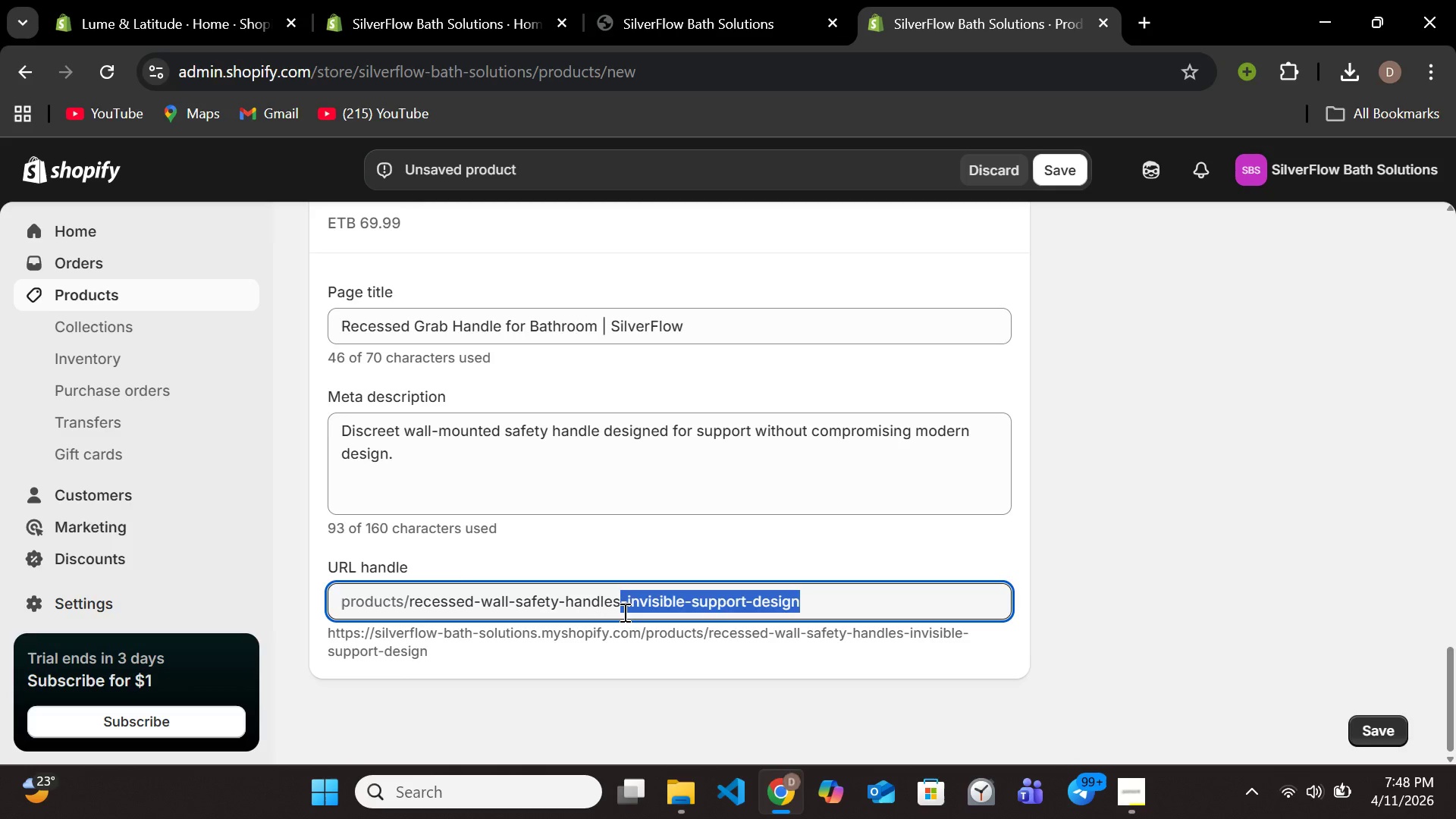 
key(Backspace)
 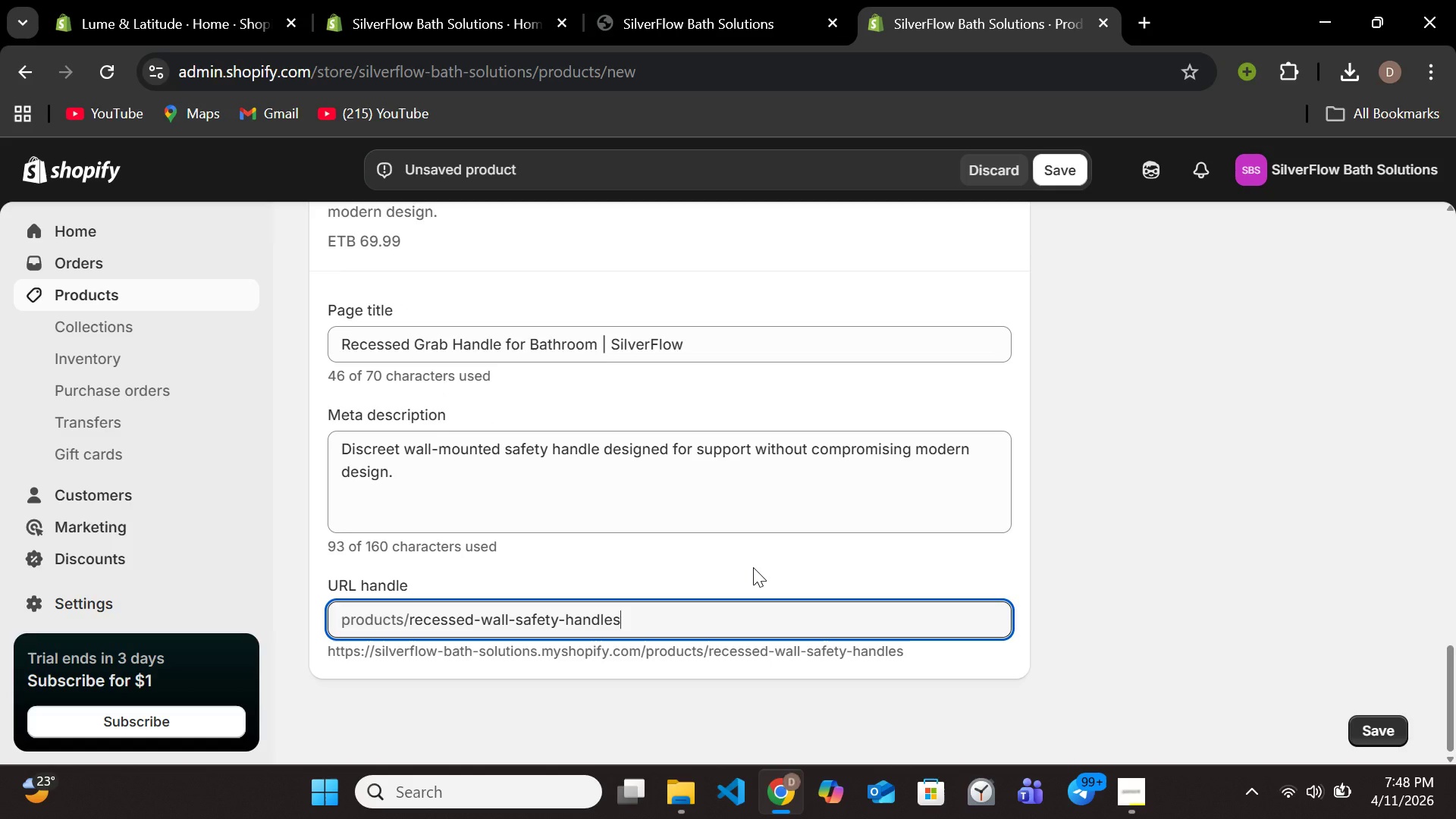 
scroll: coordinate [746, 572], scroll_direction: up, amount: 26.0
 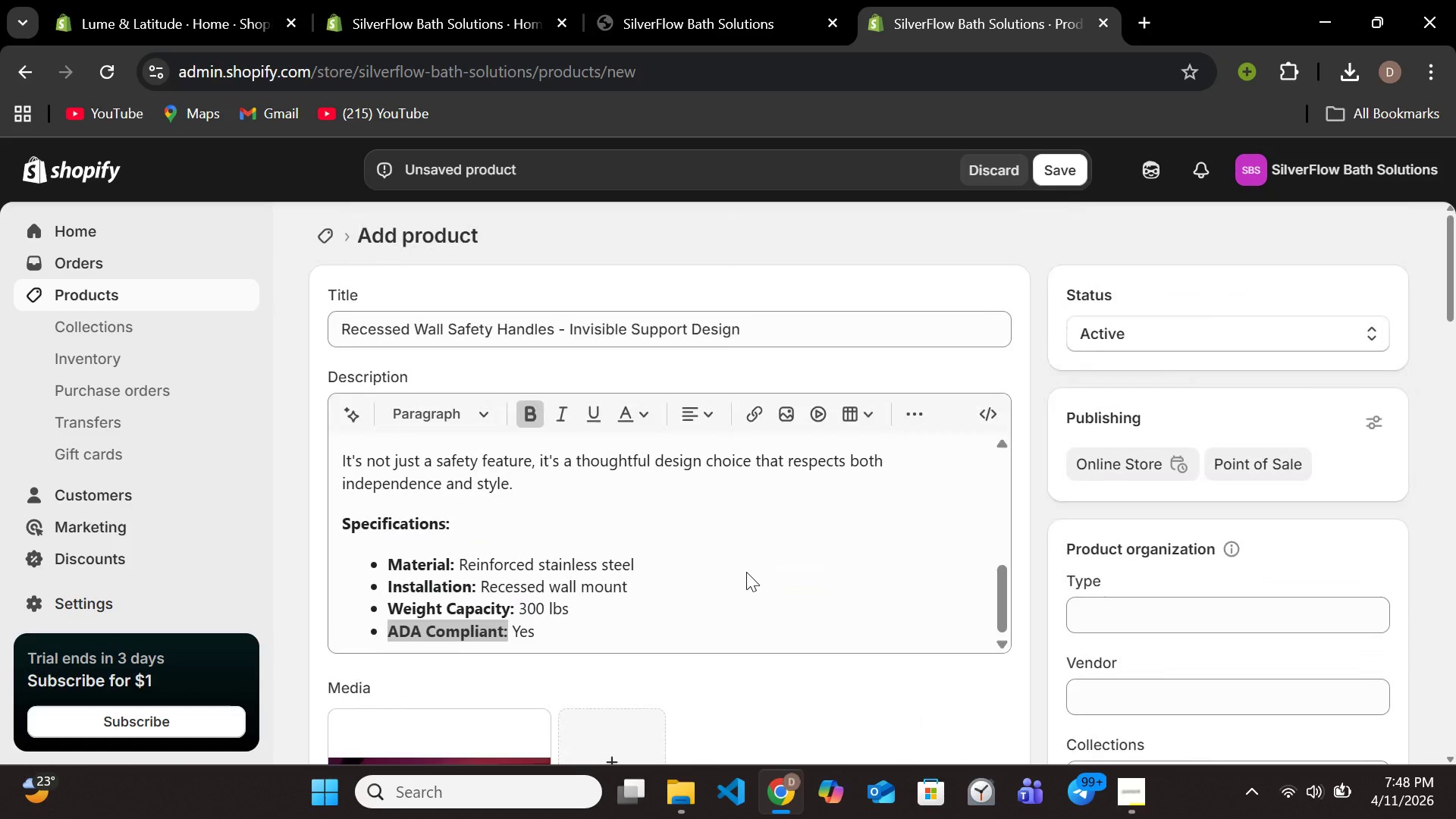 
scroll: coordinate [746, 572], scroll_direction: down, amount: 9.0
 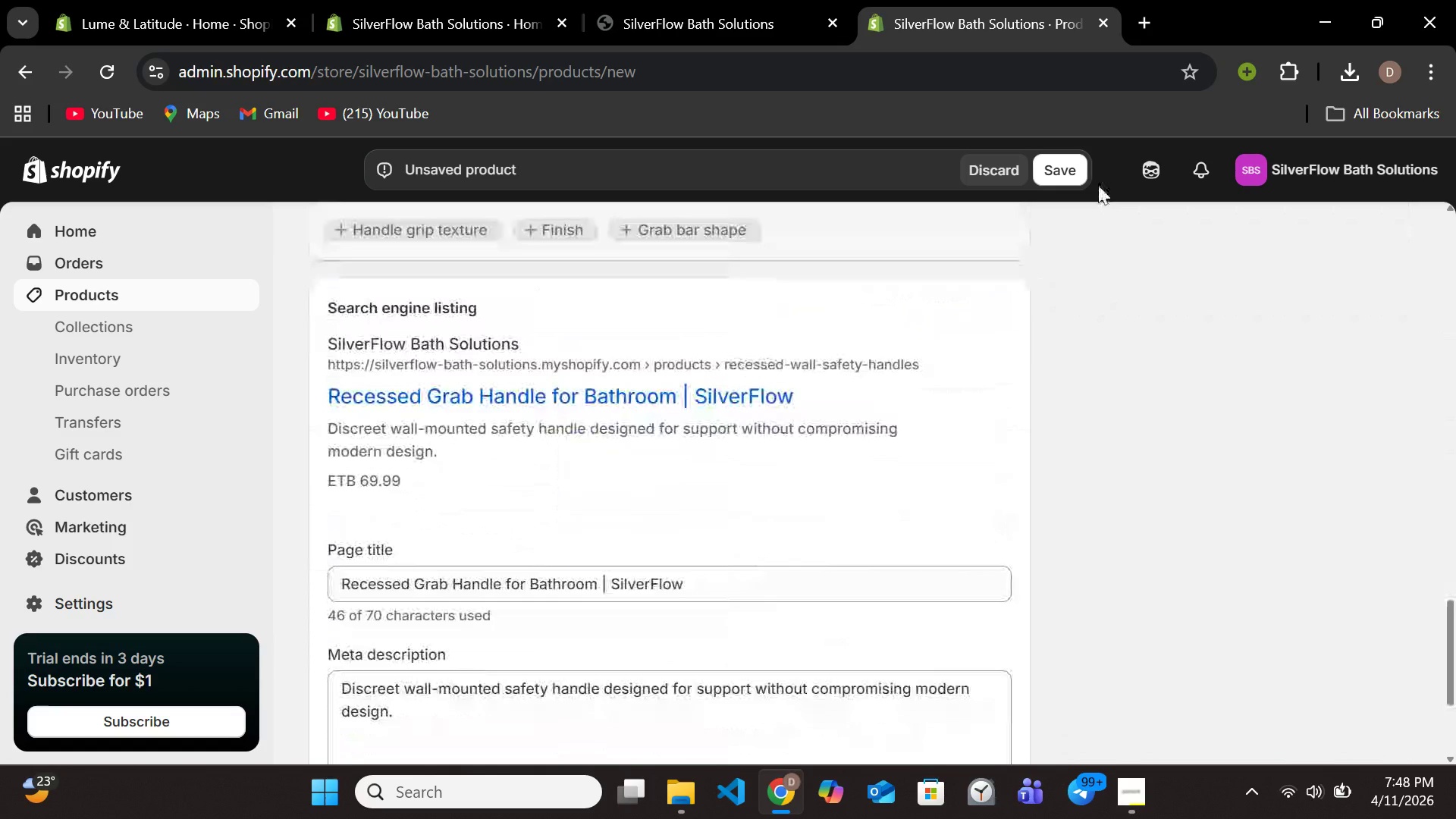 
left_click([1065, 168])
 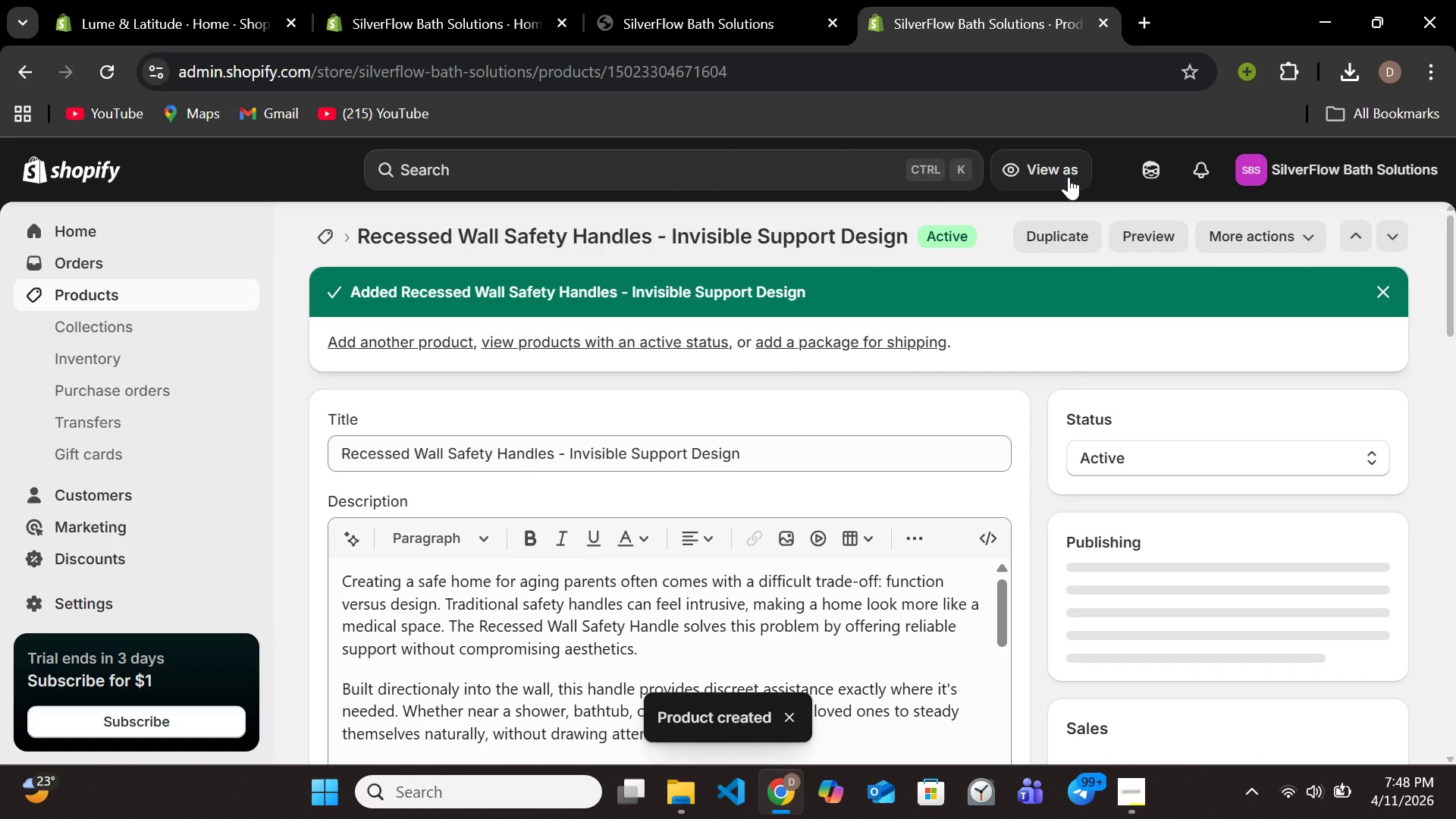 
wait(14.05)
 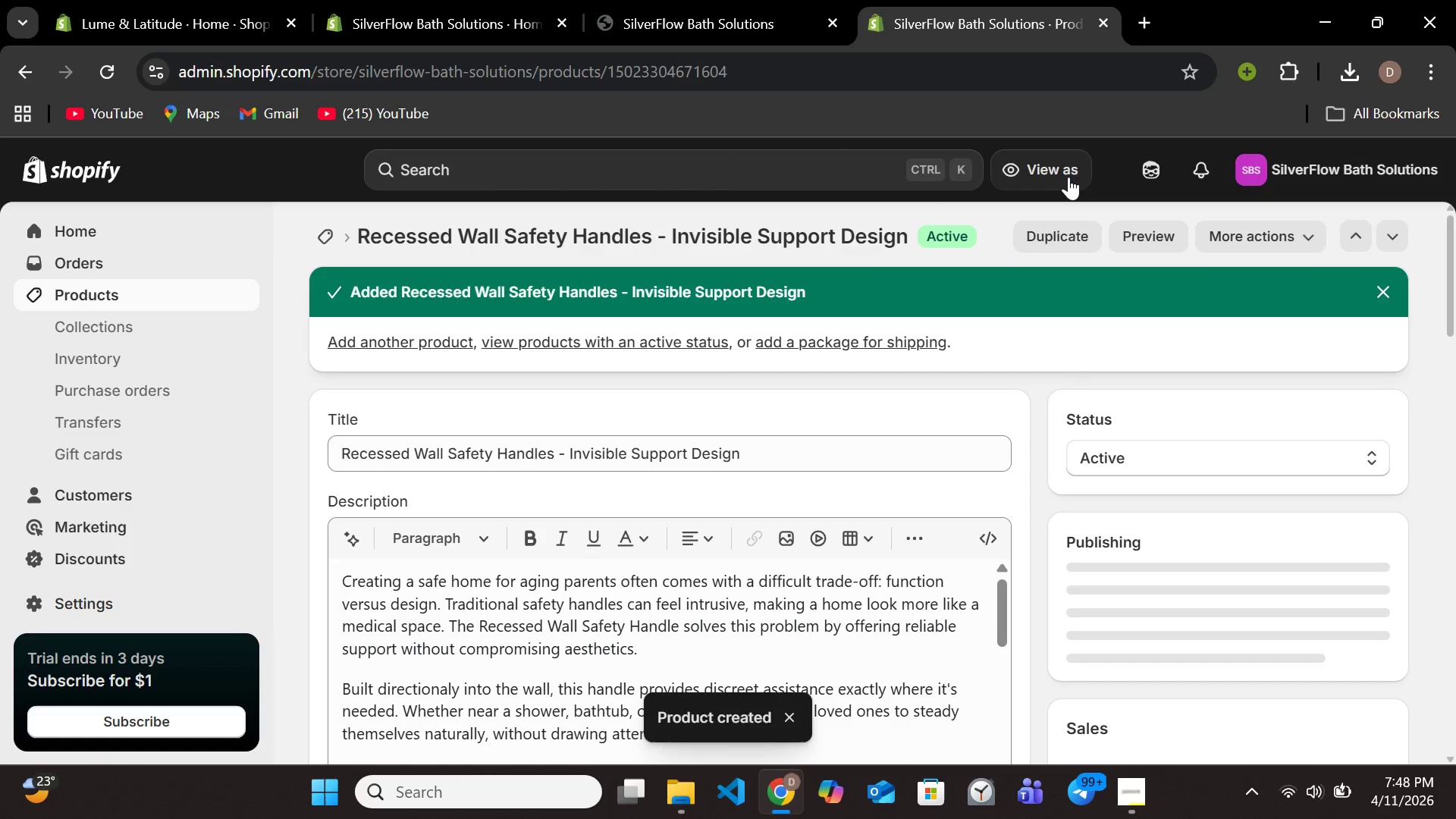 
mouse_move([198, 303])
 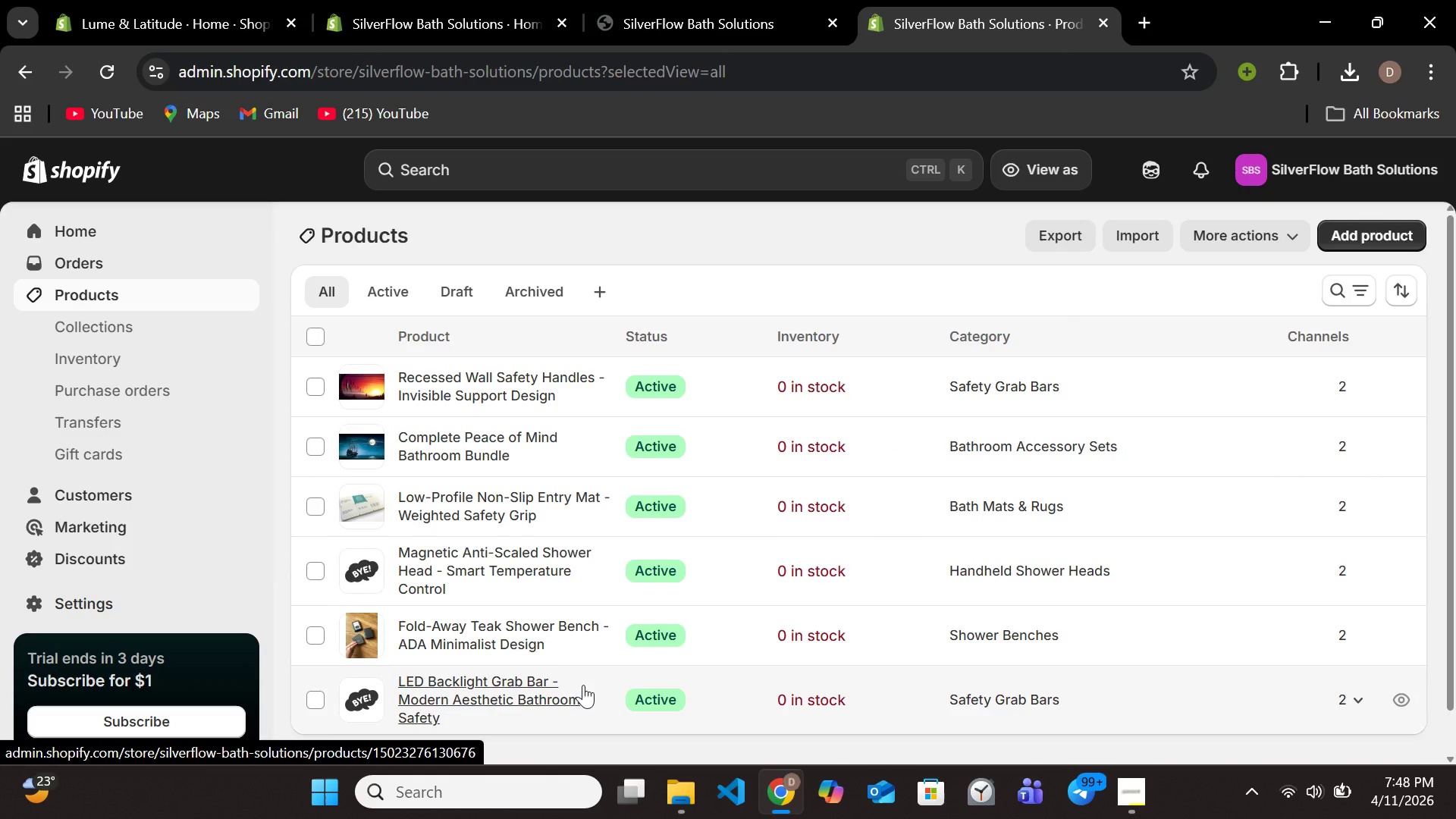 
left_click([583, 685])
 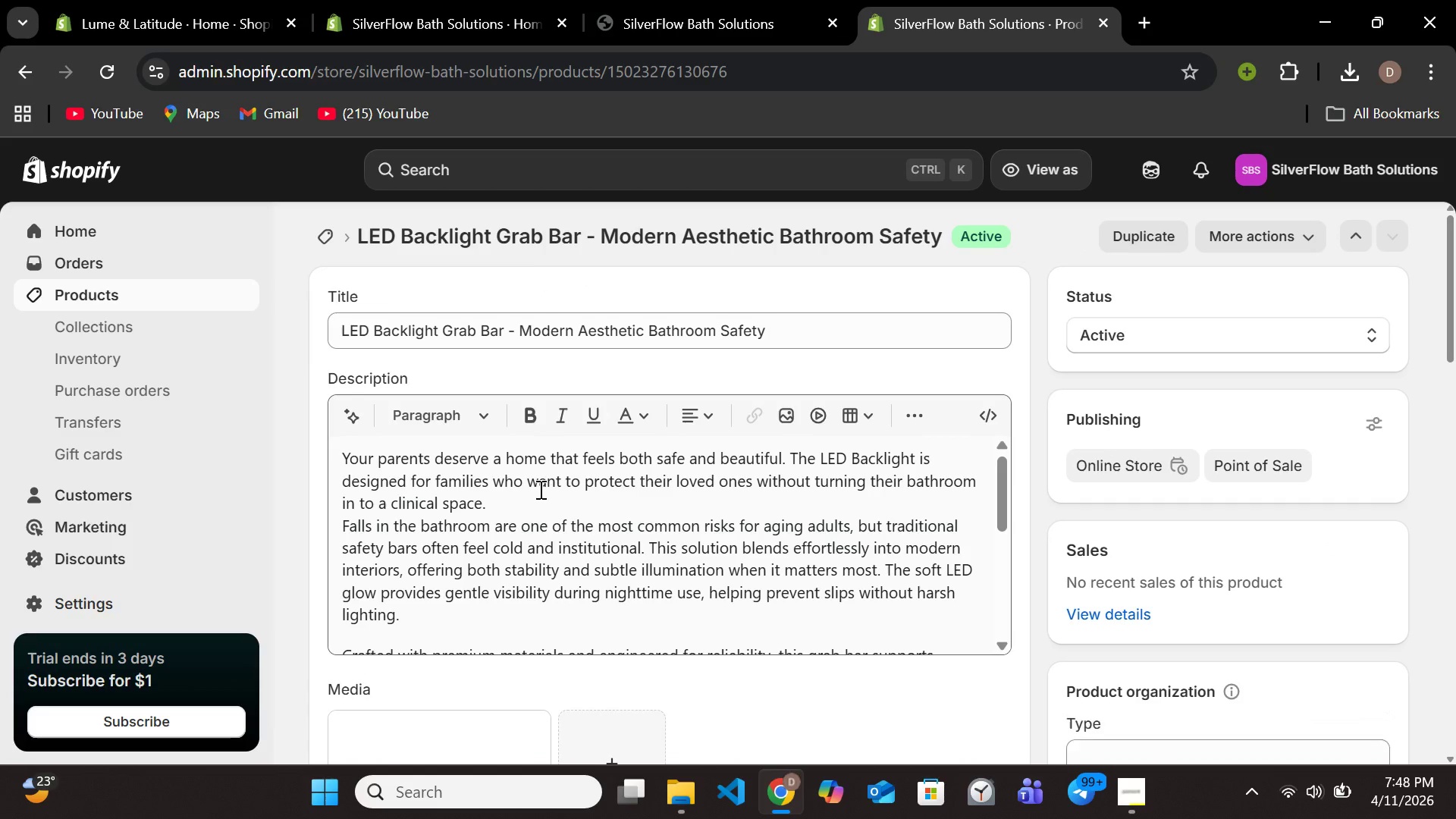 
scroll: coordinate [512, 498], scroll_direction: down, amount: 5.0
 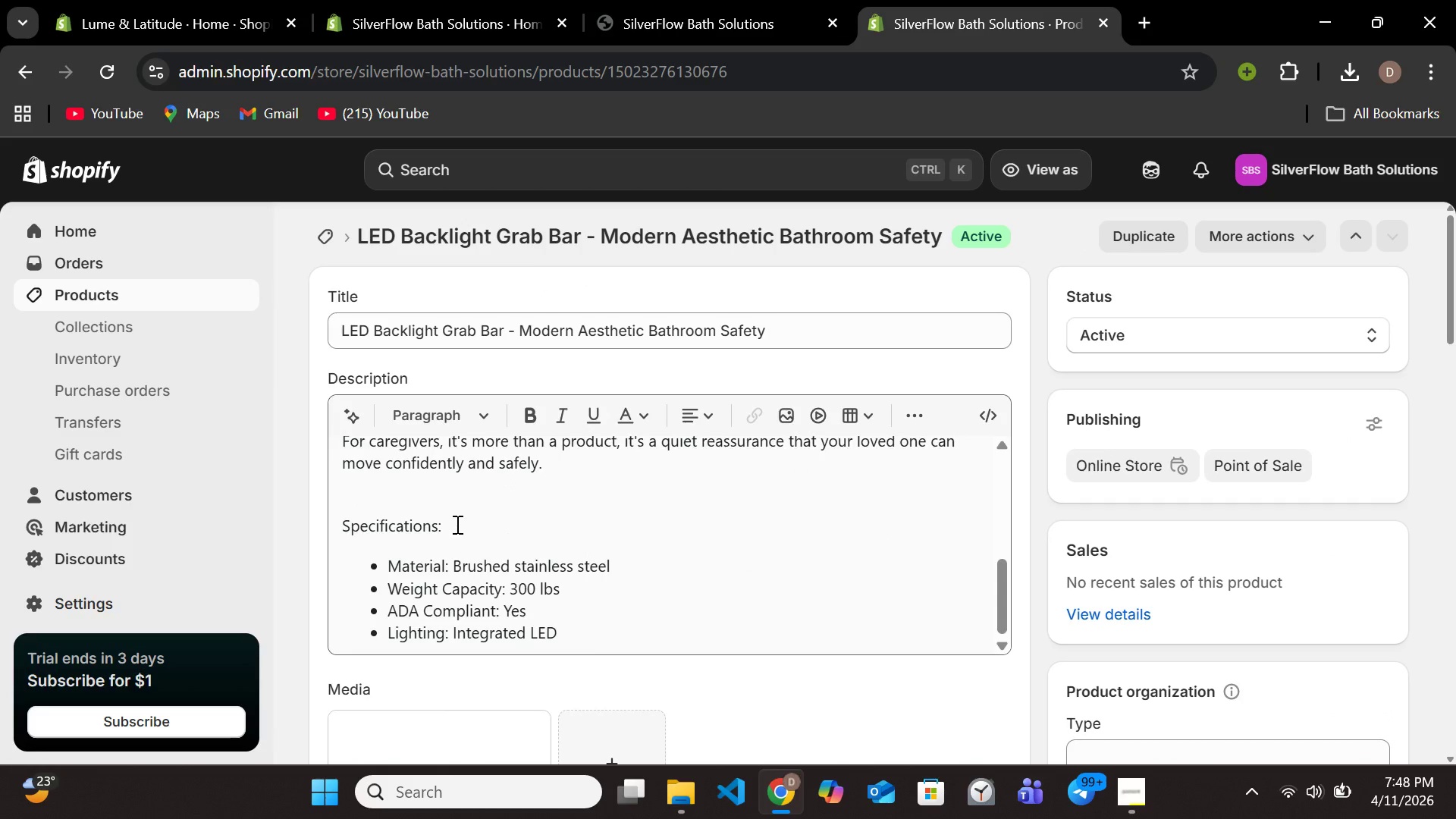 
left_click_drag(start_coordinate=[455, 524], to_coordinate=[326, 533])
 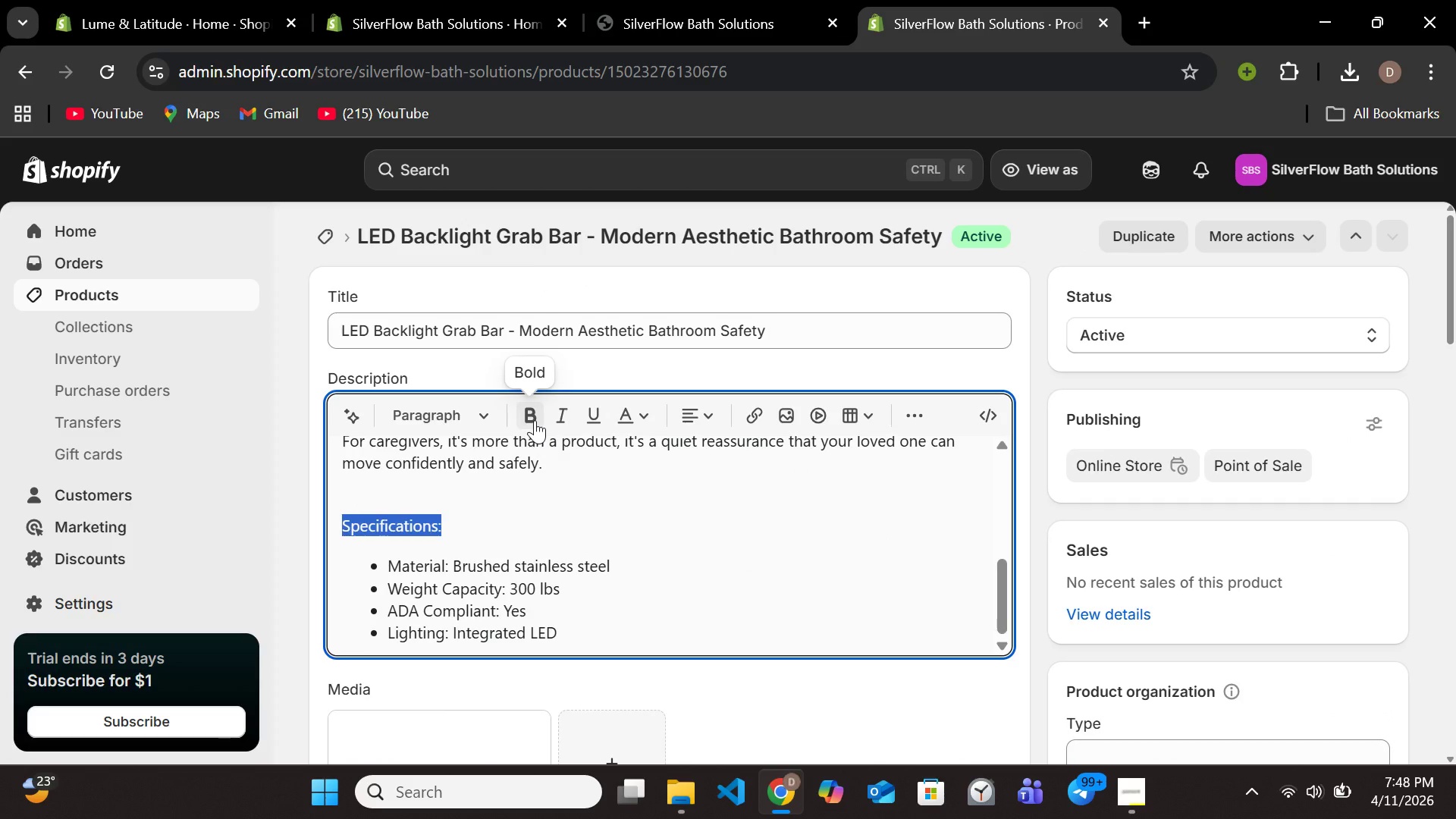 
left_click([535, 420])
 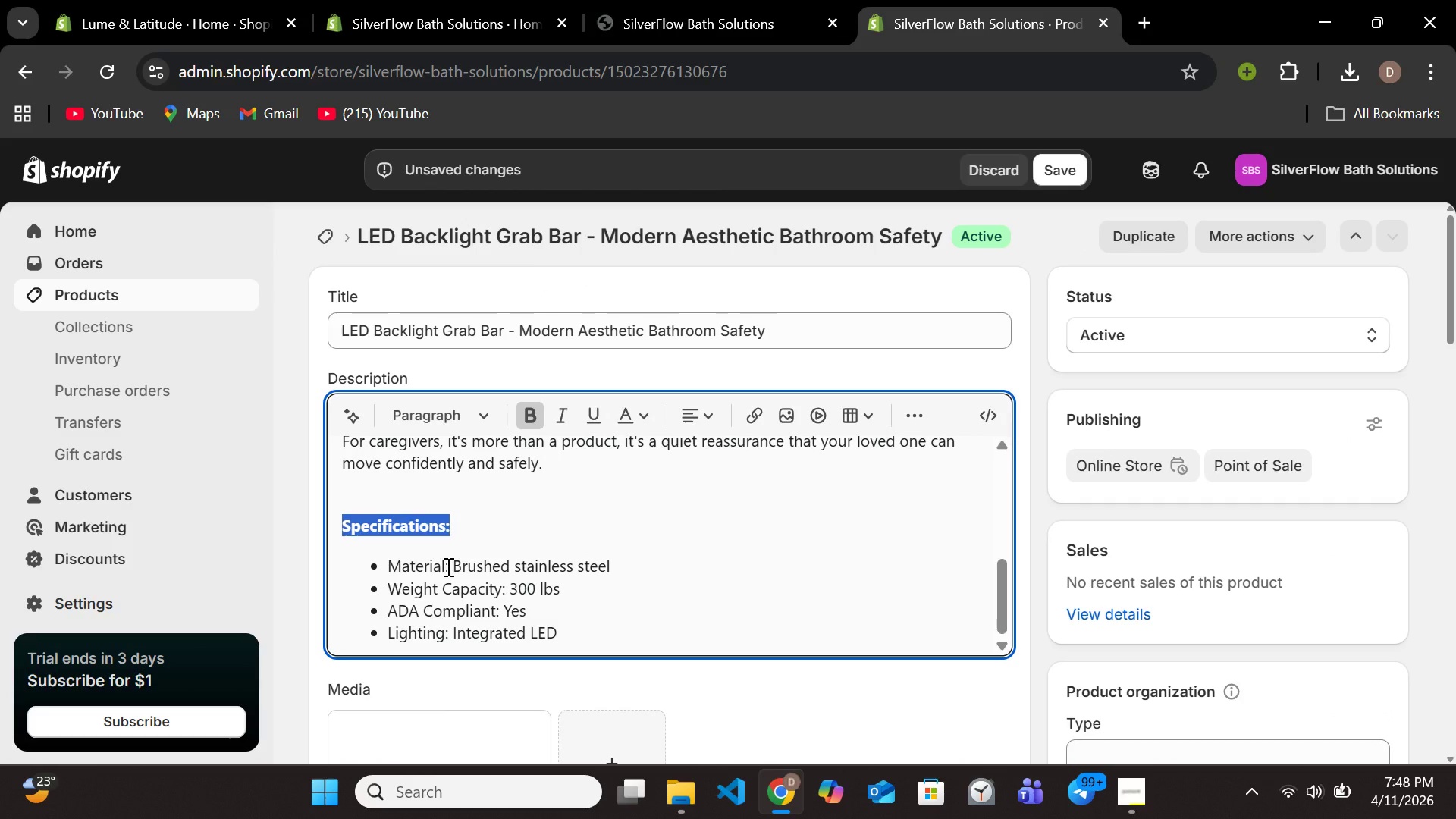 
left_click_drag(start_coordinate=[453, 565], to_coordinate=[393, 568])
 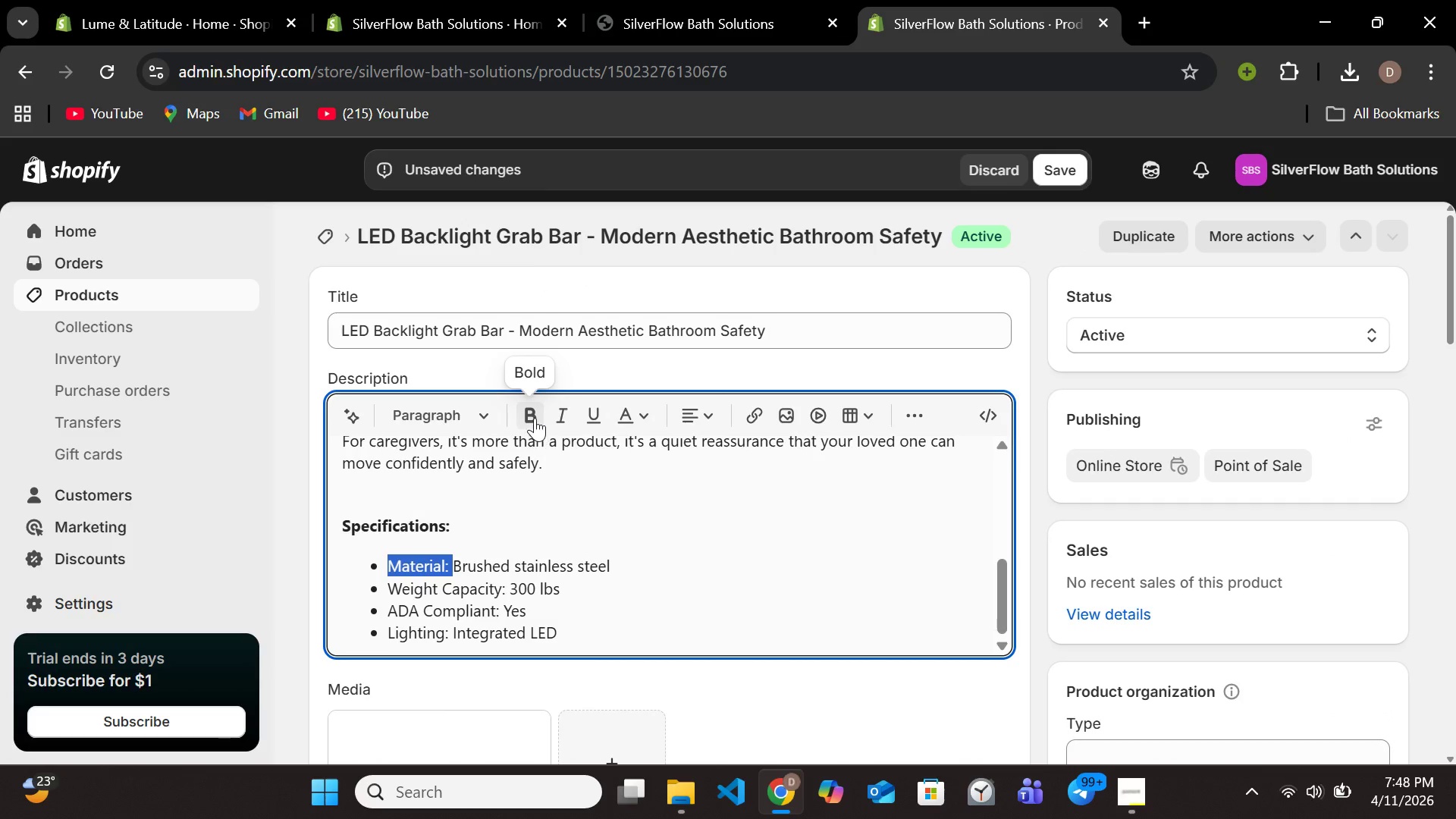 
left_click([535, 418])
 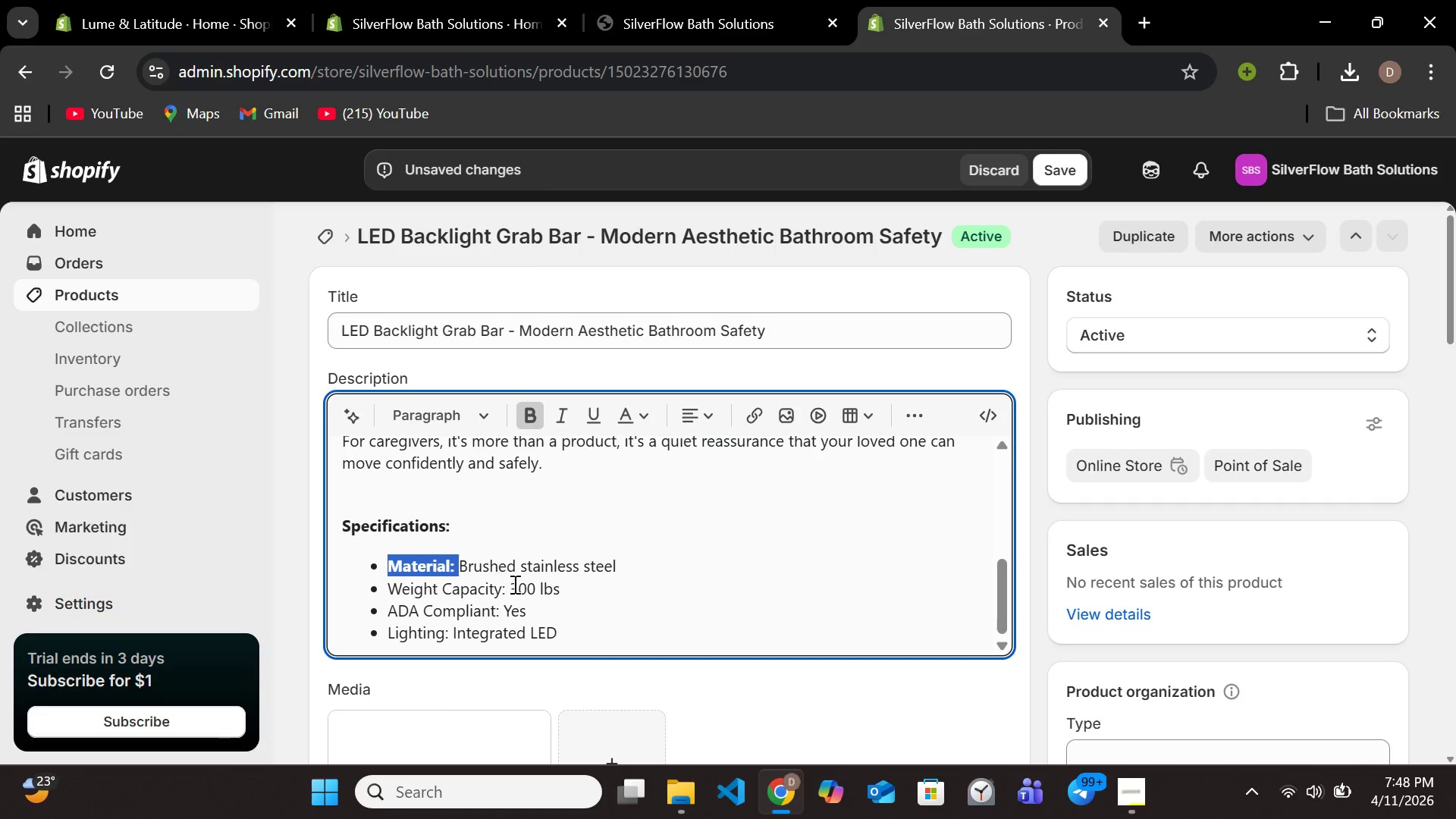 
left_click_drag(start_coordinate=[513, 584], to_coordinate=[394, 586])
 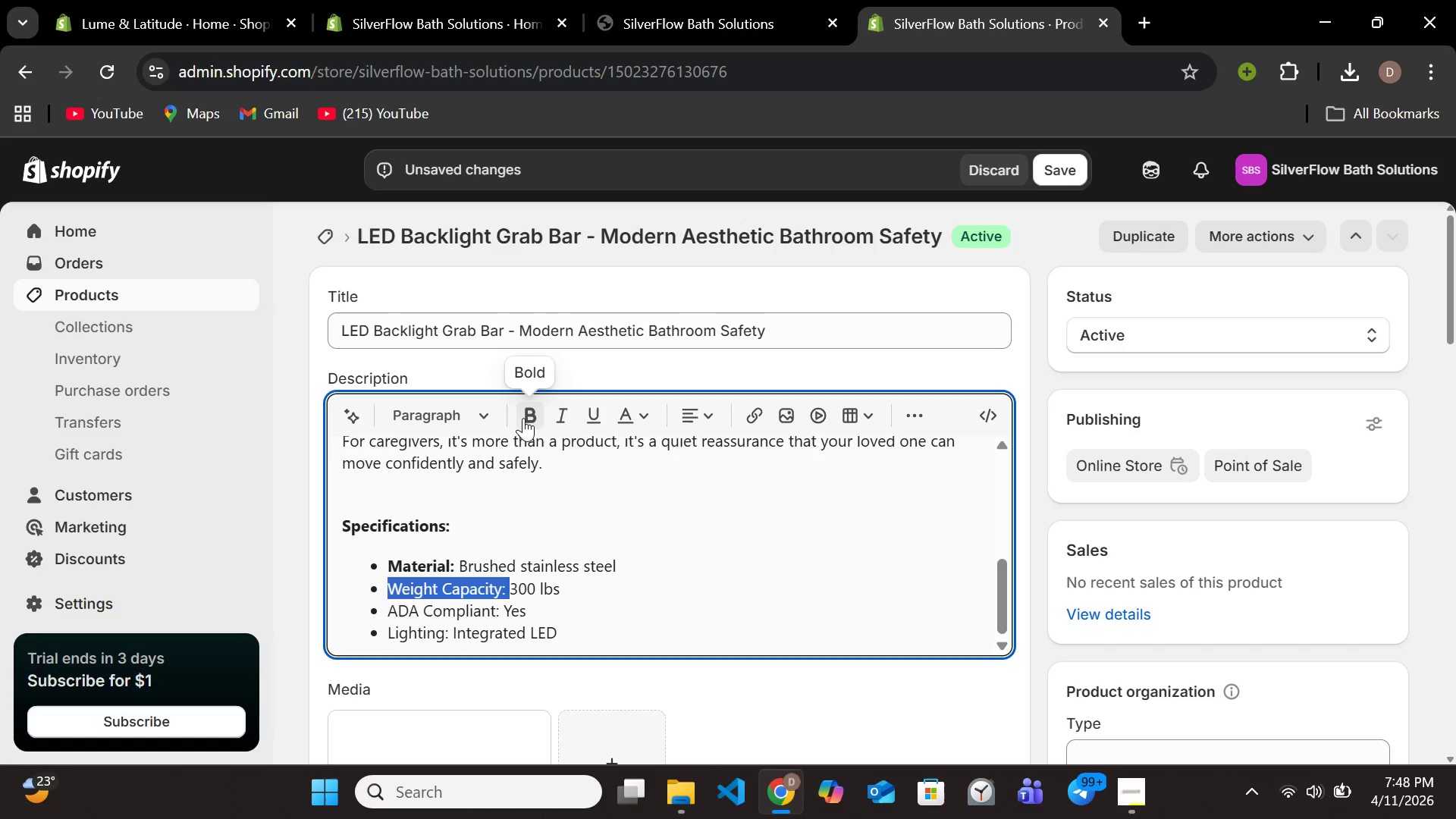 
left_click([523, 418])
 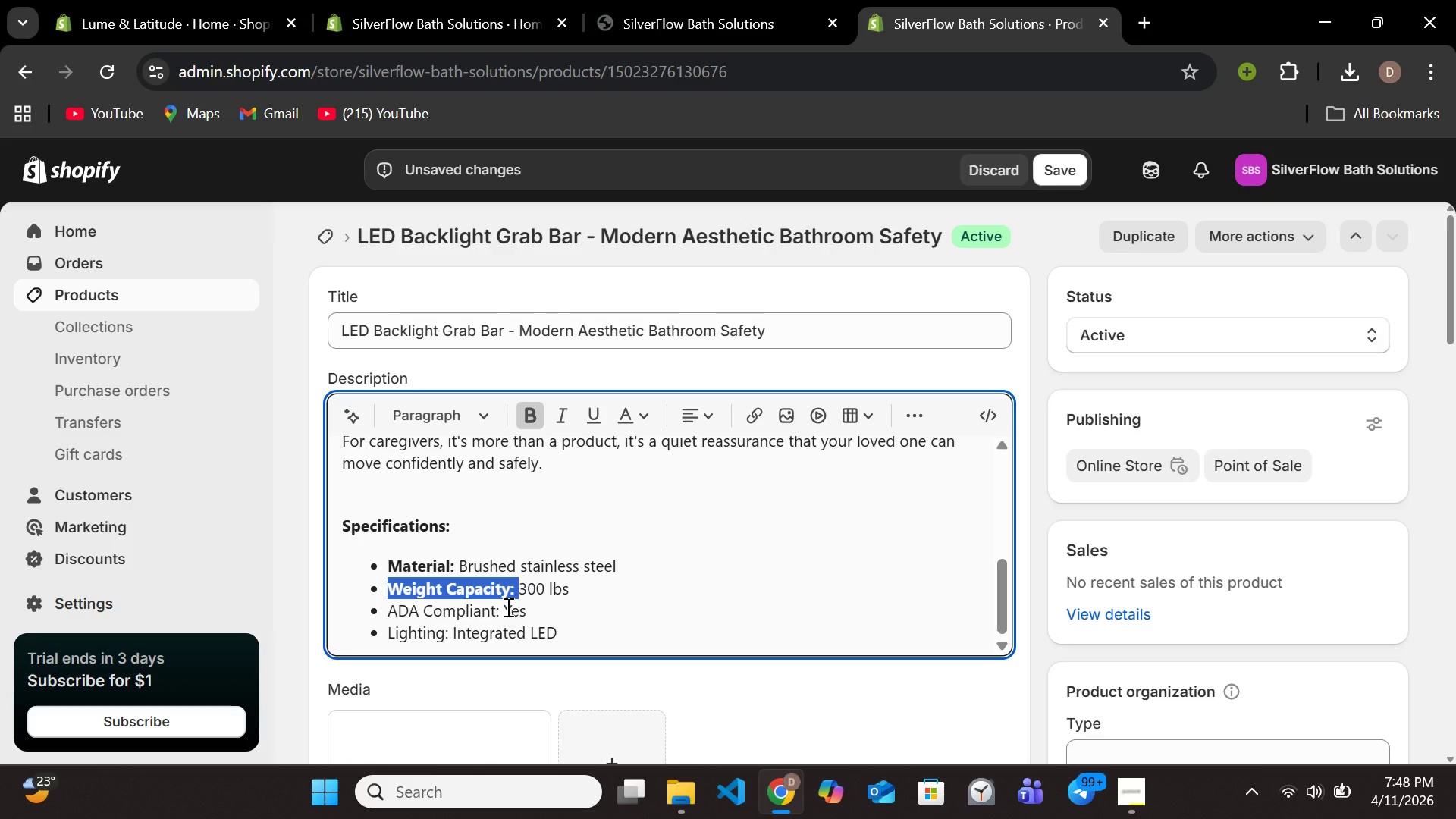 
left_click_drag(start_coordinate=[501, 614], to_coordinate=[388, 610])
 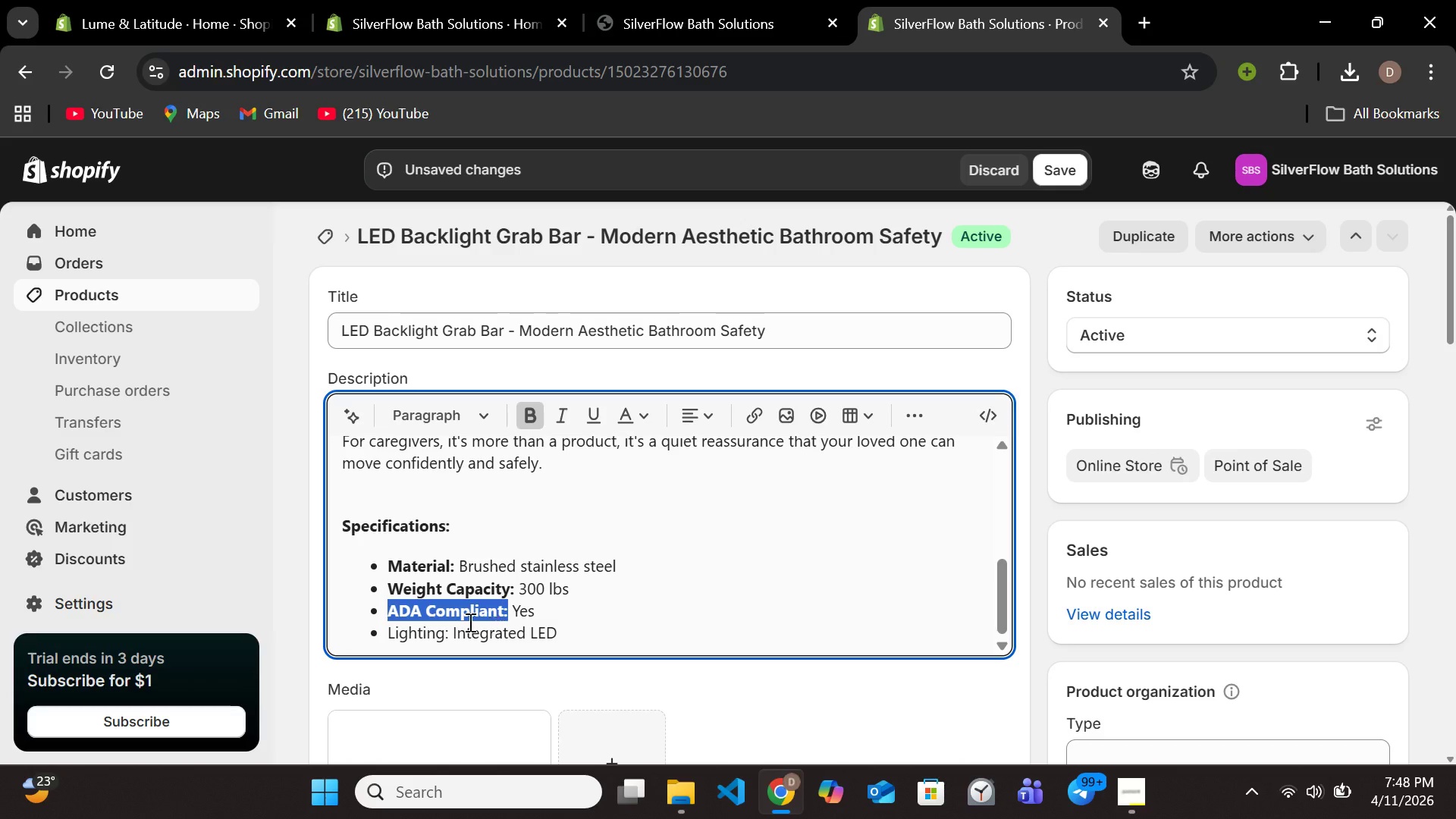 
left_click_drag(start_coordinate=[444, 632], to_coordinate=[390, 639])
 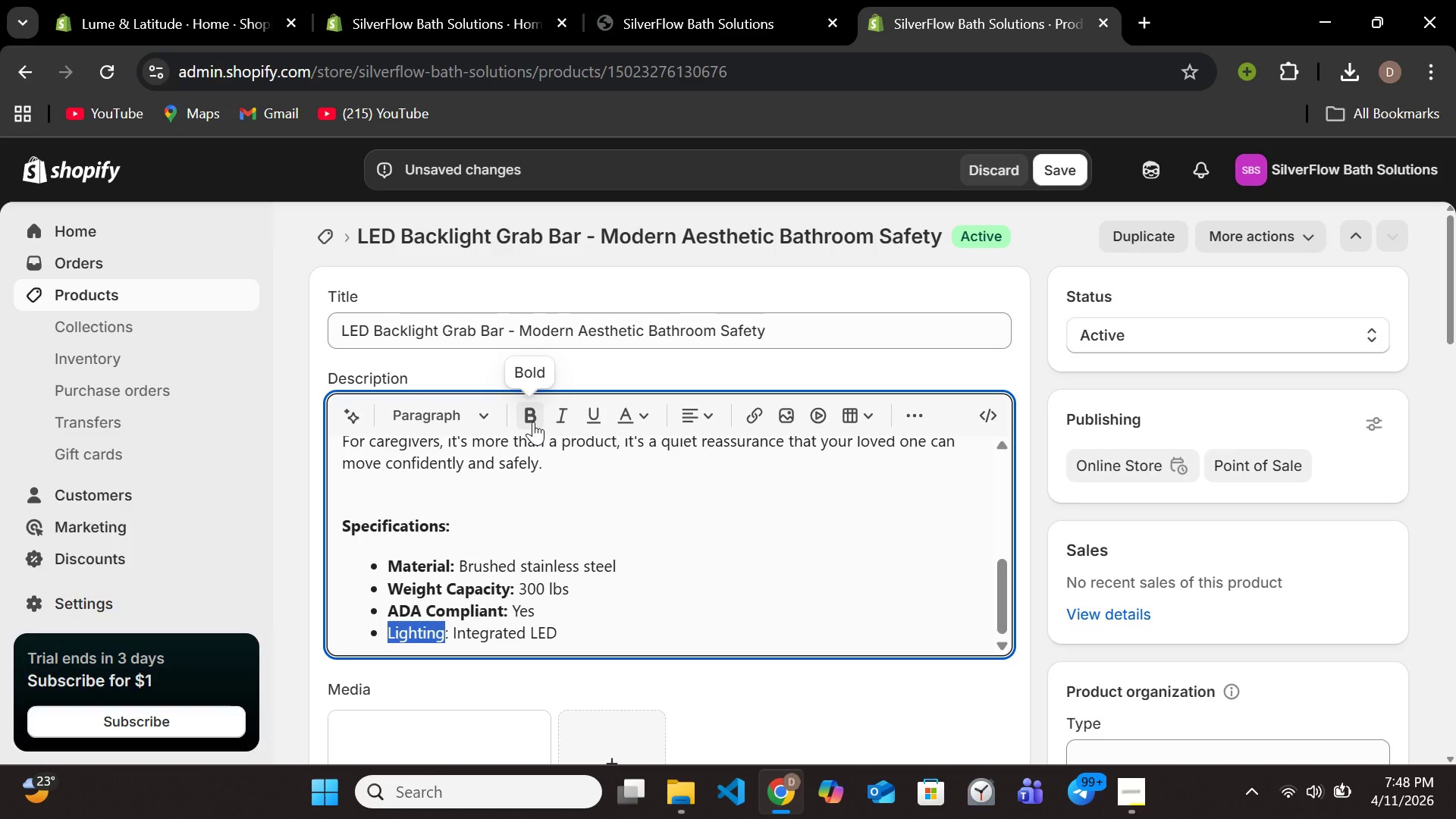 
left_click([533, 422])
 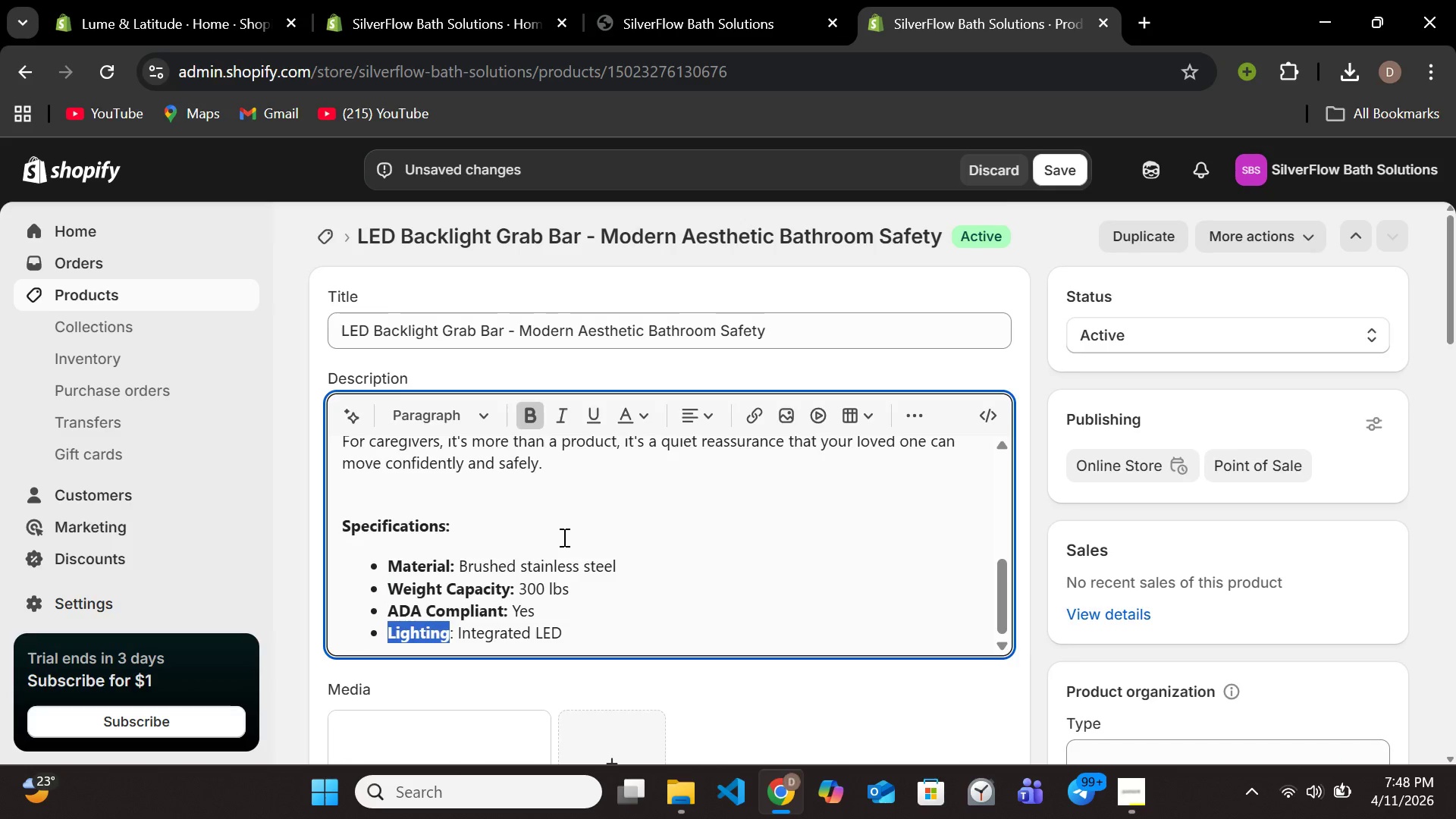 
scroll: coordinate [563, 537], scroll_direction: down, amount: 3.0
 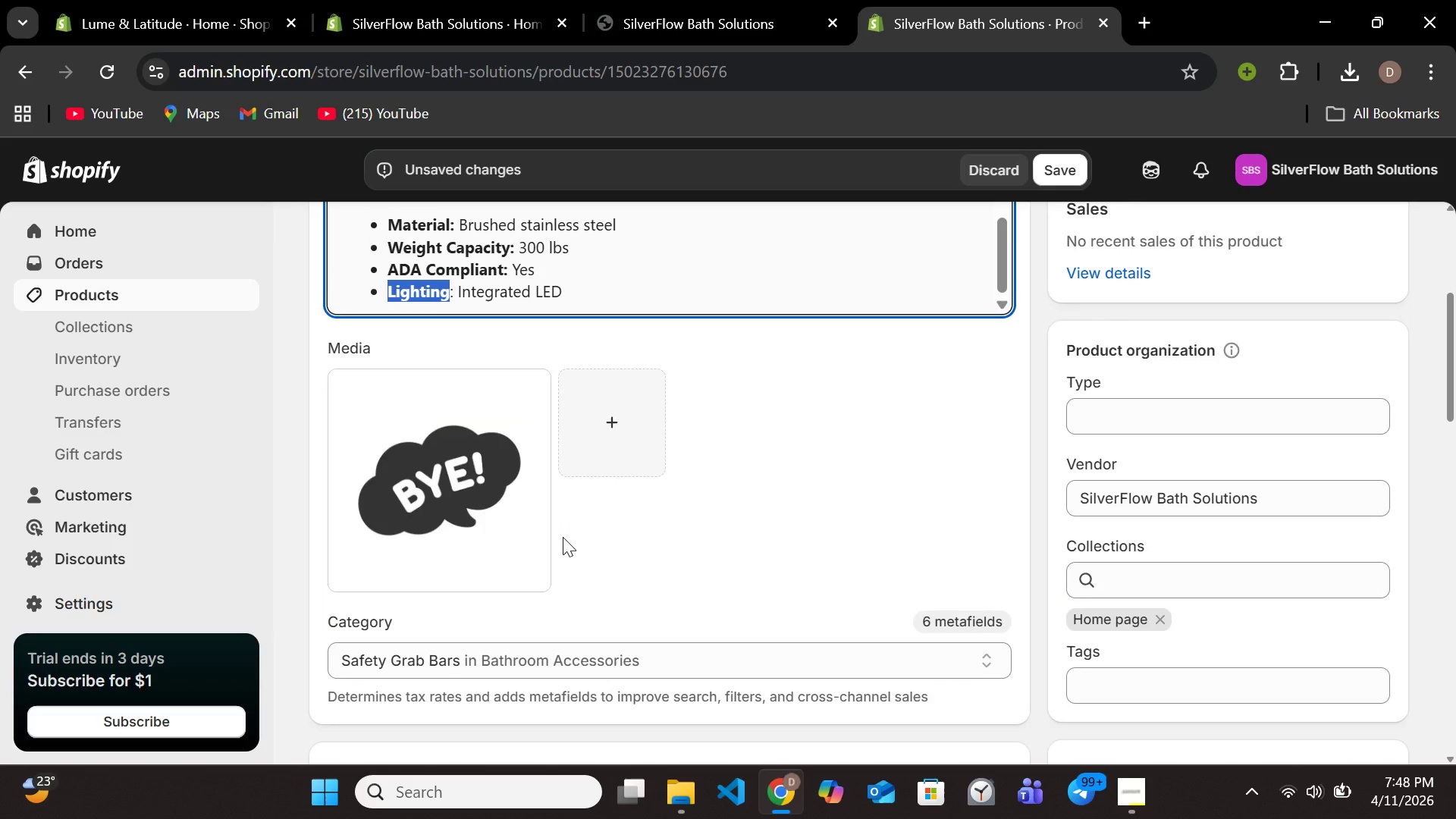 
scroll: coordinate [563, 536], scroll_direction: up, amount: 4.0
 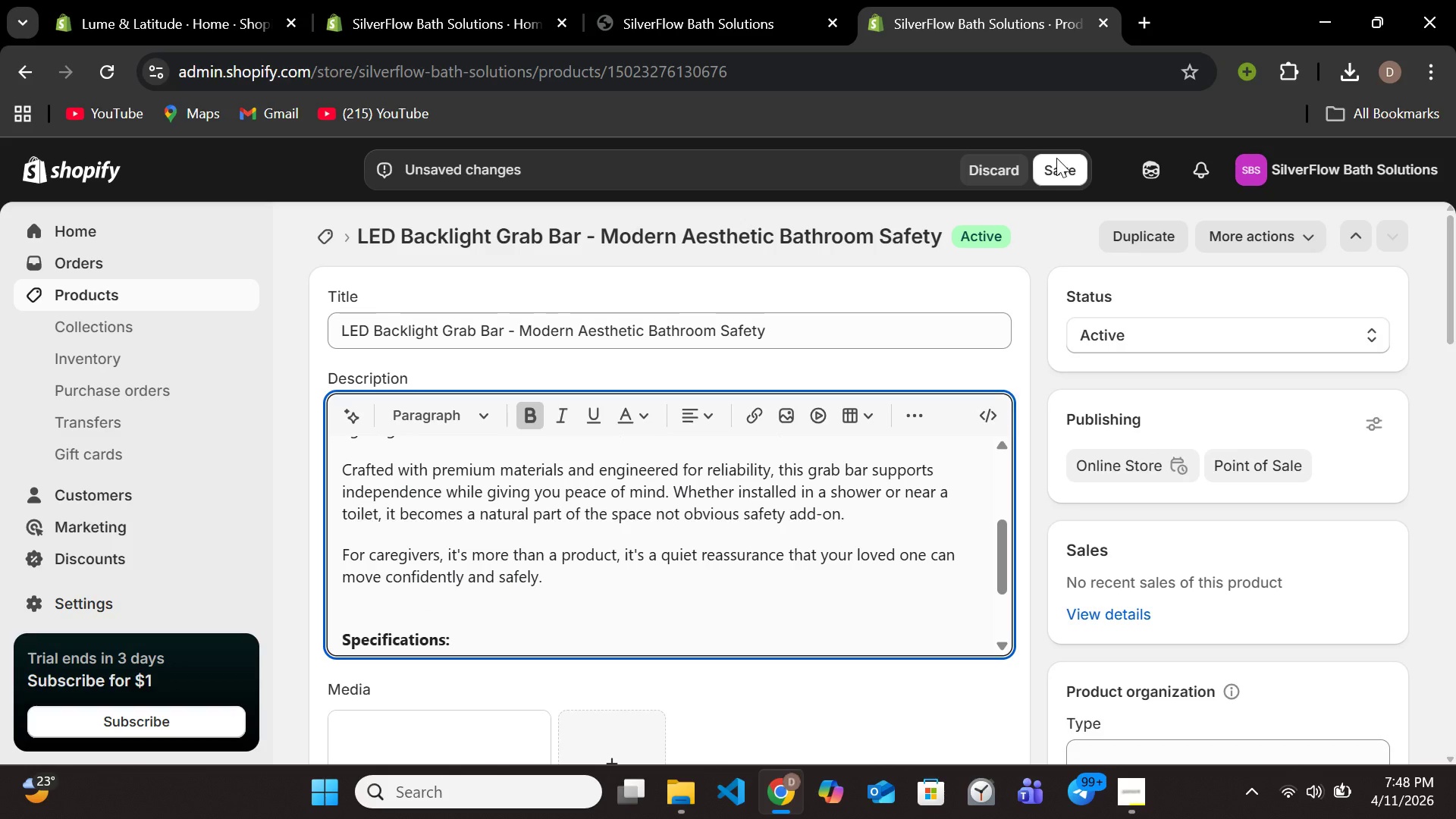 
left_click([1052, 159])
 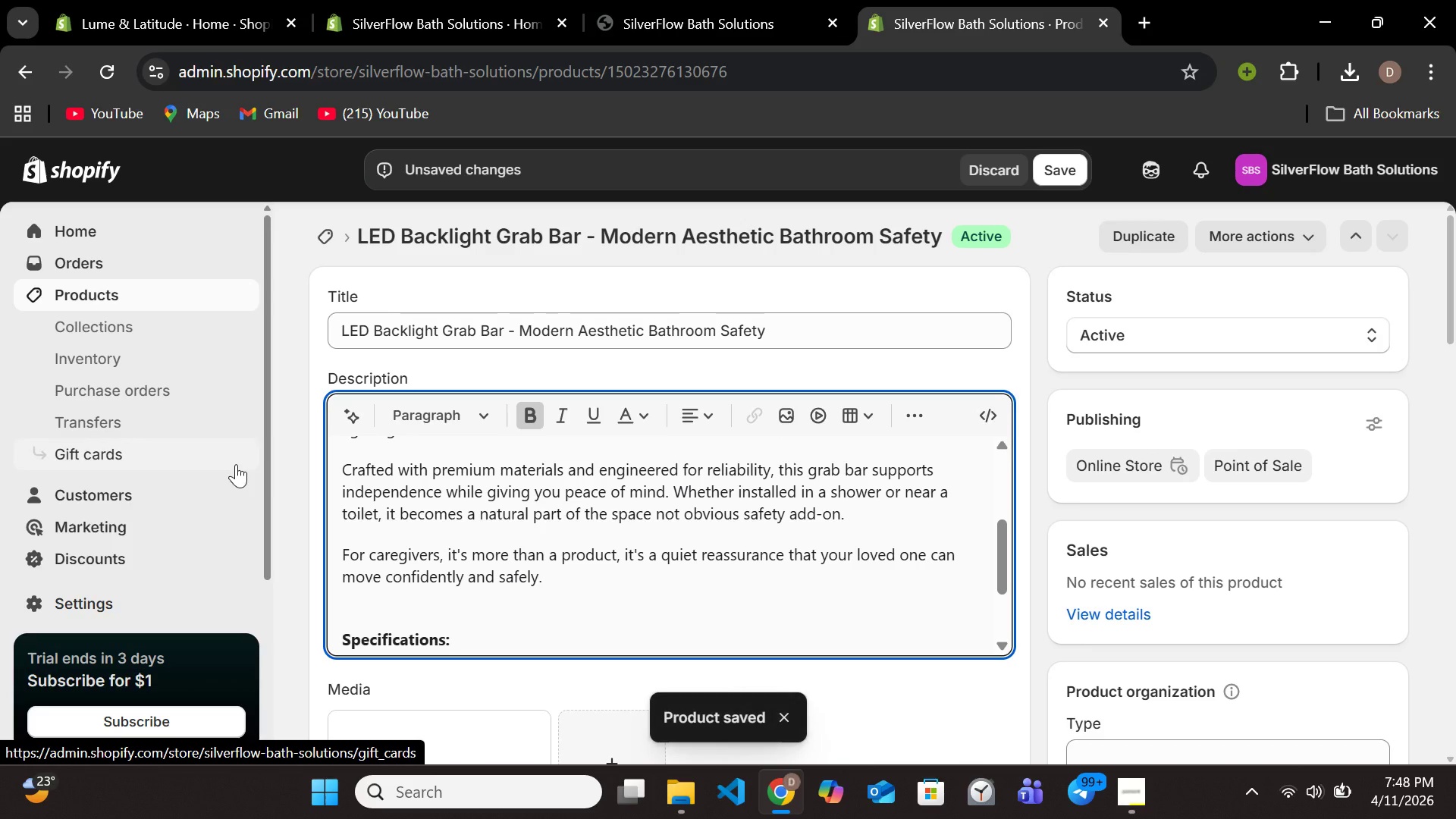 
wait(9.2)
 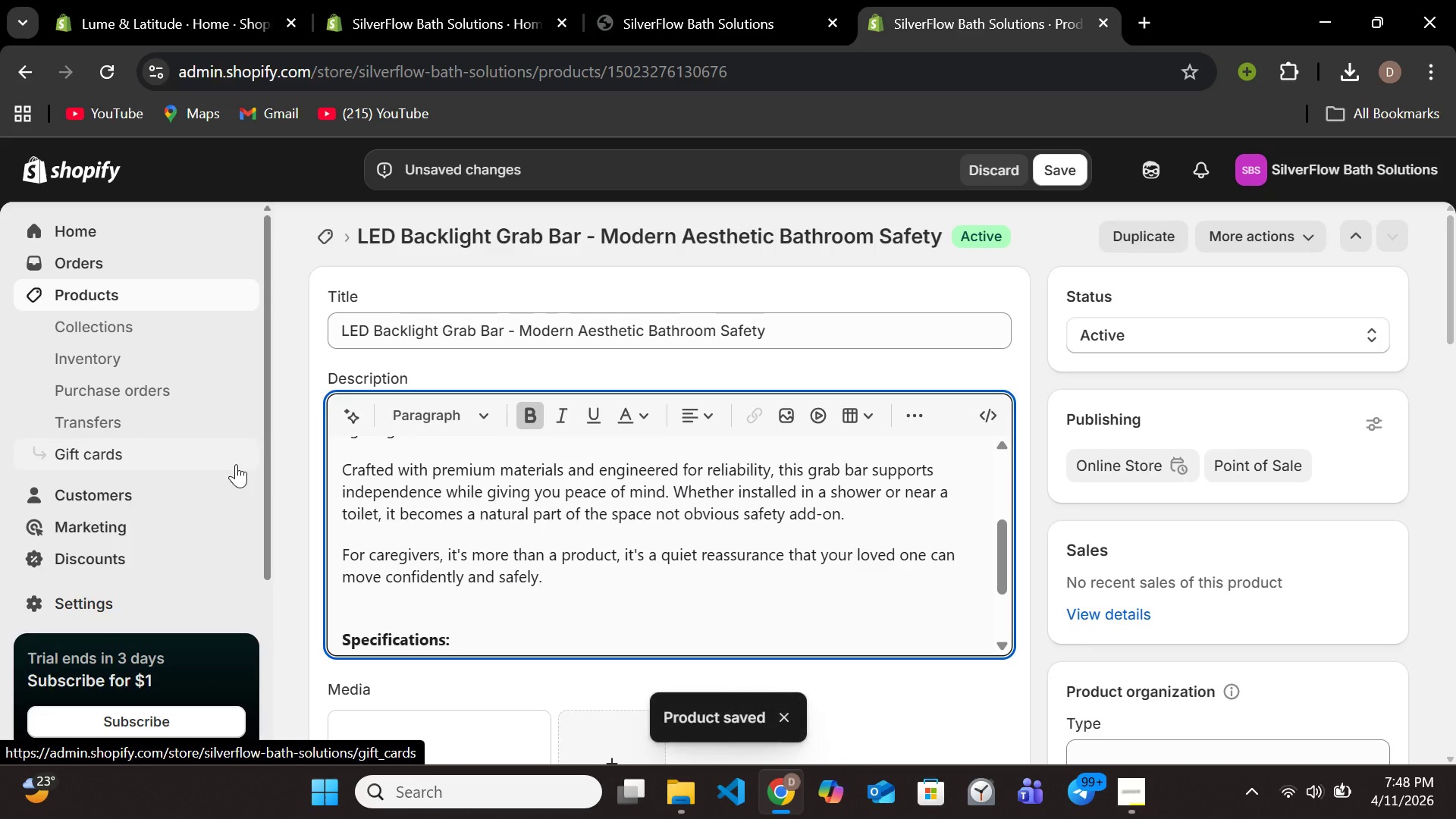 
left_click([498, 379])
 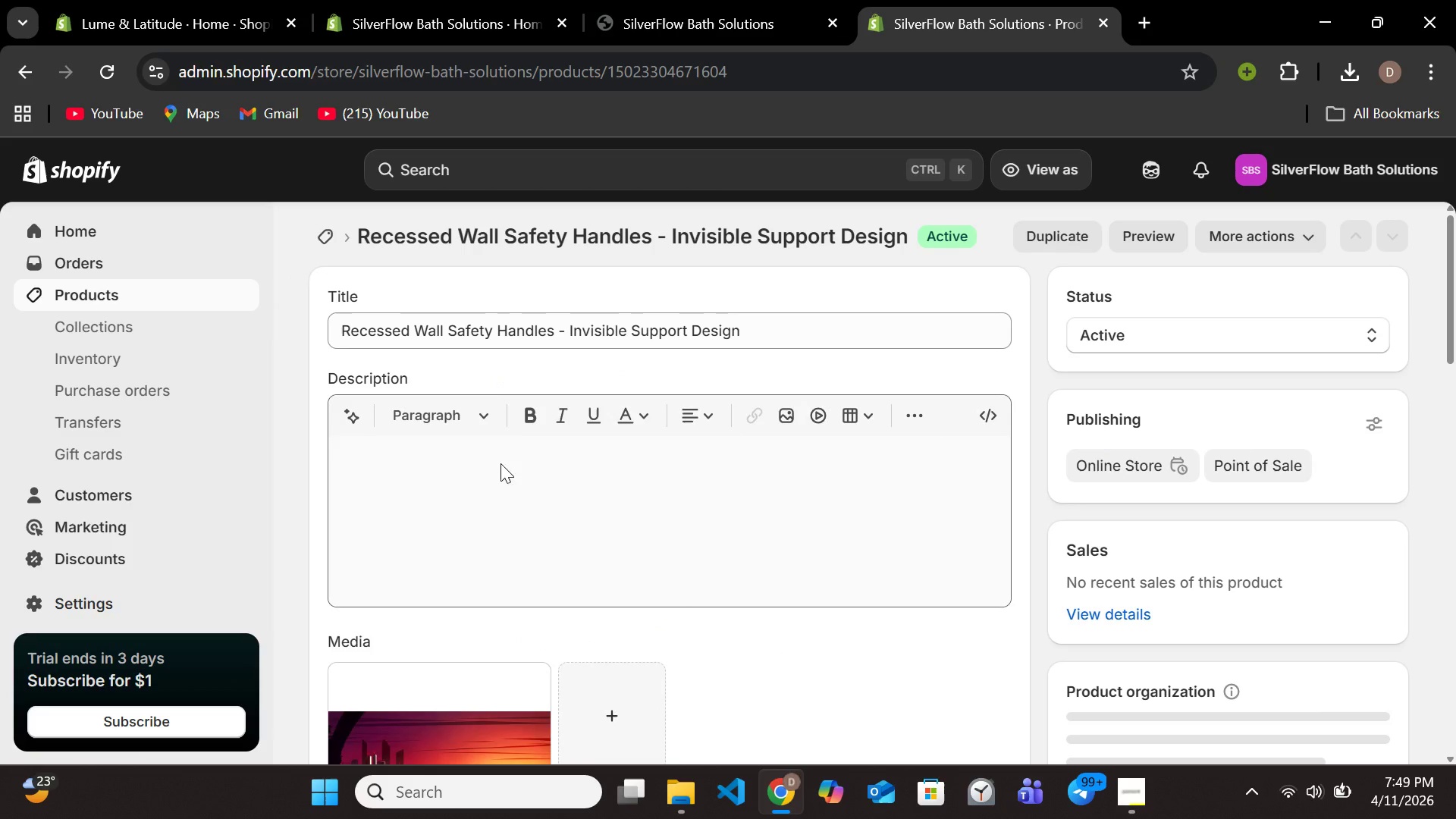 
scroll: coordinate [521, 488], scroll_direction: down, amount: 6.0
 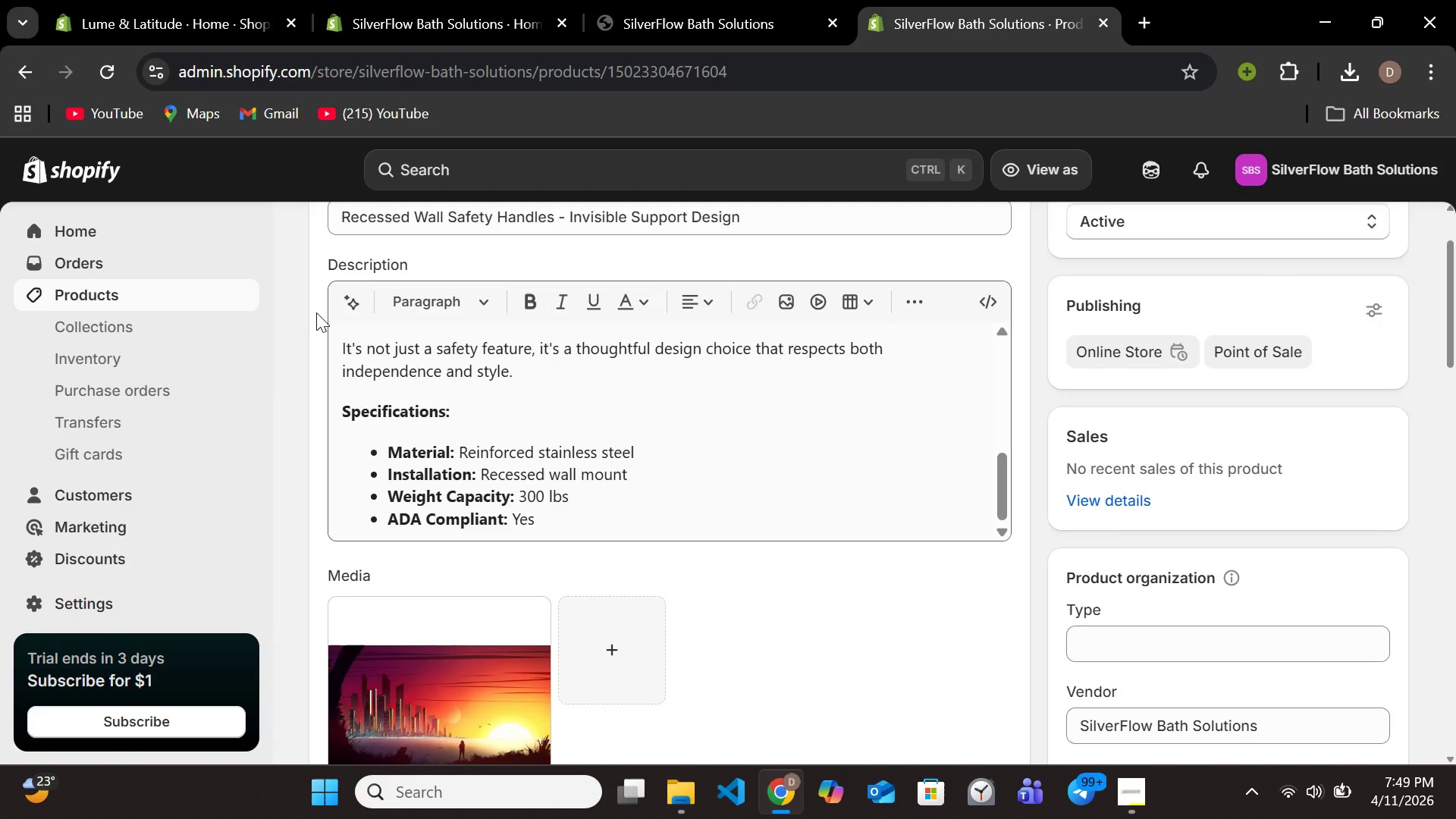 
mouse_move([259, 312])
 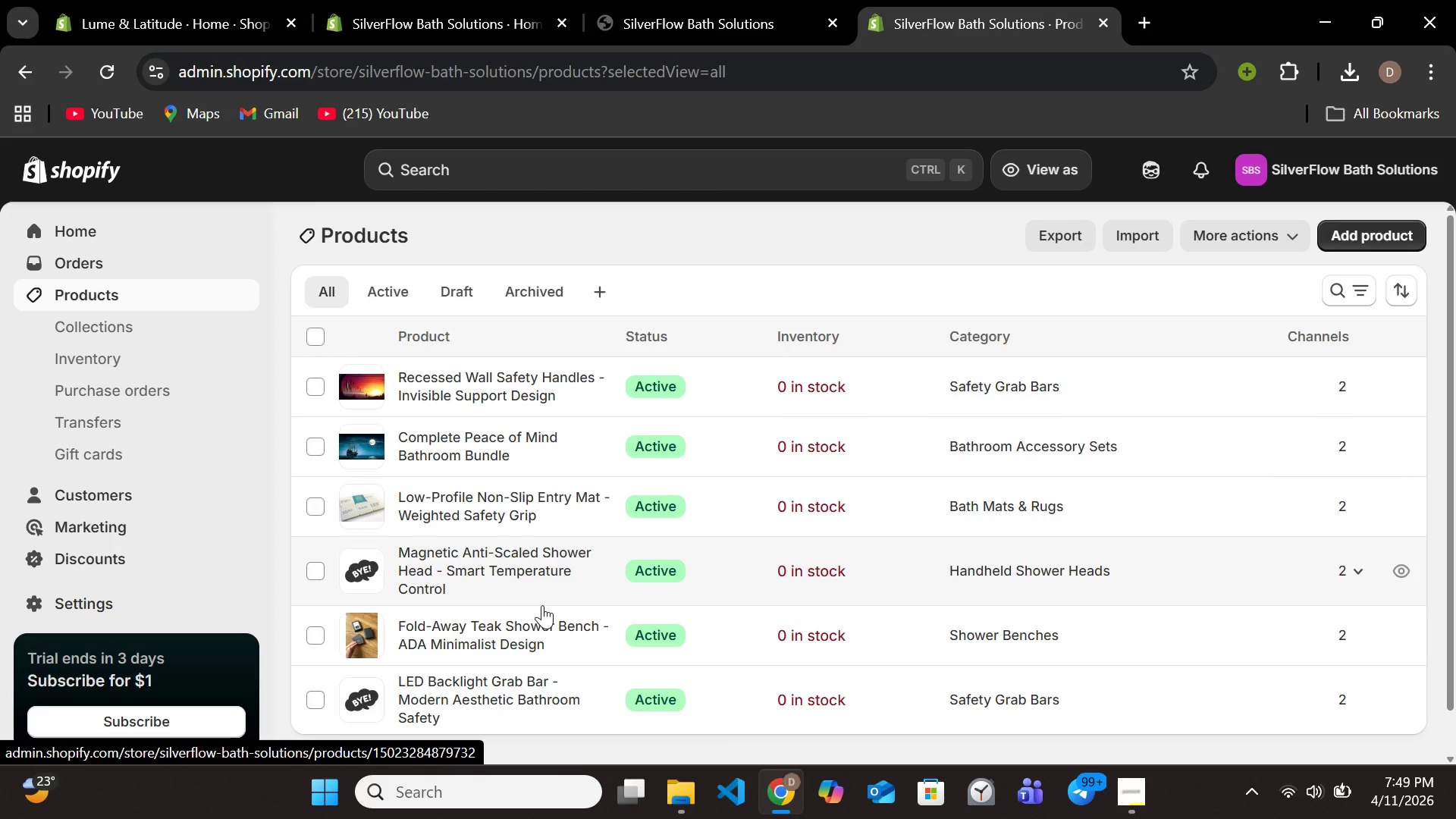 
left_click([519, 629])
 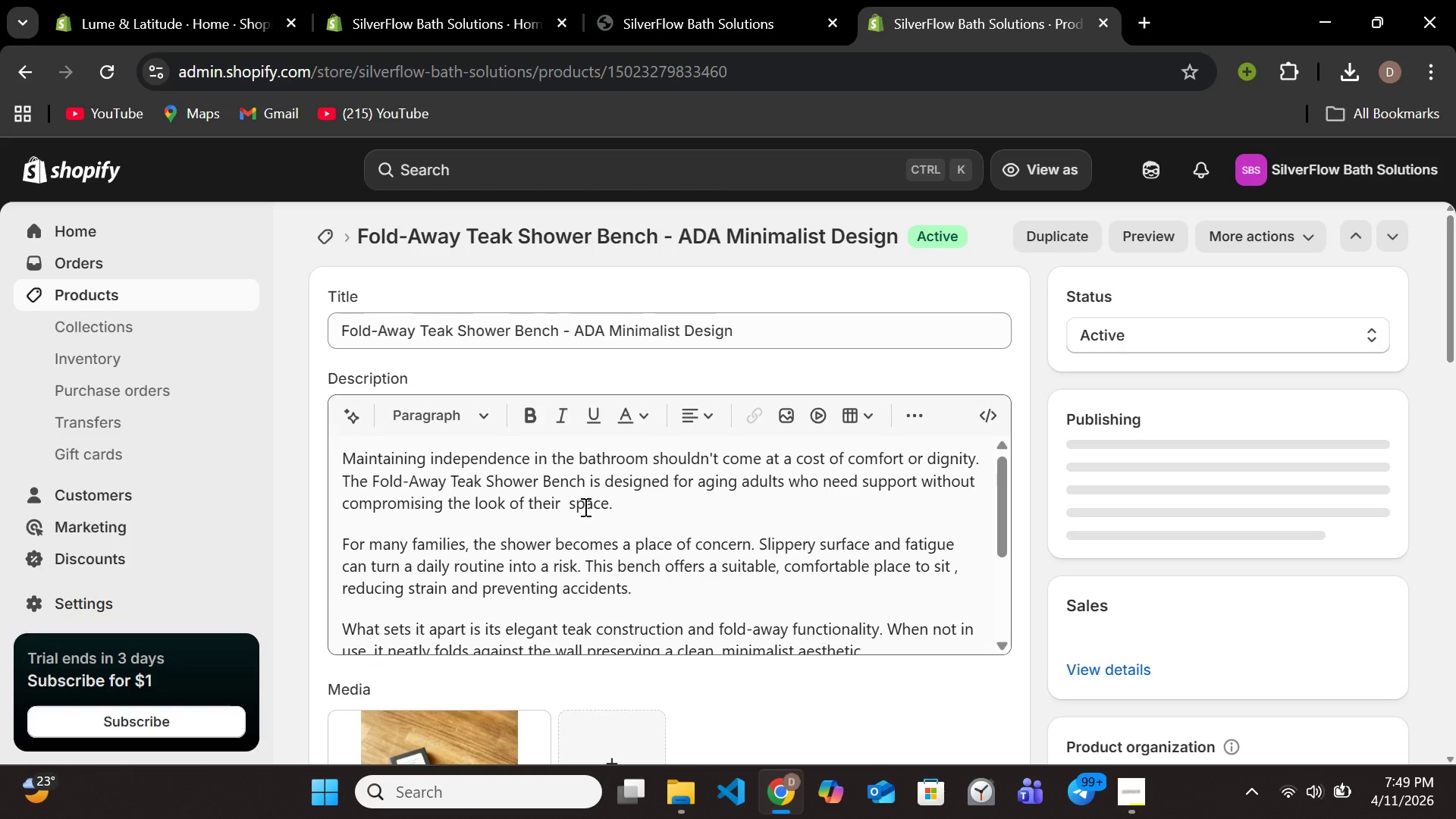 
scroll: coordinate [500, 510], scroll_direction: down, amount: 4.0
 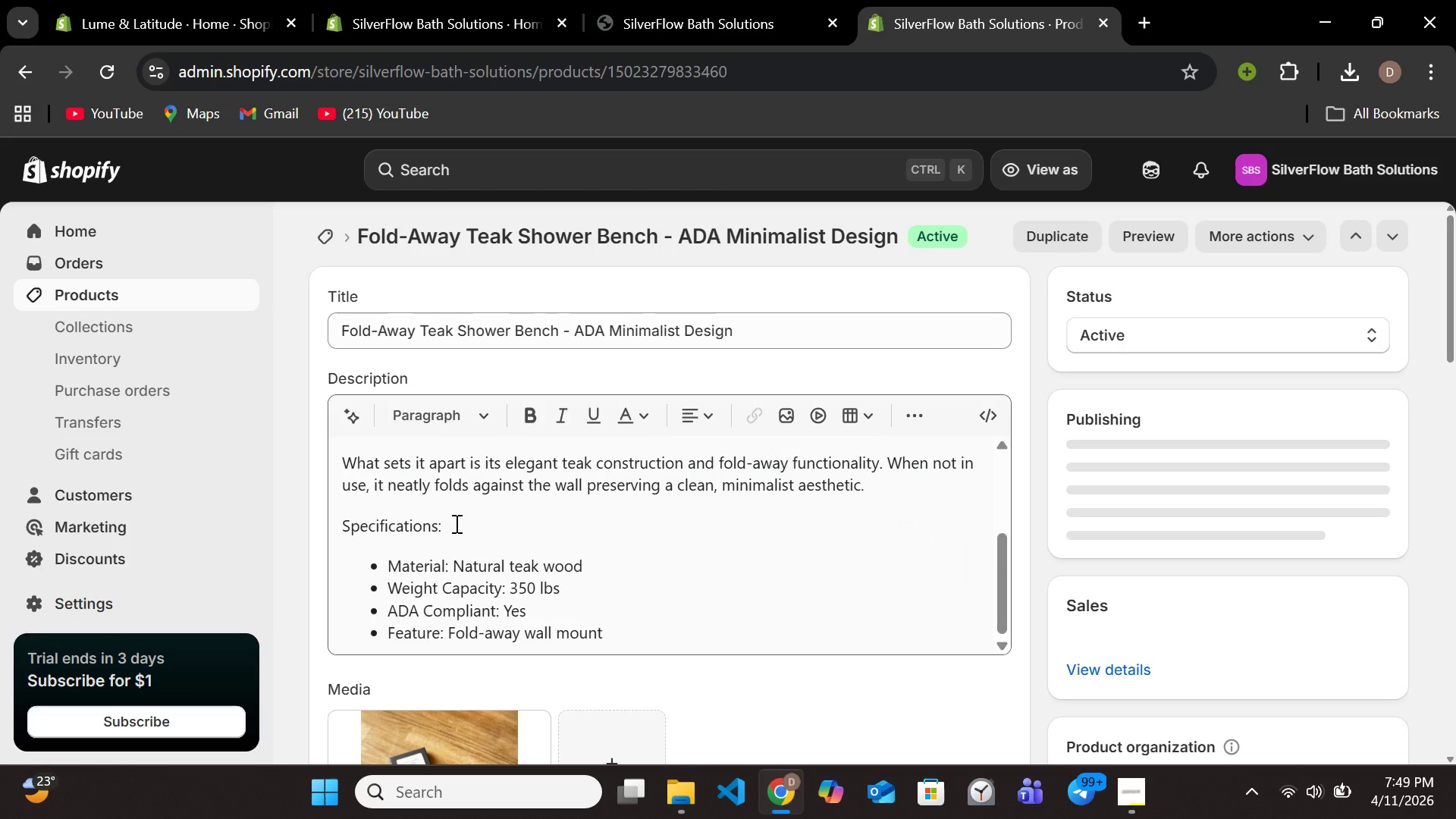 
left_click_drag(start_coordinate=[459, 521], to_coordinate=[315, 520])
 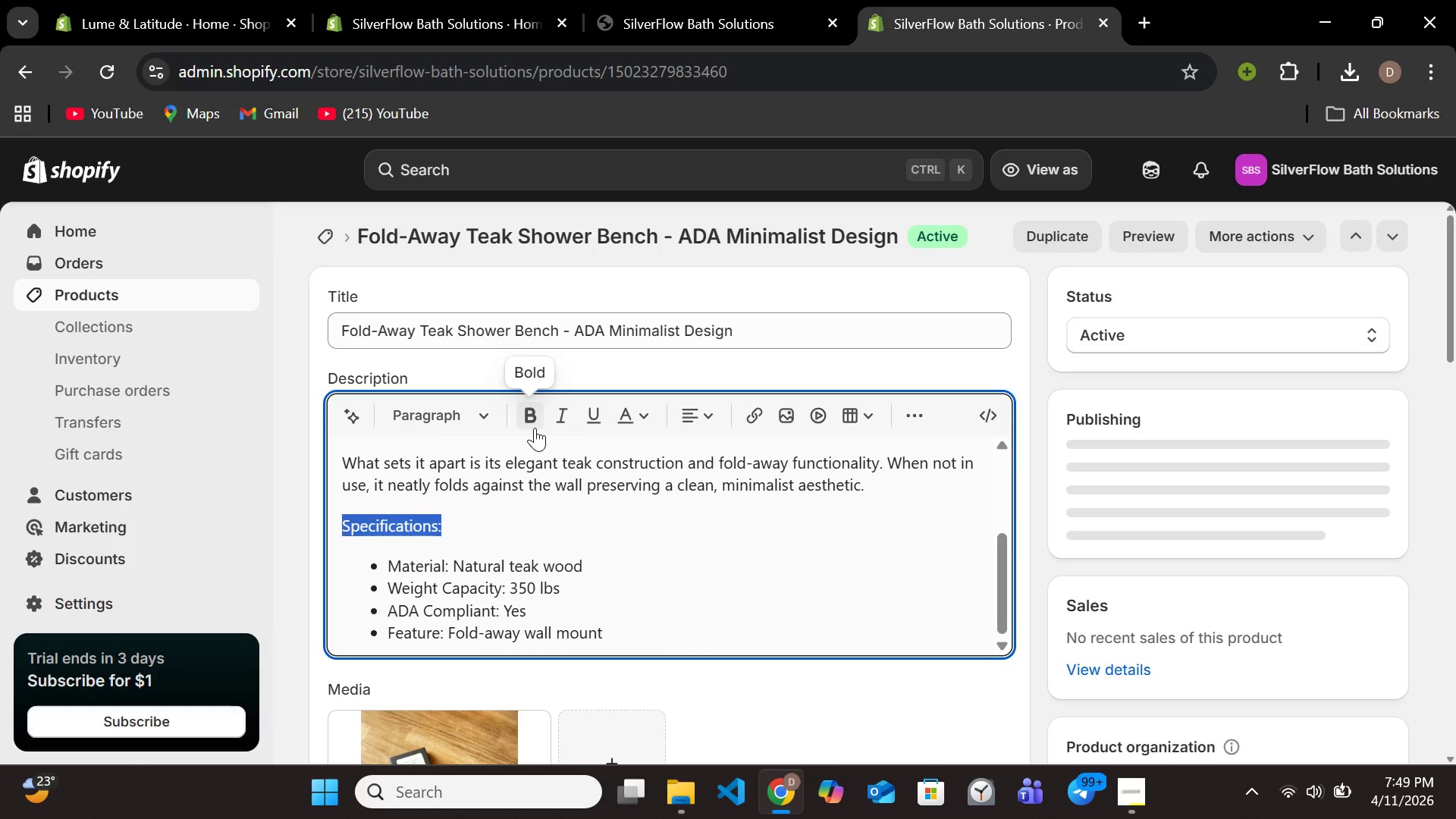 
left_click([535, 428])
 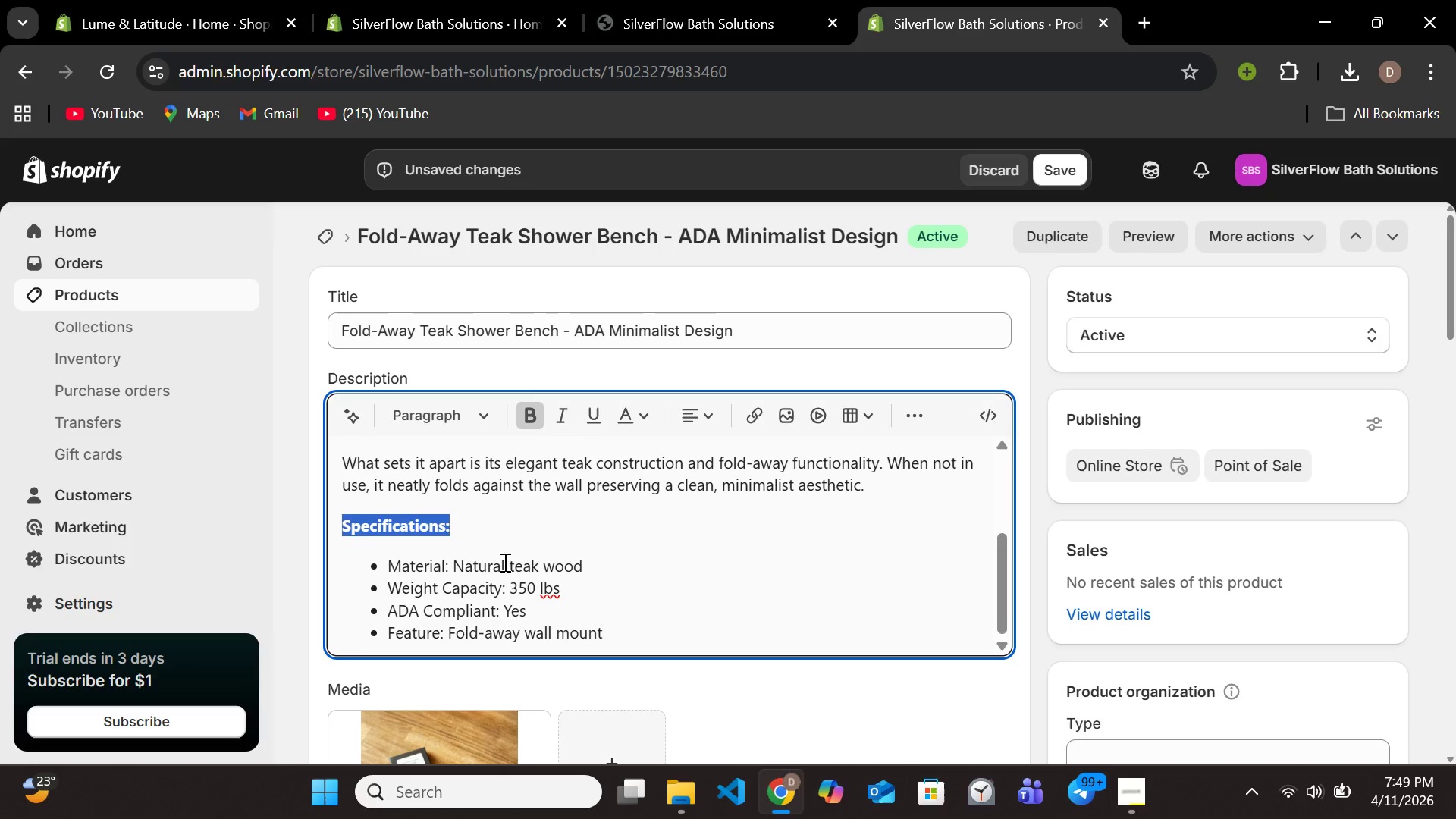 
left_click_drag(start_coordinate=[453, 561], to_coordinate=[391, 564])
 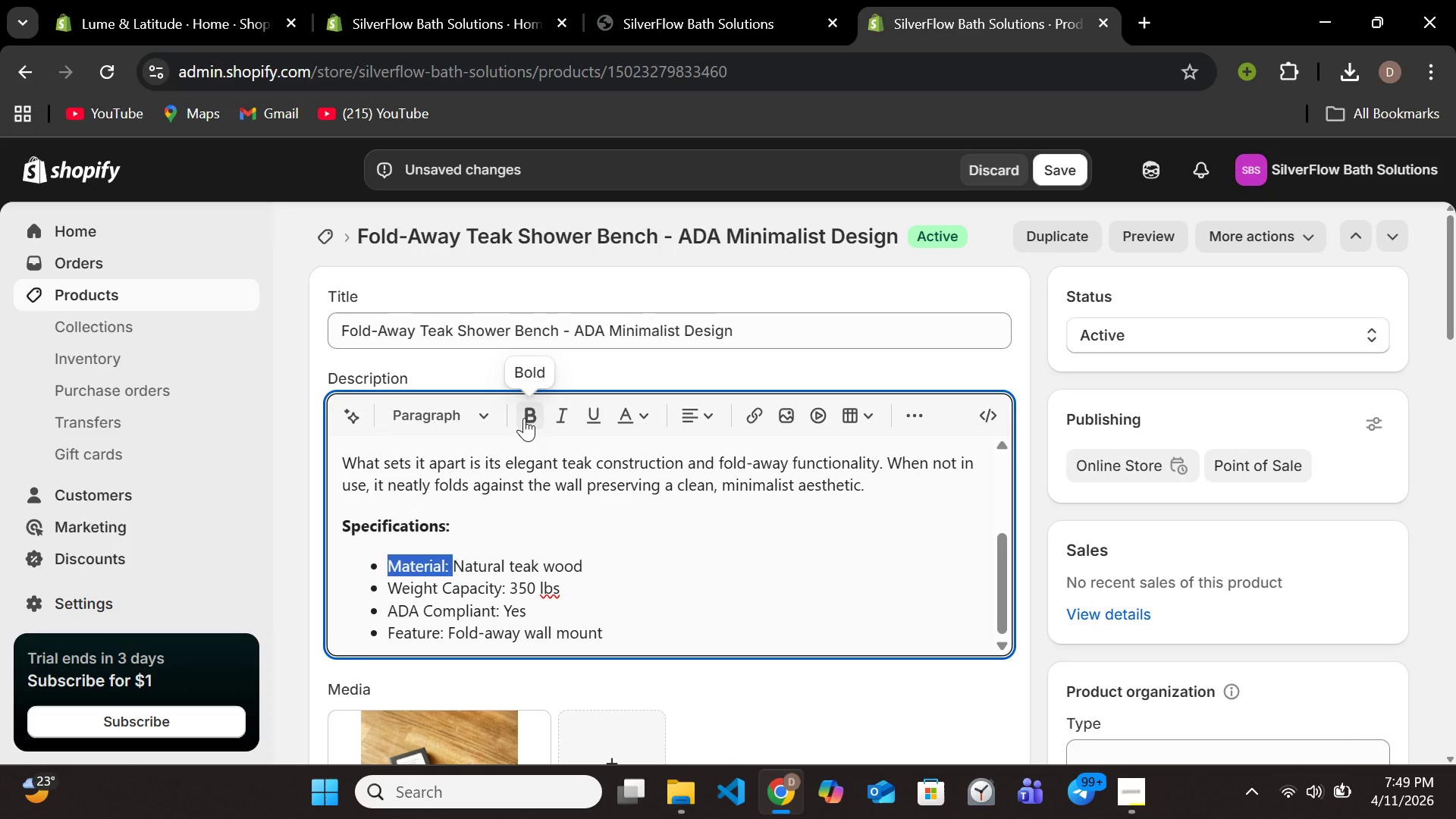 
left_click([524, 418])
 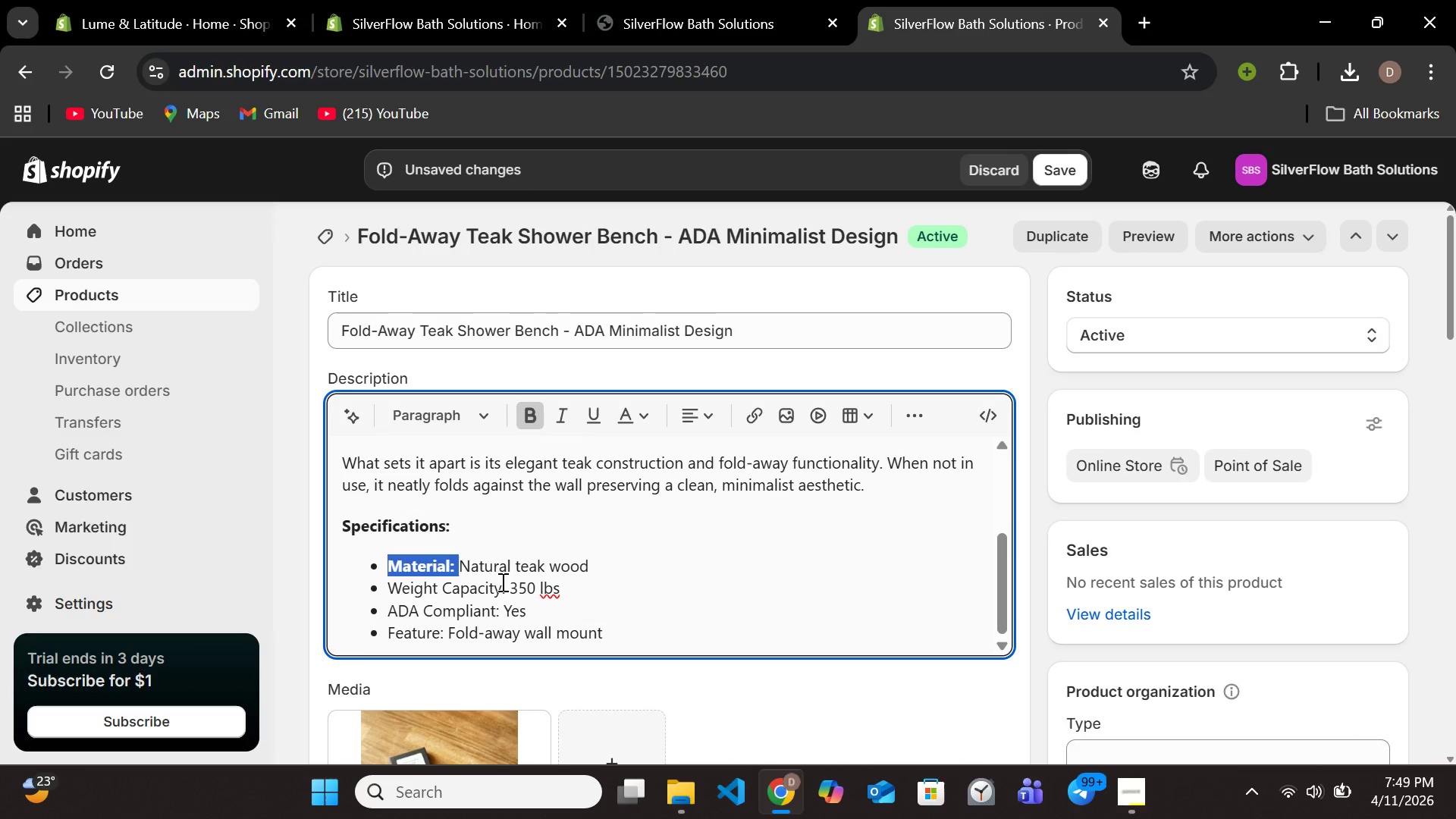 
left_click_drag(start_coordinate=[507, 586], to_coordinate=[384, 587])
 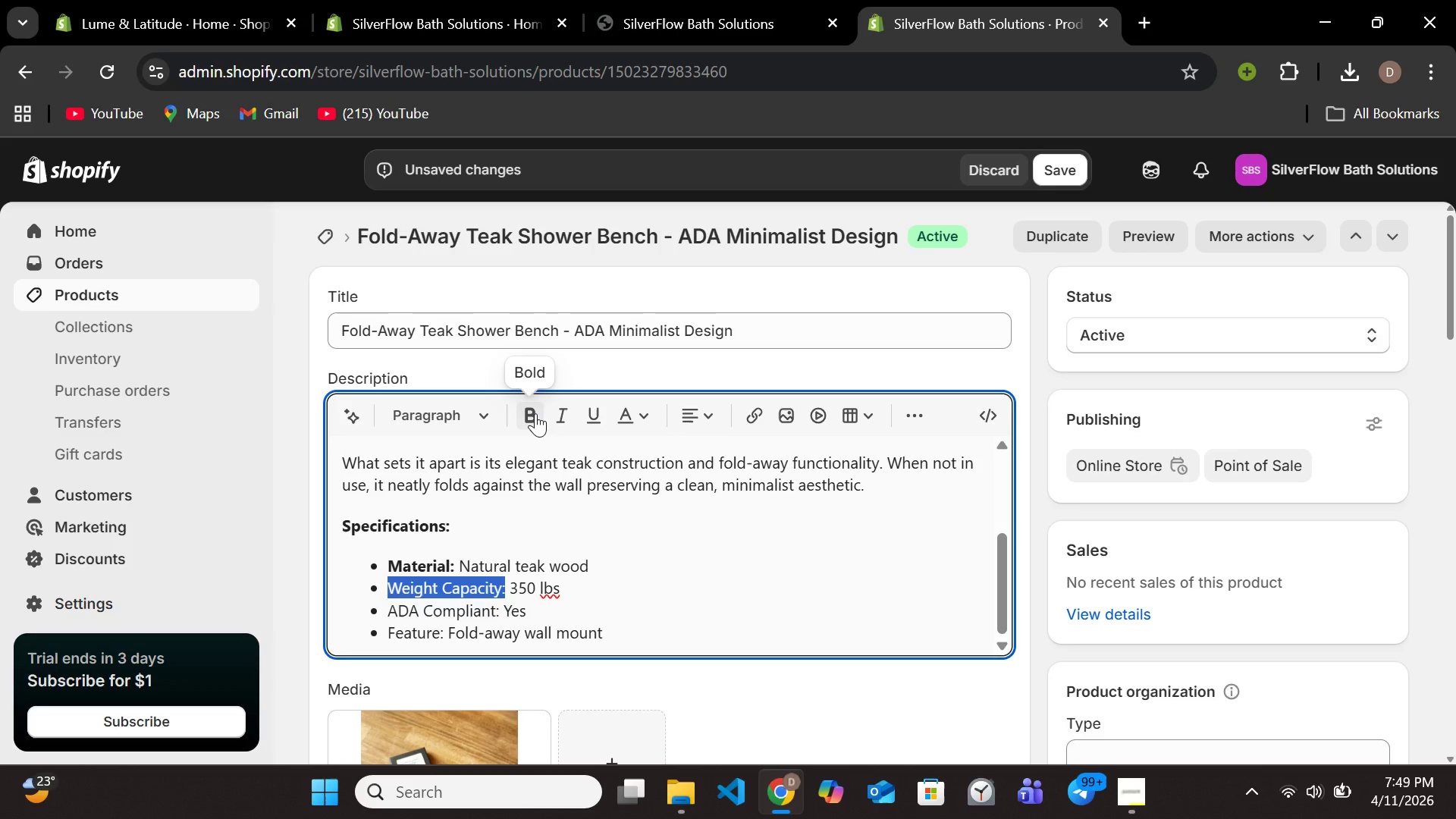 
left_click([535, 413])
 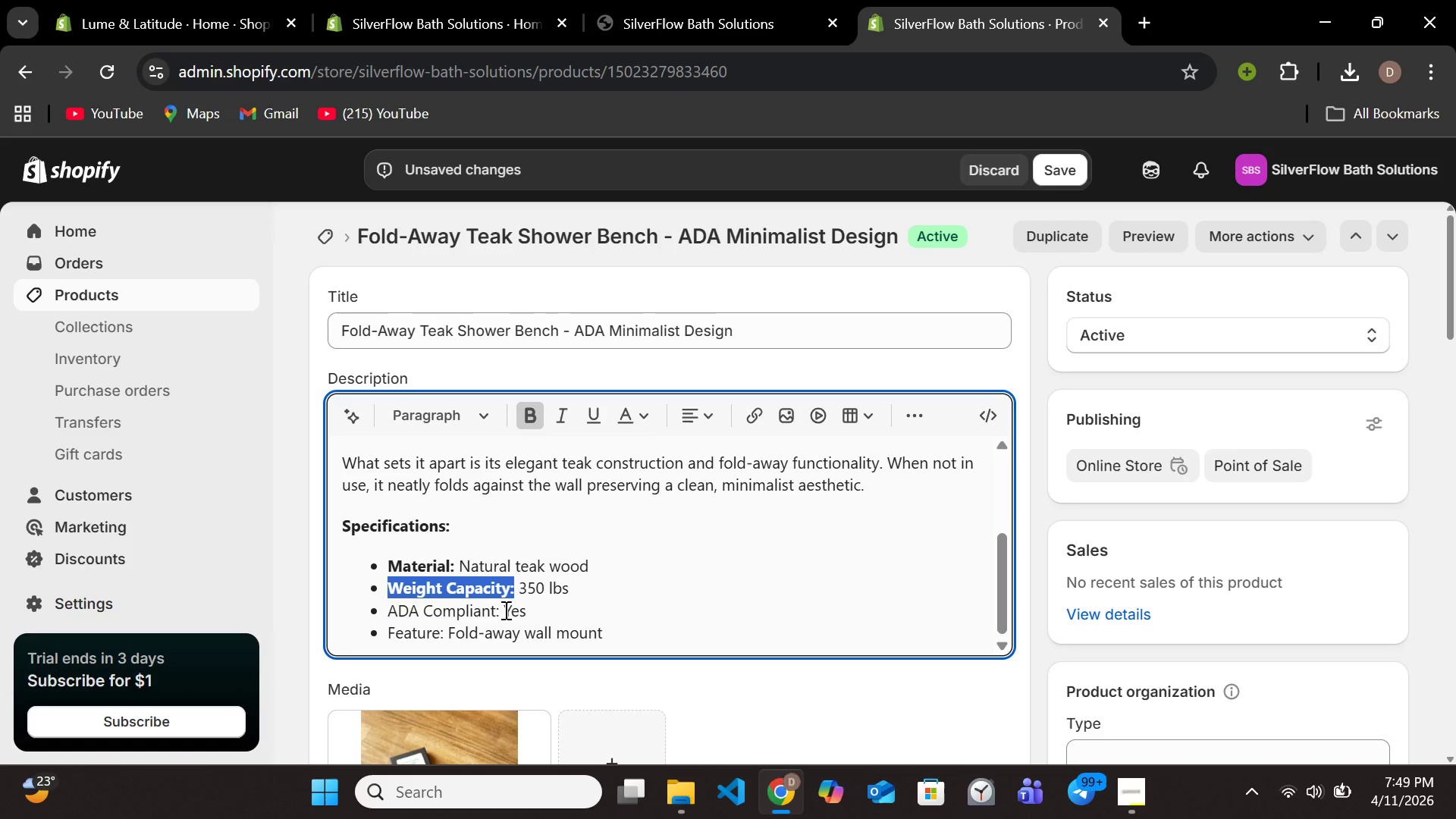 
left_click_drag(start_coordinate=[504, 610], to_coordinate=[378, 612])
 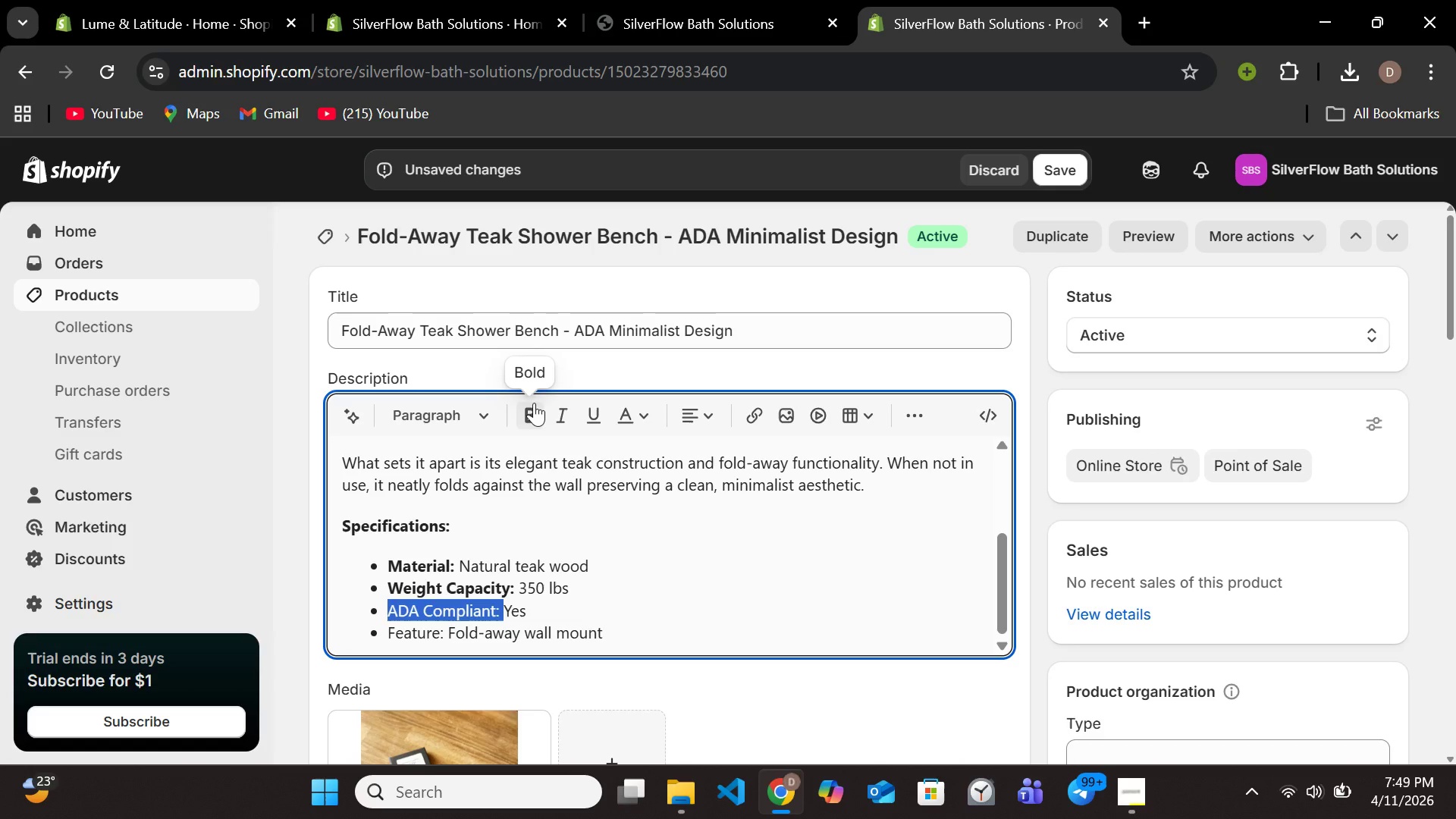 
left_click([532, 406])
 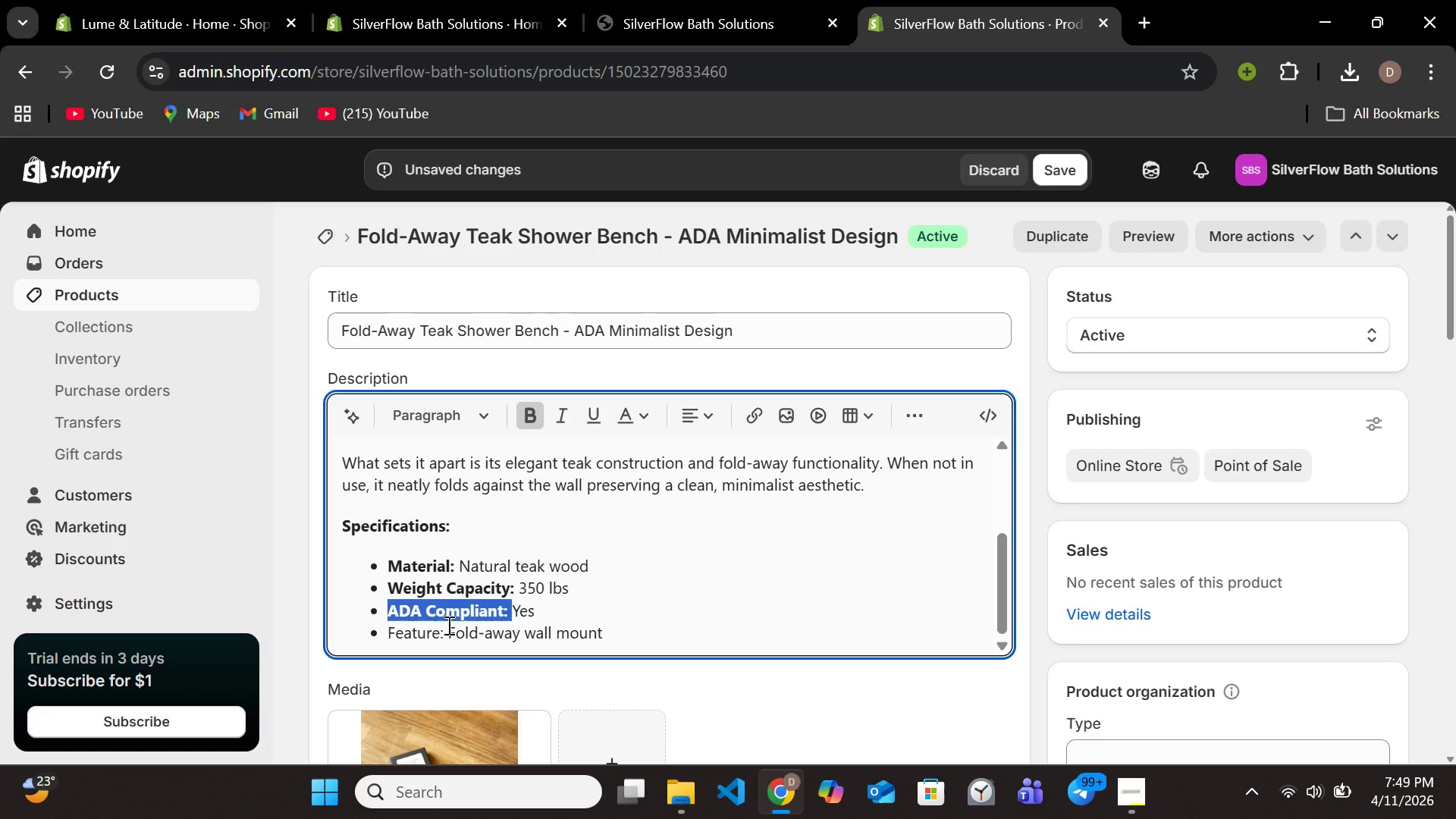 
left_click_drag(start_coordinate=[446, 625], to_coordinate=[379, 629])
 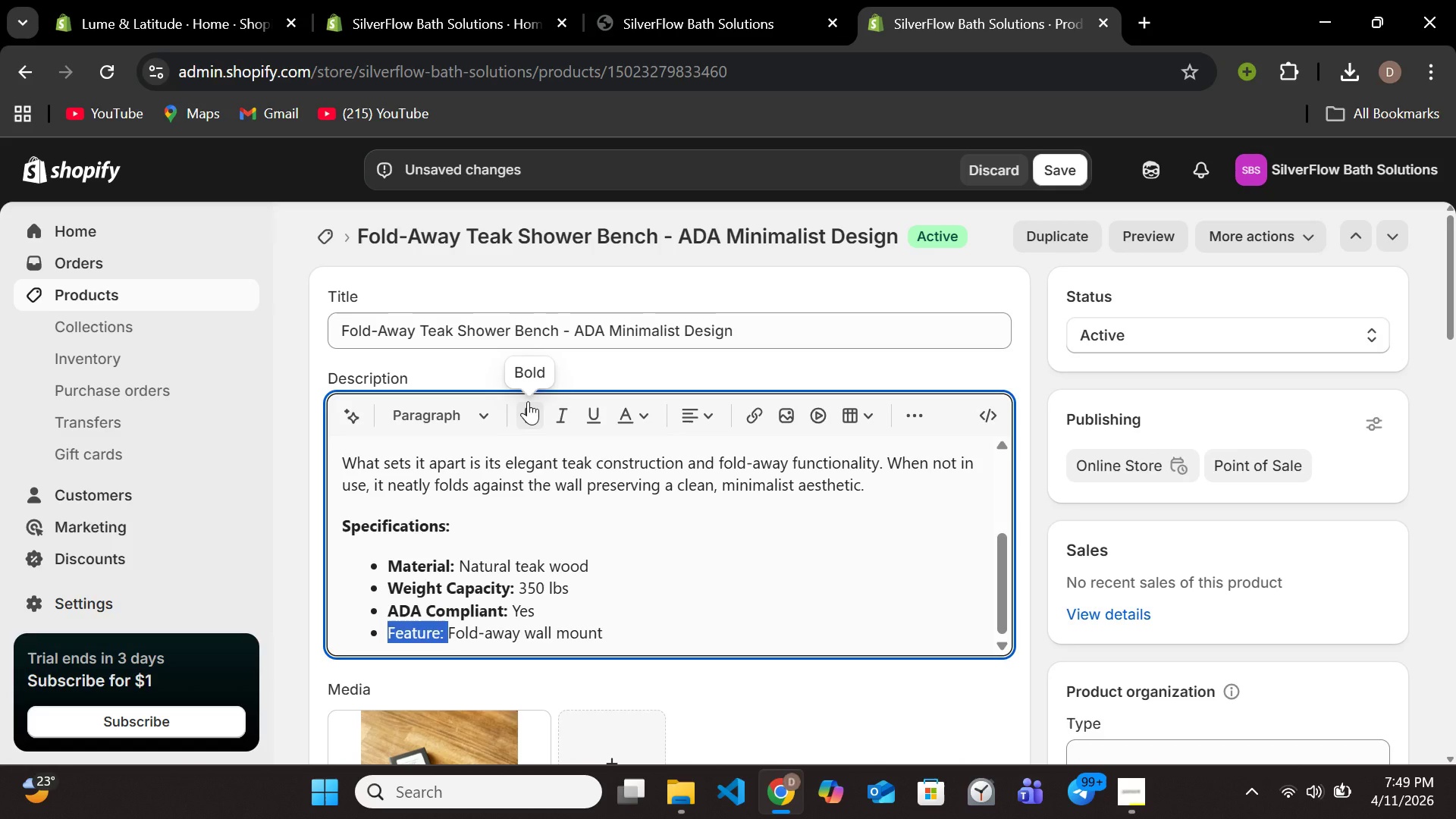 
left_click([528, 401])
 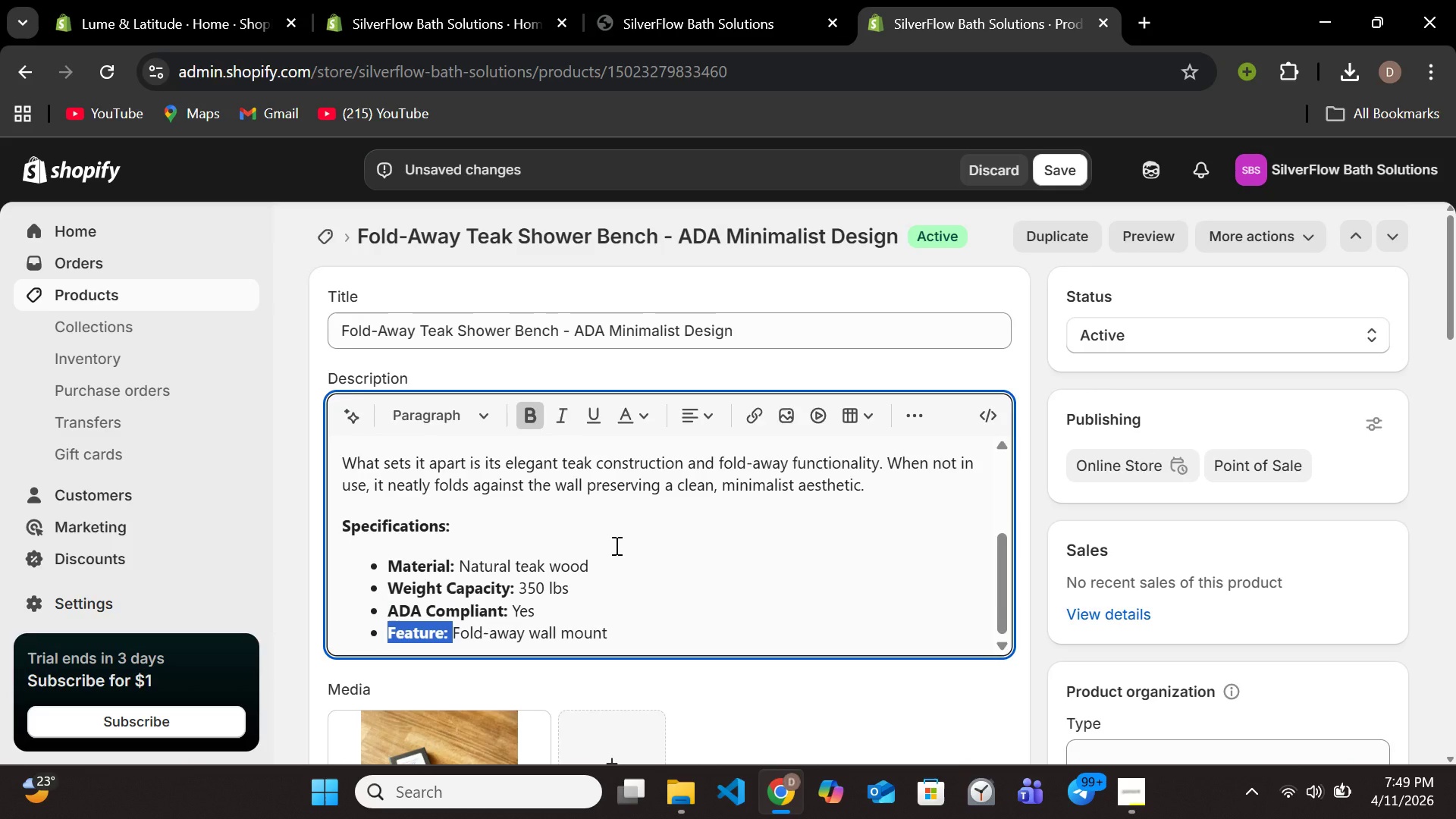 
scroll: coordinate [613, 545], scroll_direction: down, amount: 2.0
 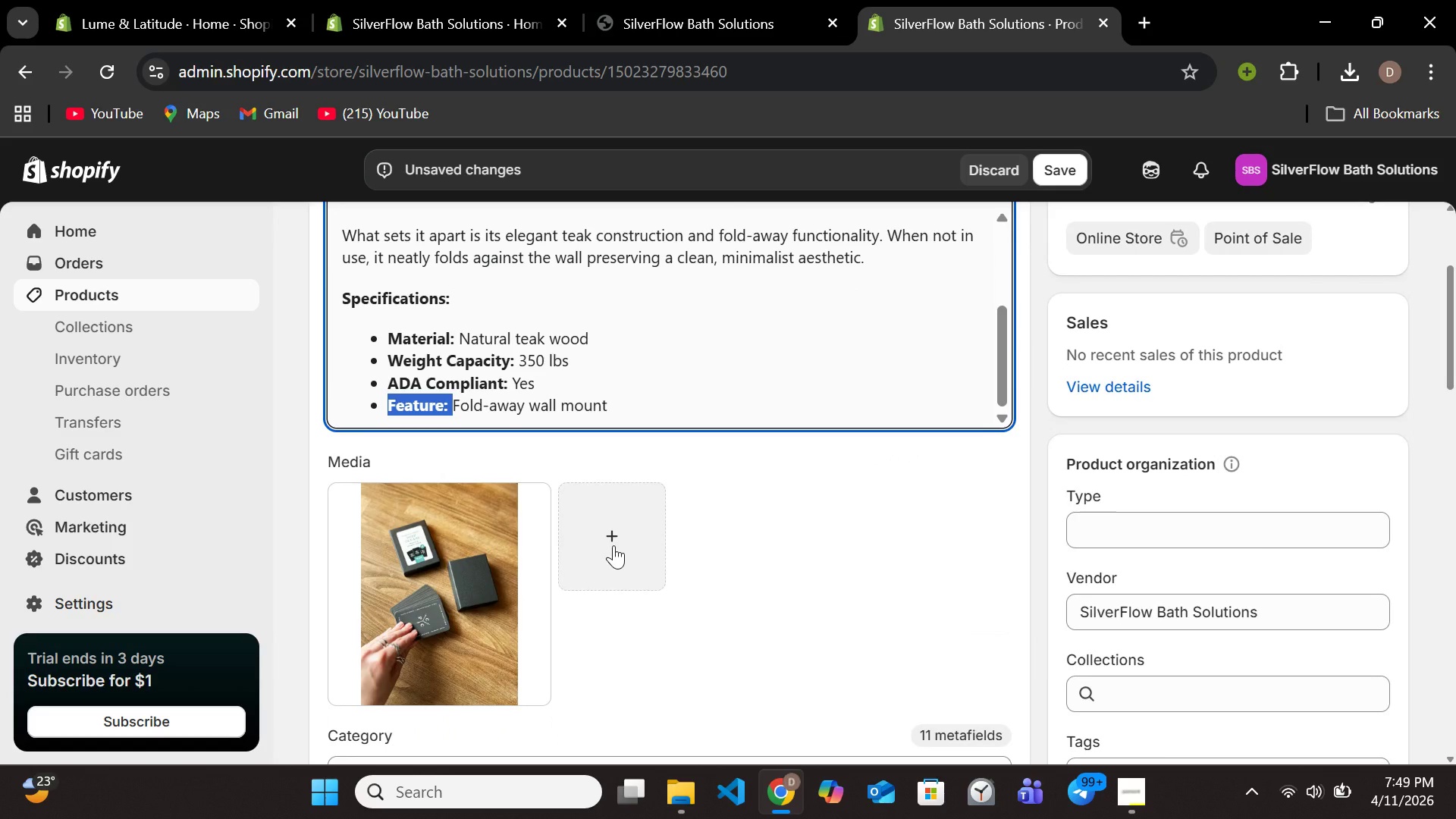 
scroll: coordinate [802, 413], scroll_direction: up, amount: 10.0
 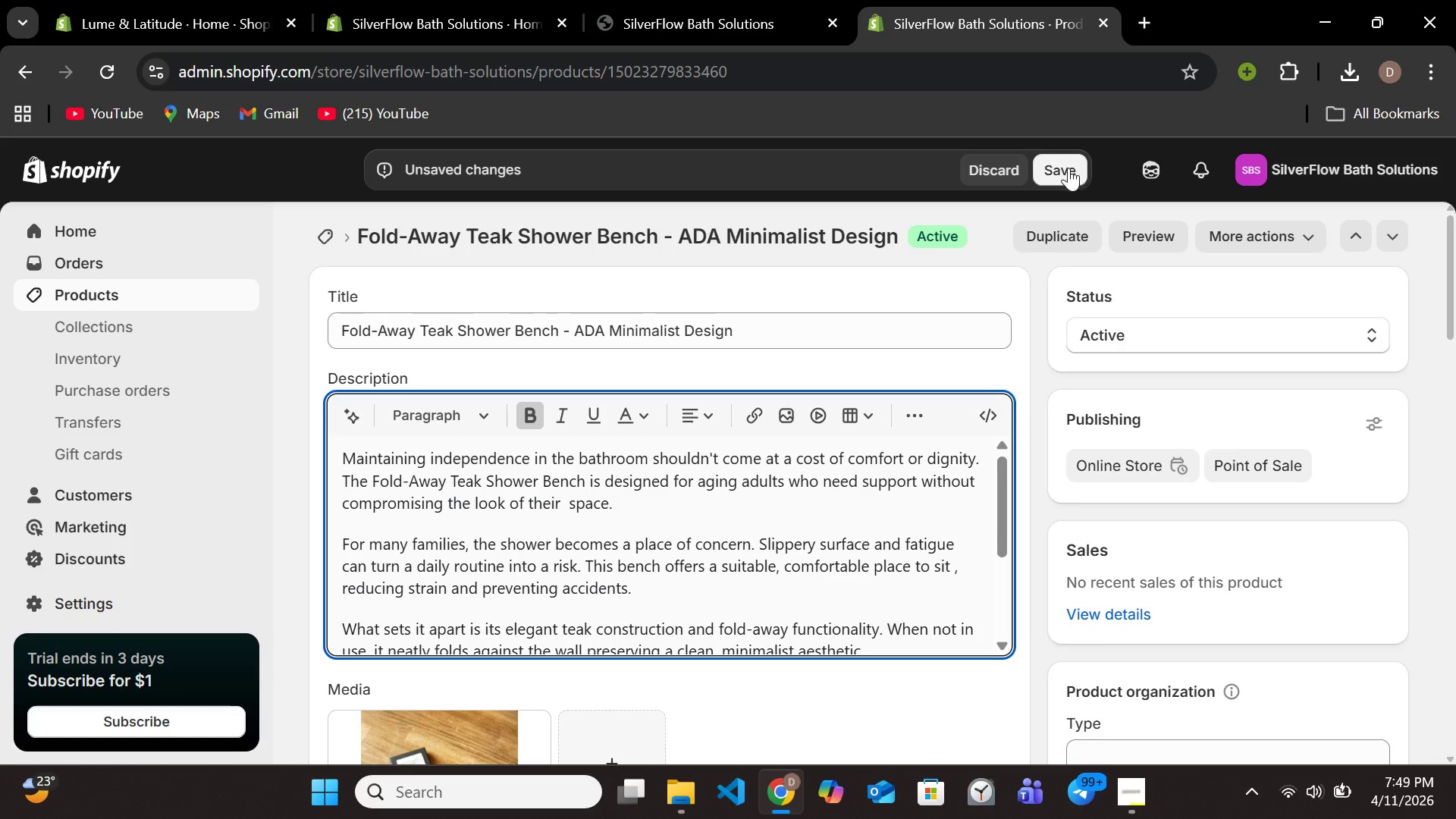 
left_click([1068, 168])
 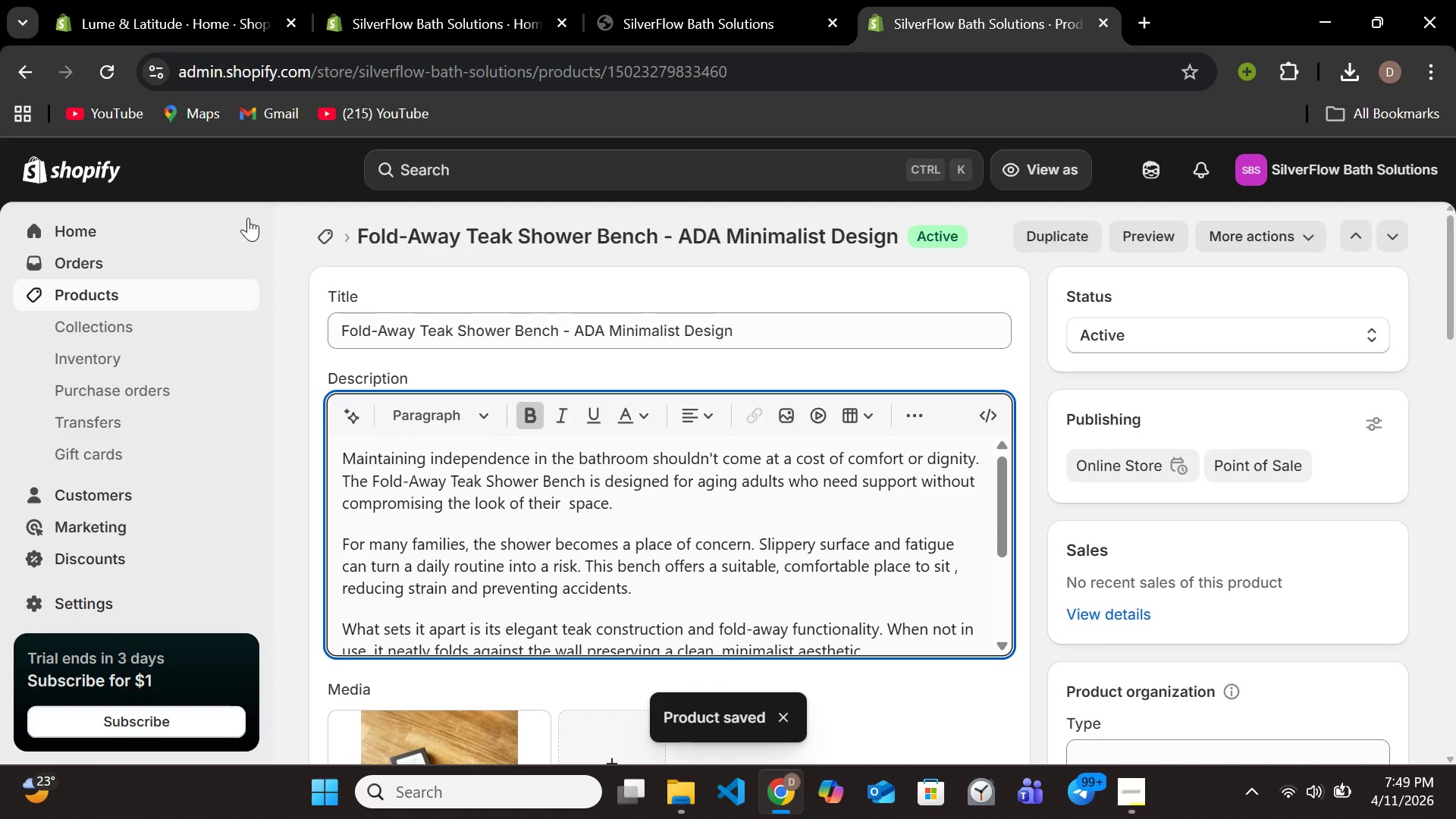 
wait(10.27)
 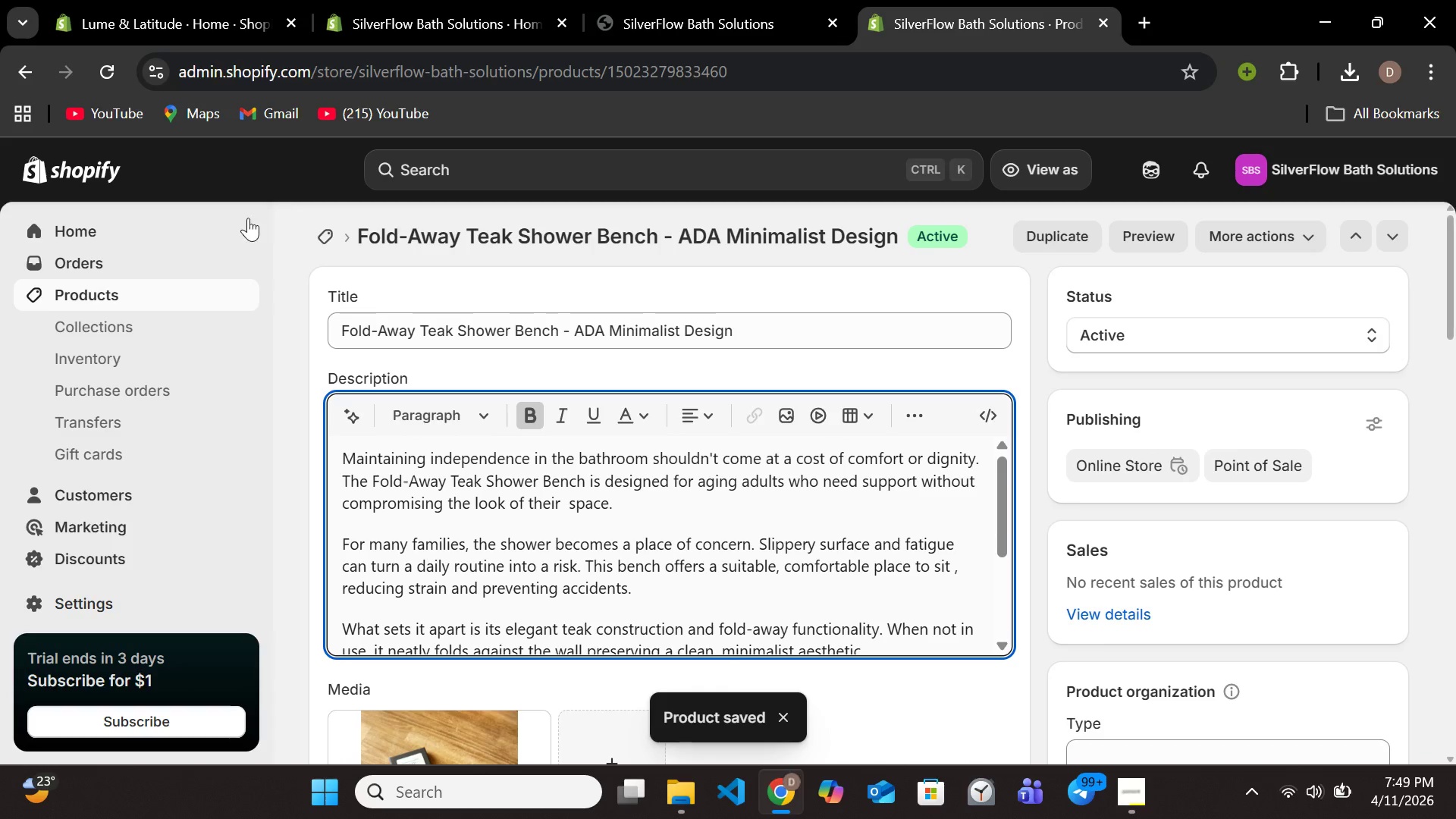 
left_click([510, 454])
 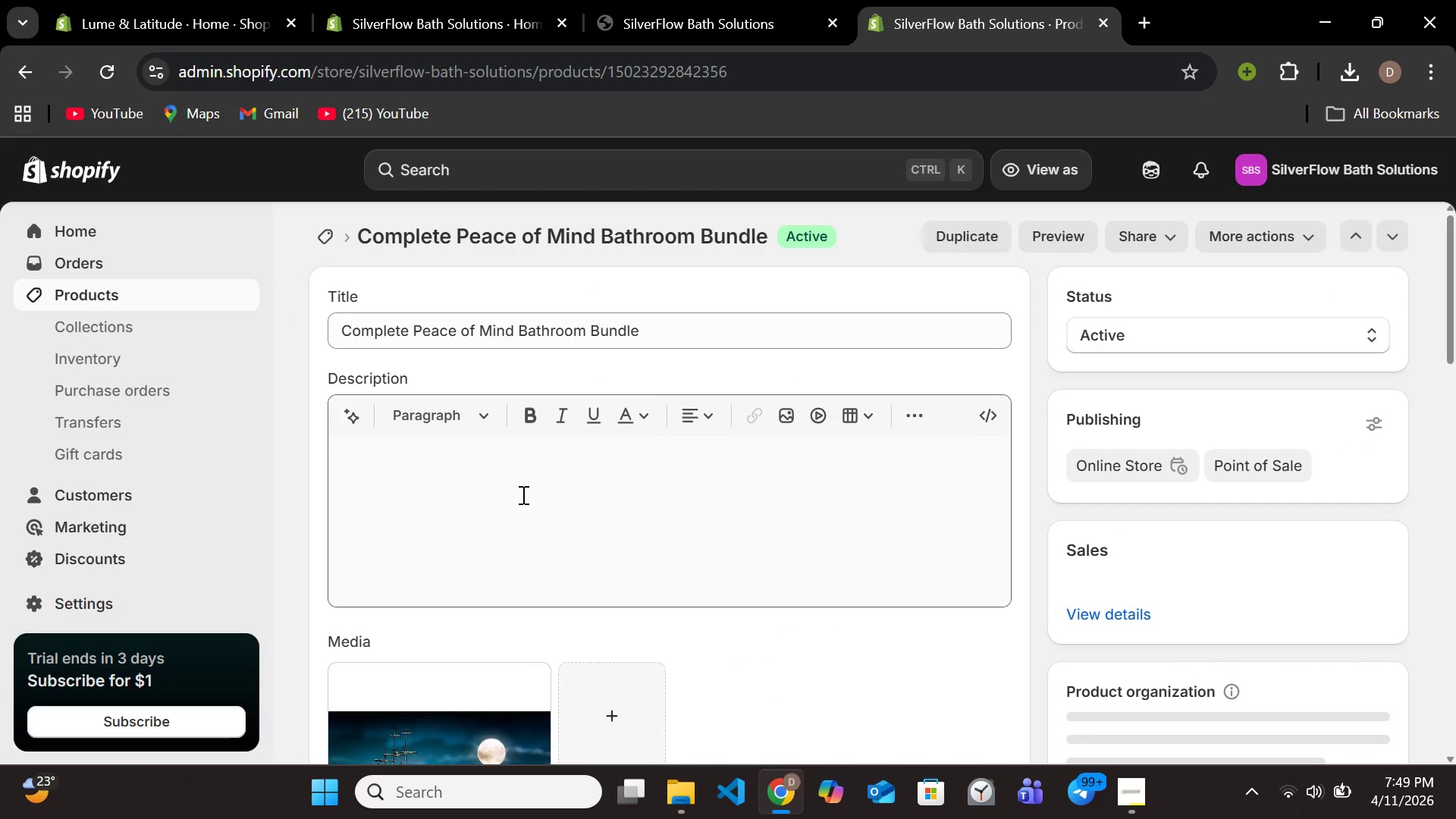 
scroll: coordinate [522, 494], scroll_direction: down, amount: 3.0
 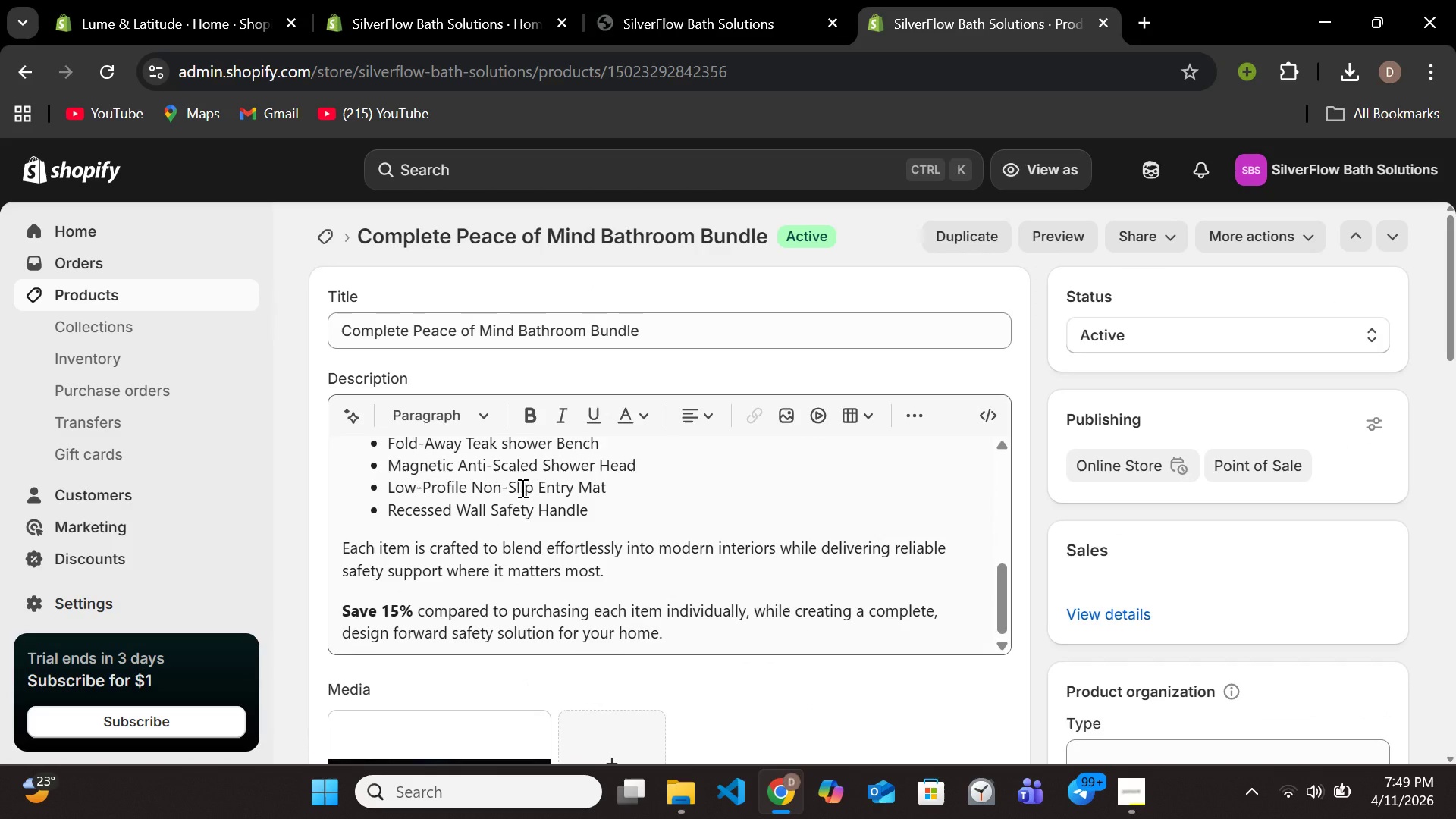 
scroll: coordinate [521, 488], scroll_direction: up, amount: 1.0
 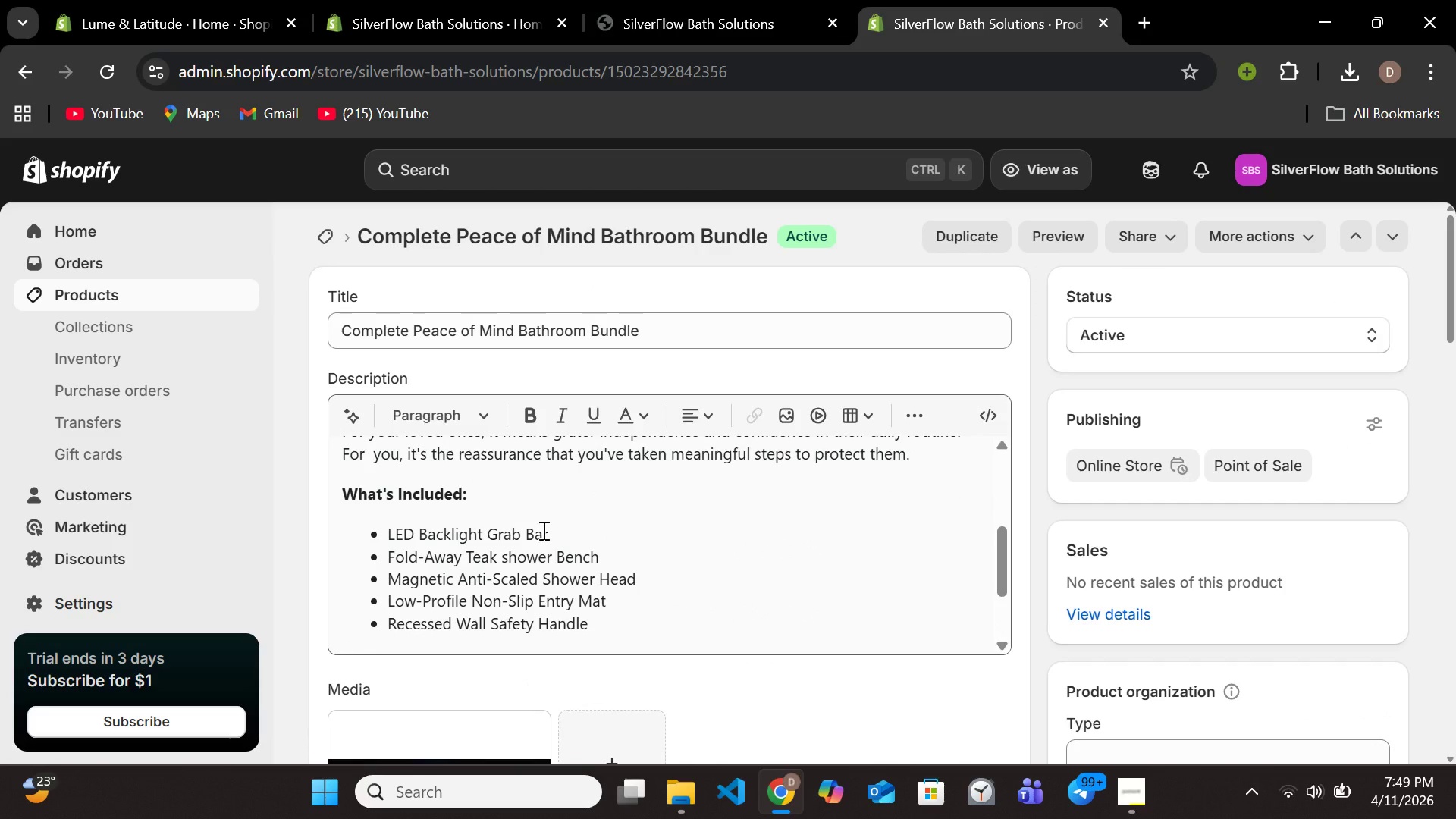 
left_click_drag(start_coordinate=[567, 536], to_coordinate=[387, 526])
 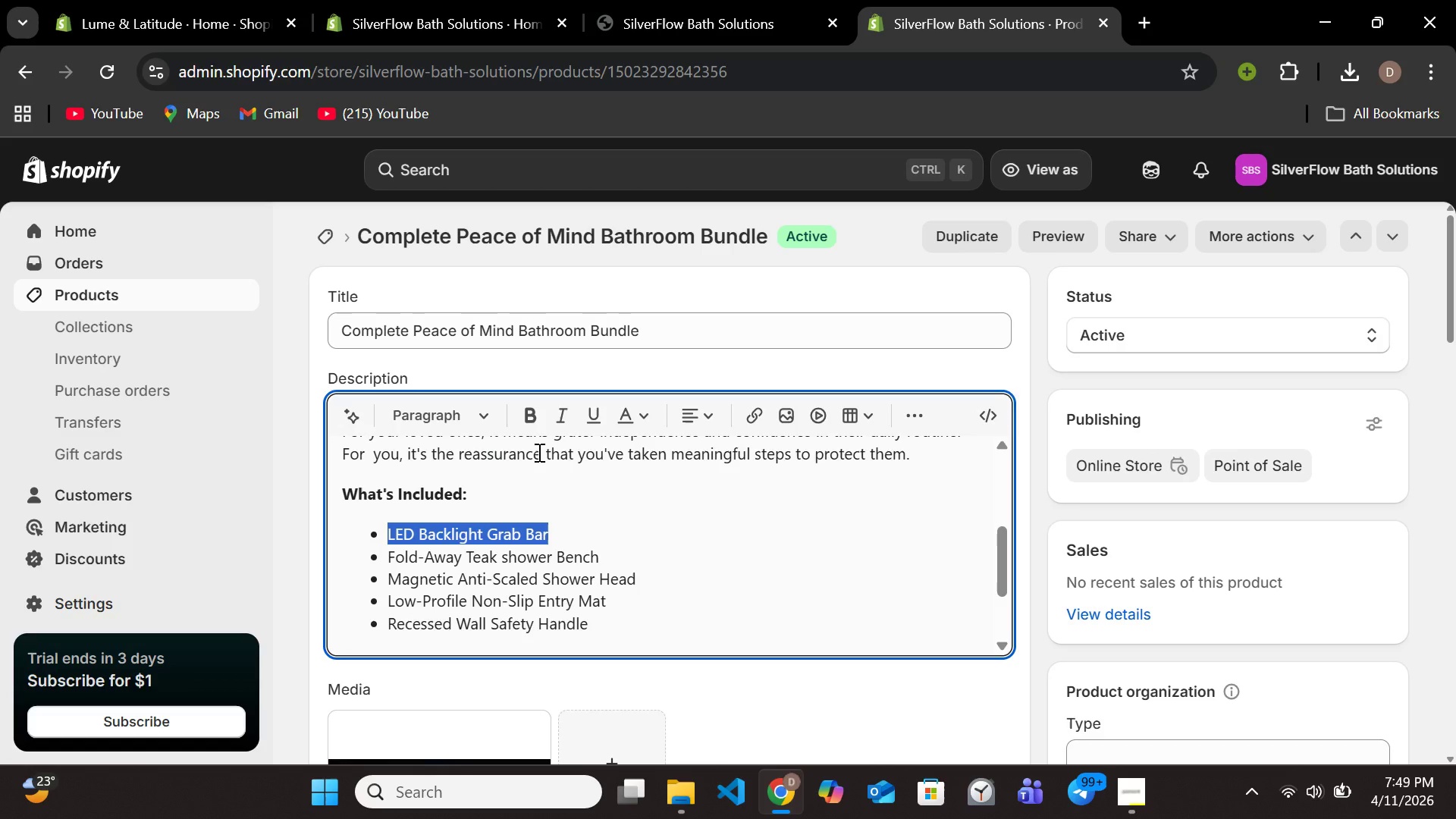 
left_click([547, 504])
 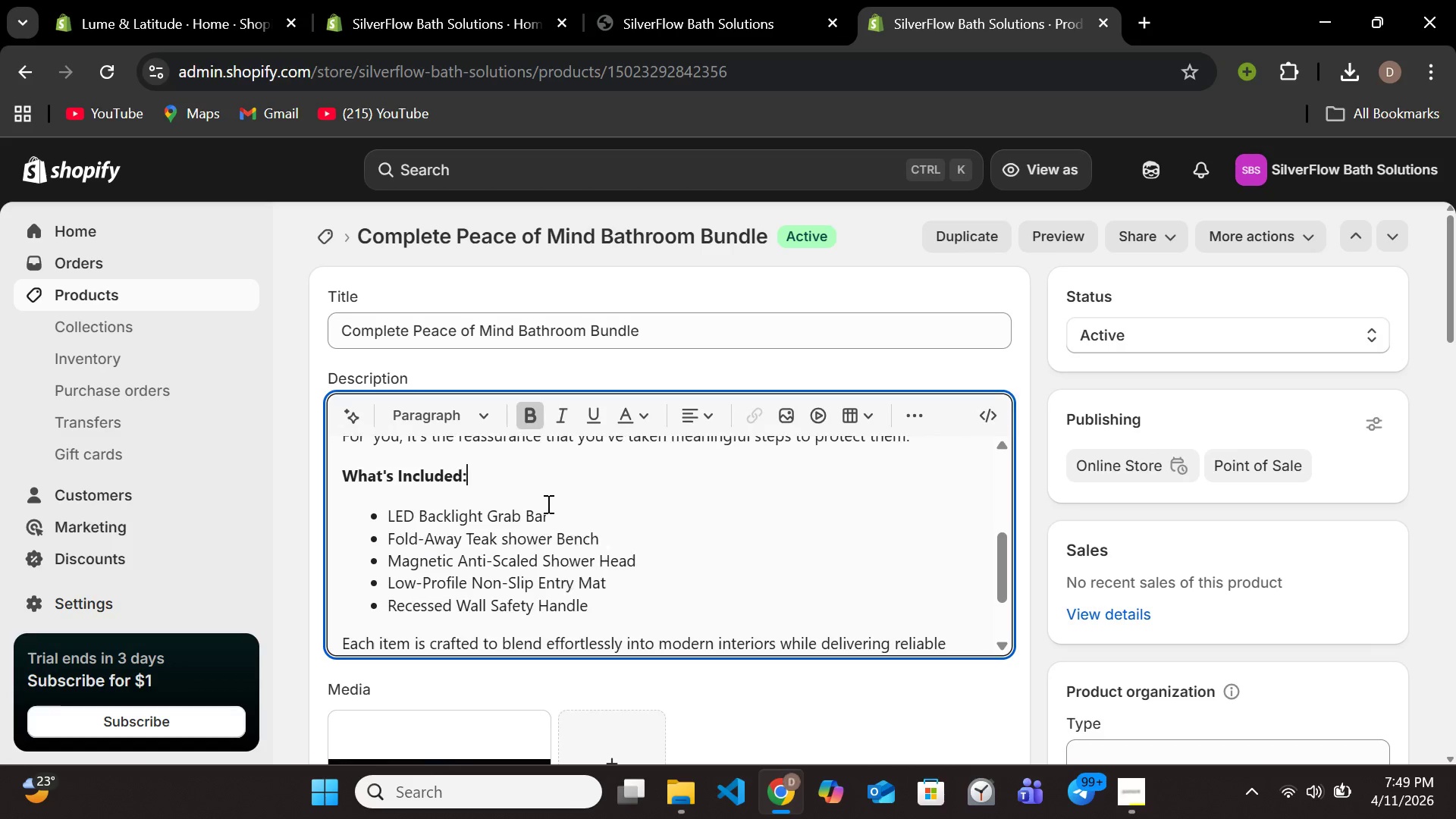 
scroll: coordinate [547, 504], scroll_direction: down, amount: 4.0
 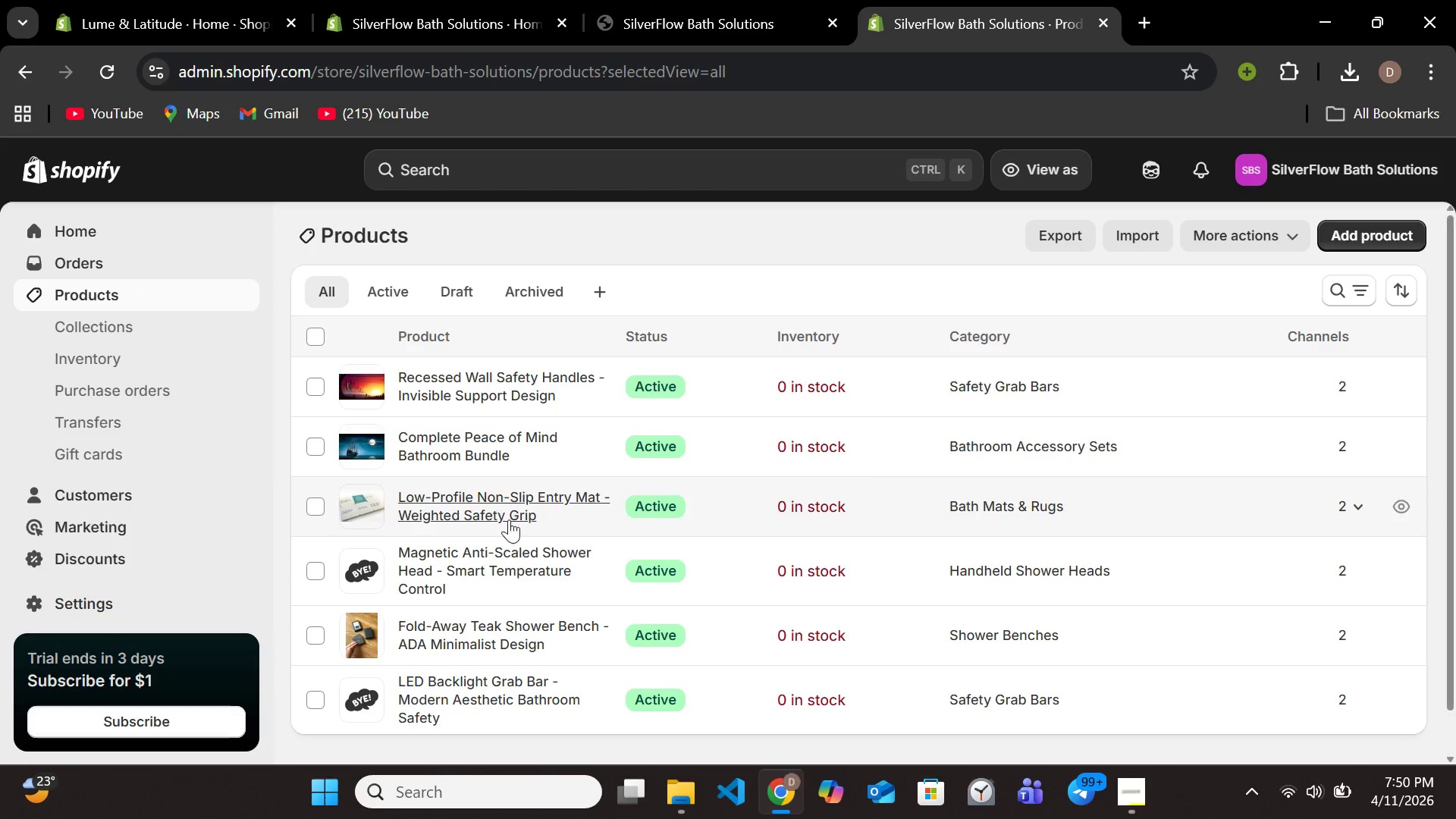 
left_click([522, 518])
 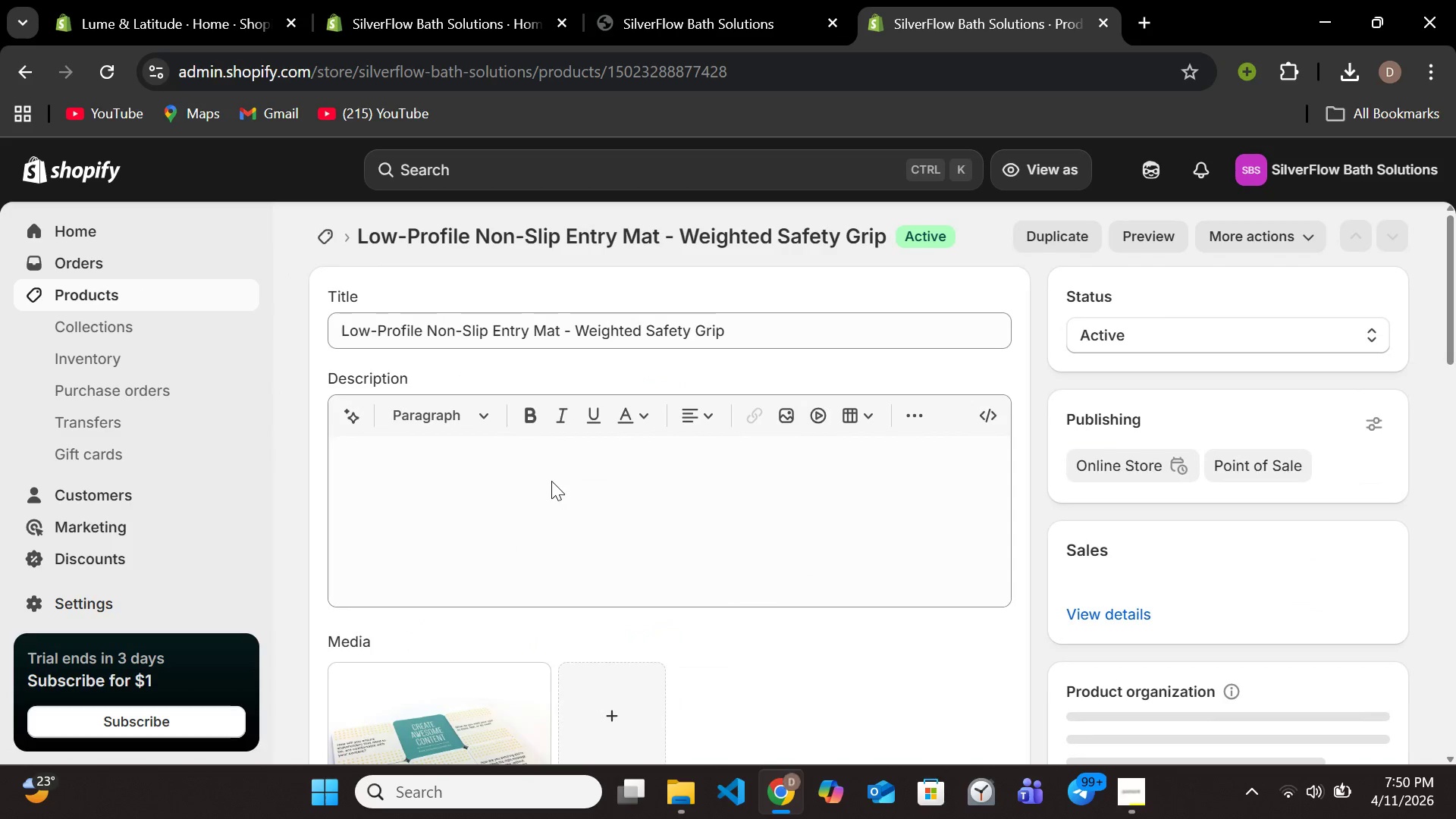 
scroll: coordinate [548, 476], scroll_direction: down, amount: 4.0
 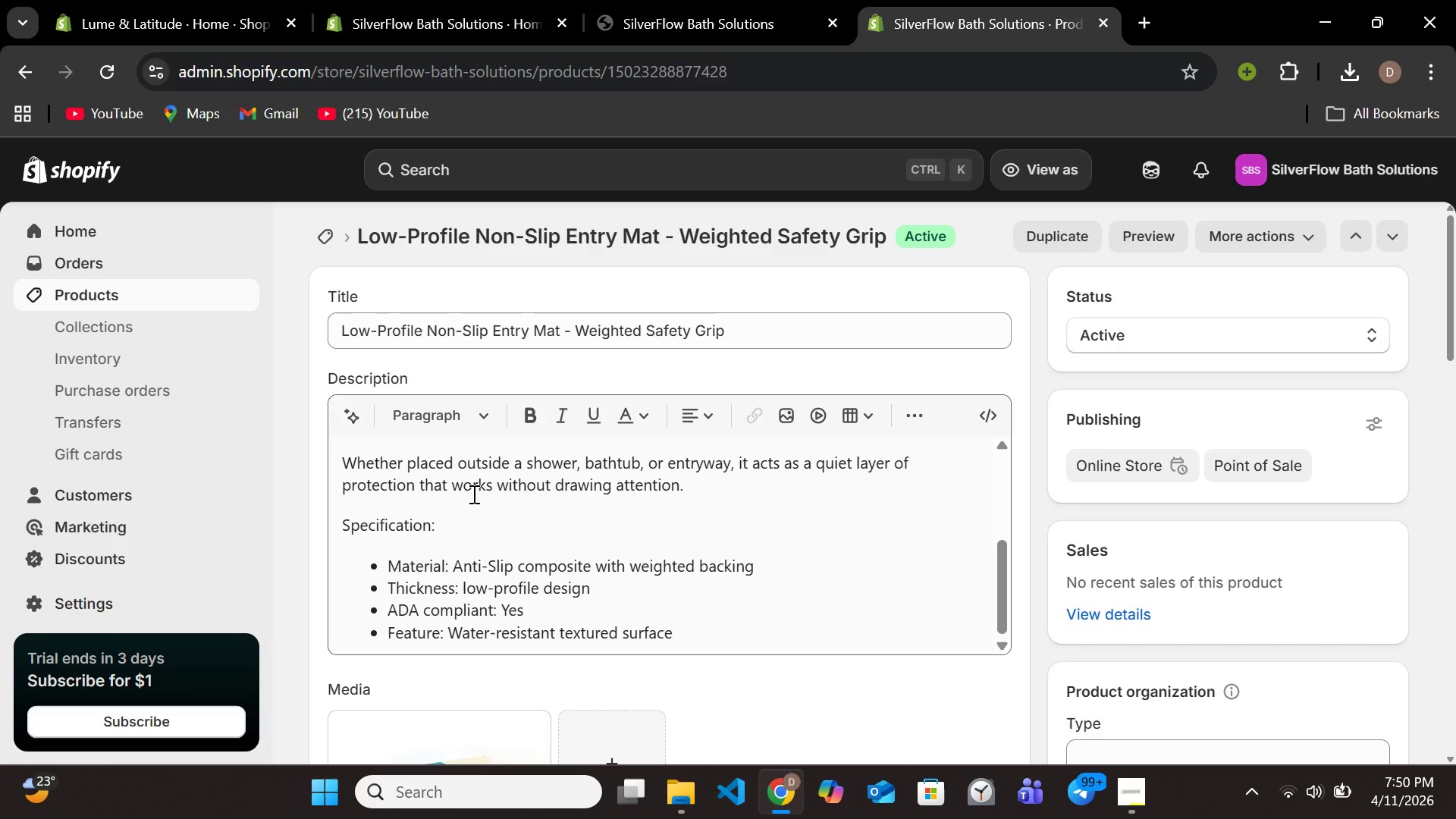 
left_click_drag(start_coordinate=[463, 509], to_coordinate=[297, 512])
 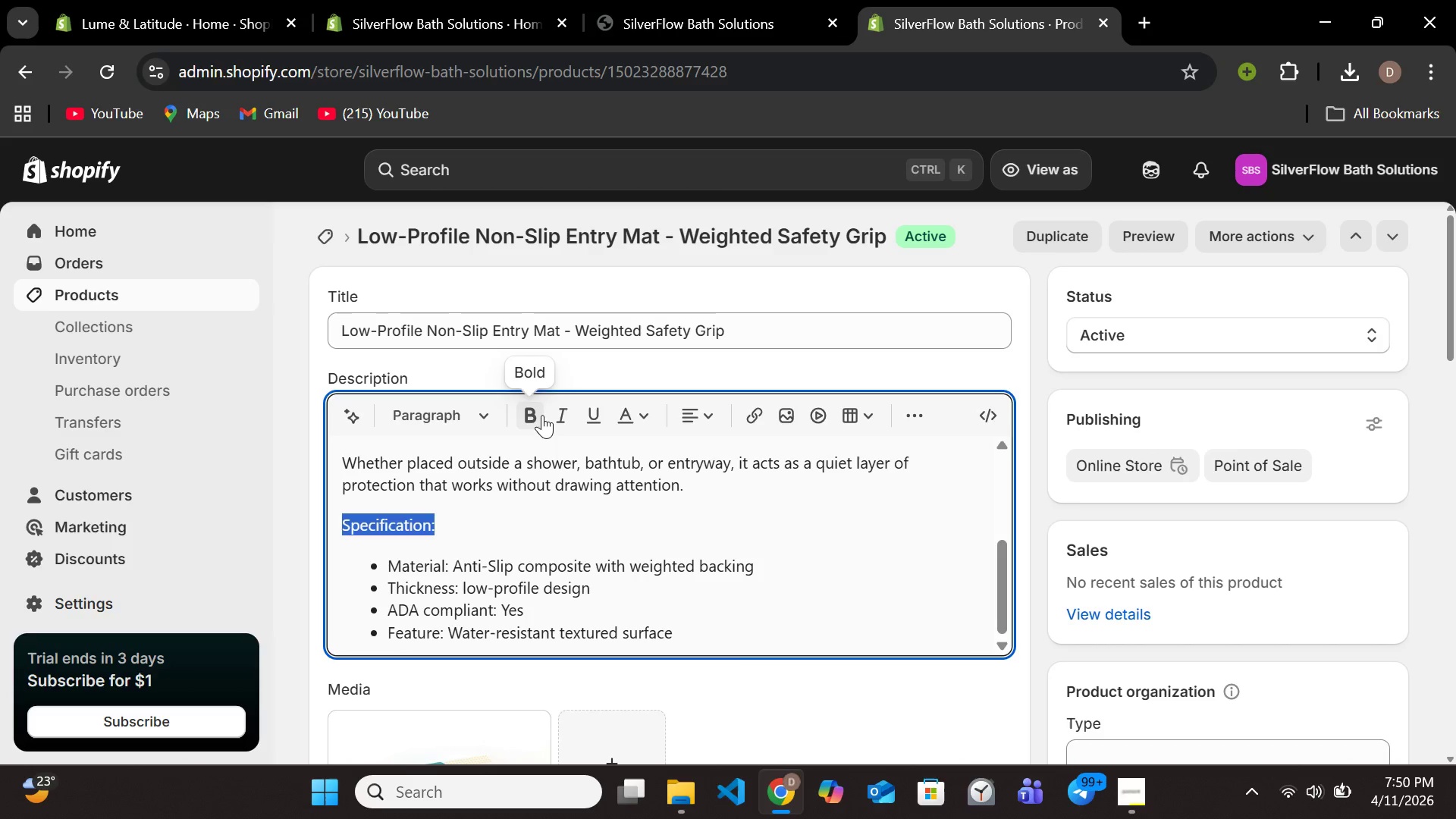 
left_click([542, 415])
 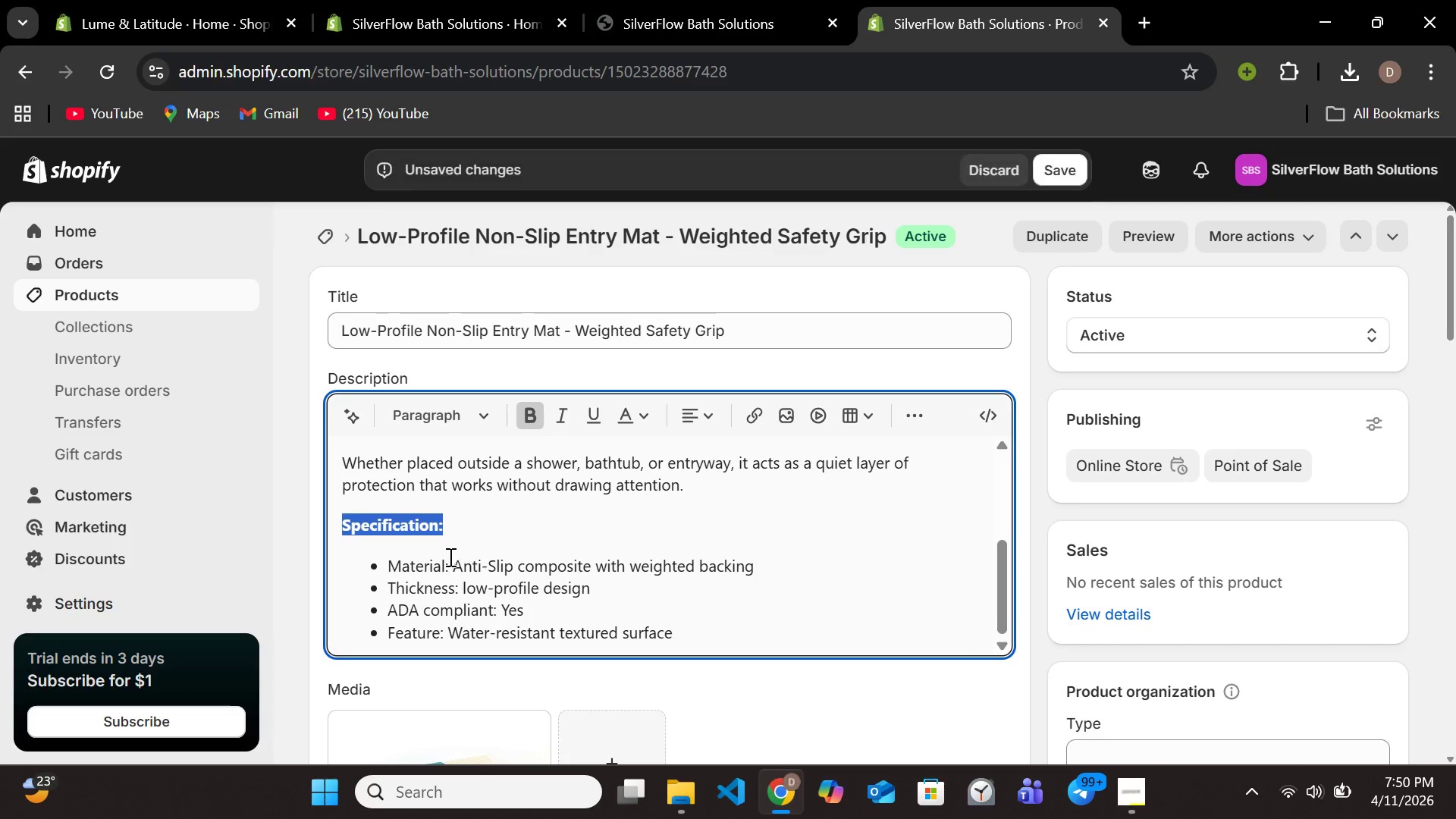 
left_click_drag(start_coordinate=[447, 558], to_coordinate=[393, 563])
 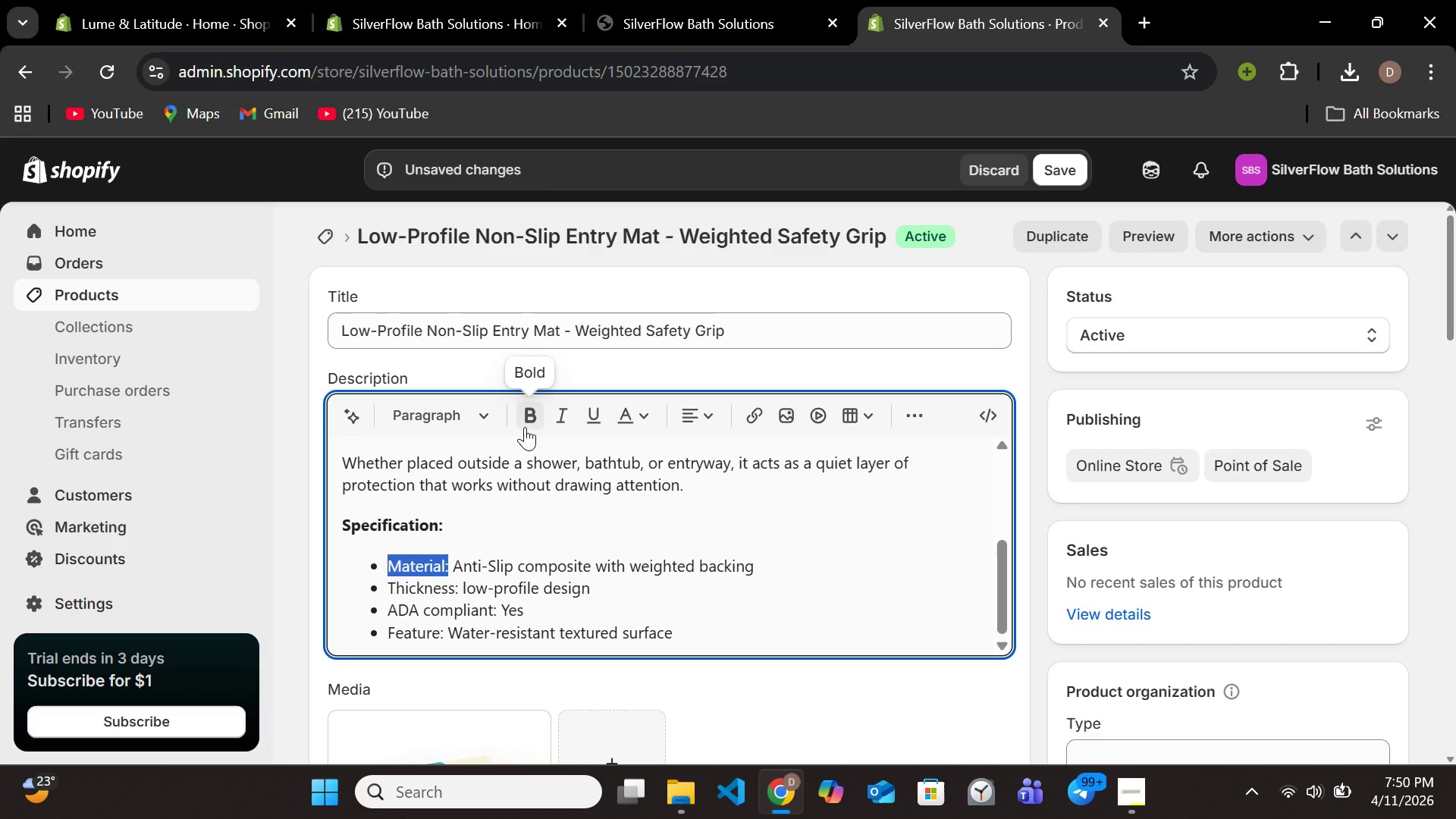 
left_click([526, 427])
 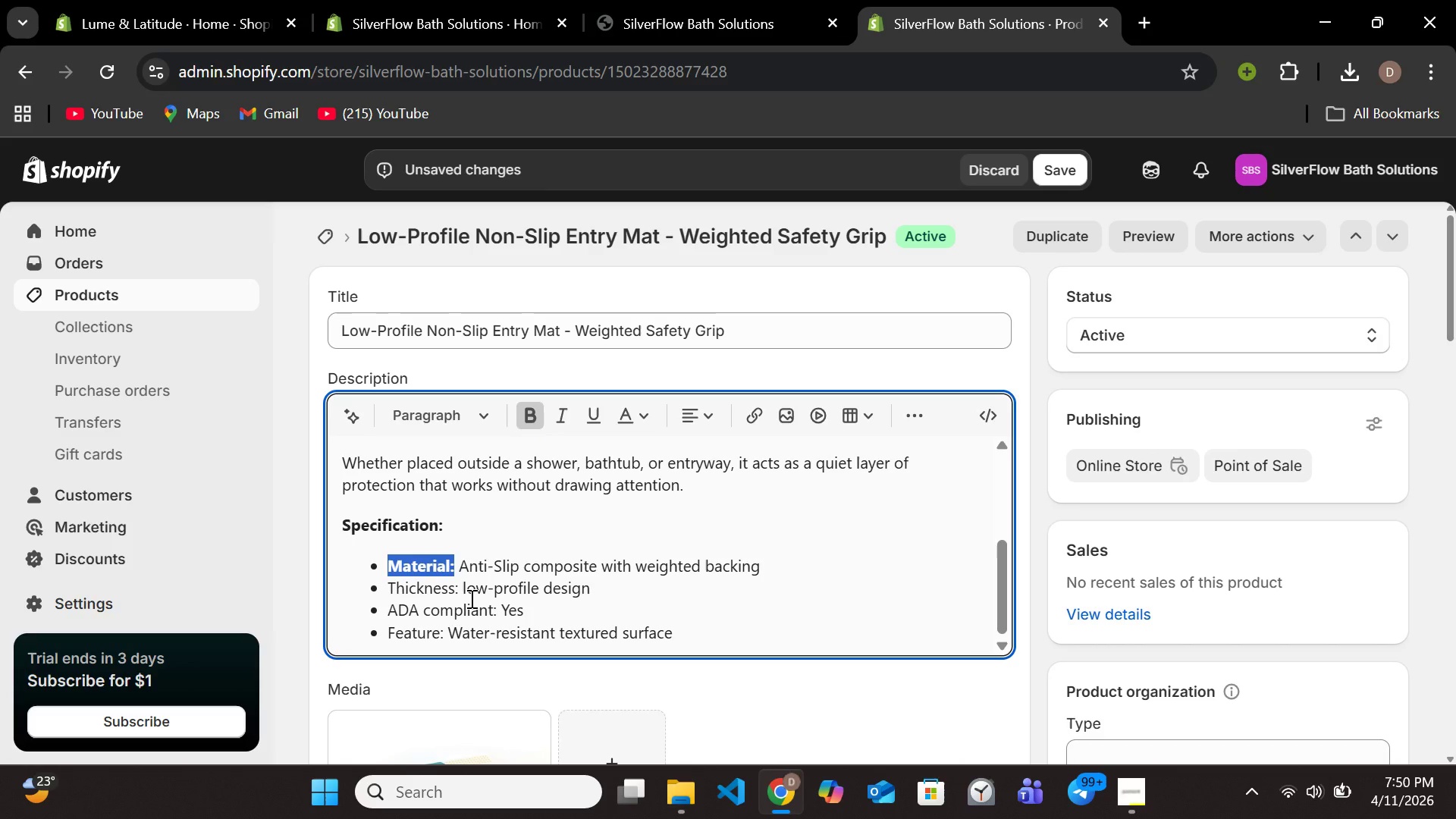 
left_click_drag(start_coordinate=[463, 597], to_coordinate=[386, 581])
 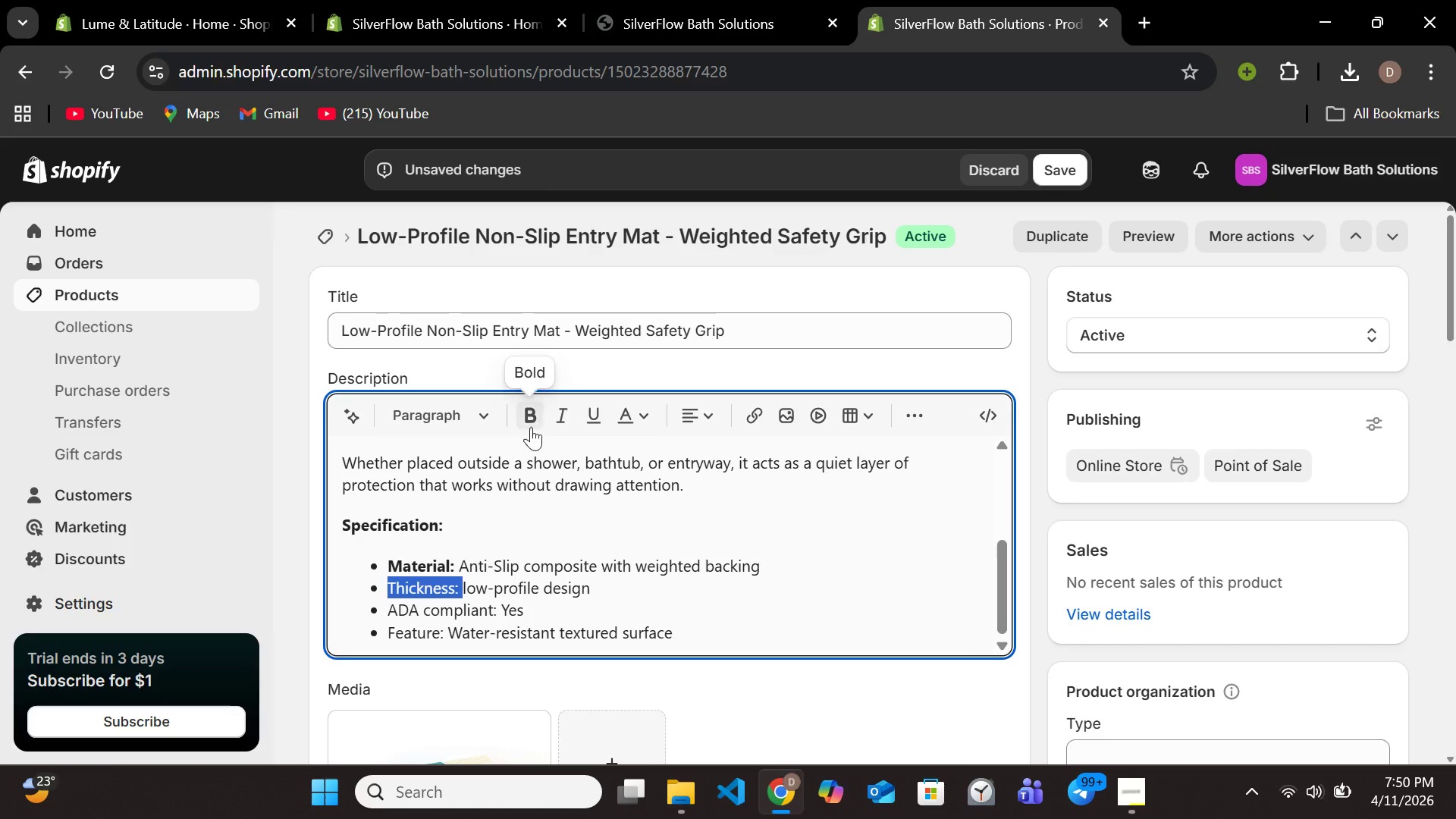 
left_click([531, 427])
 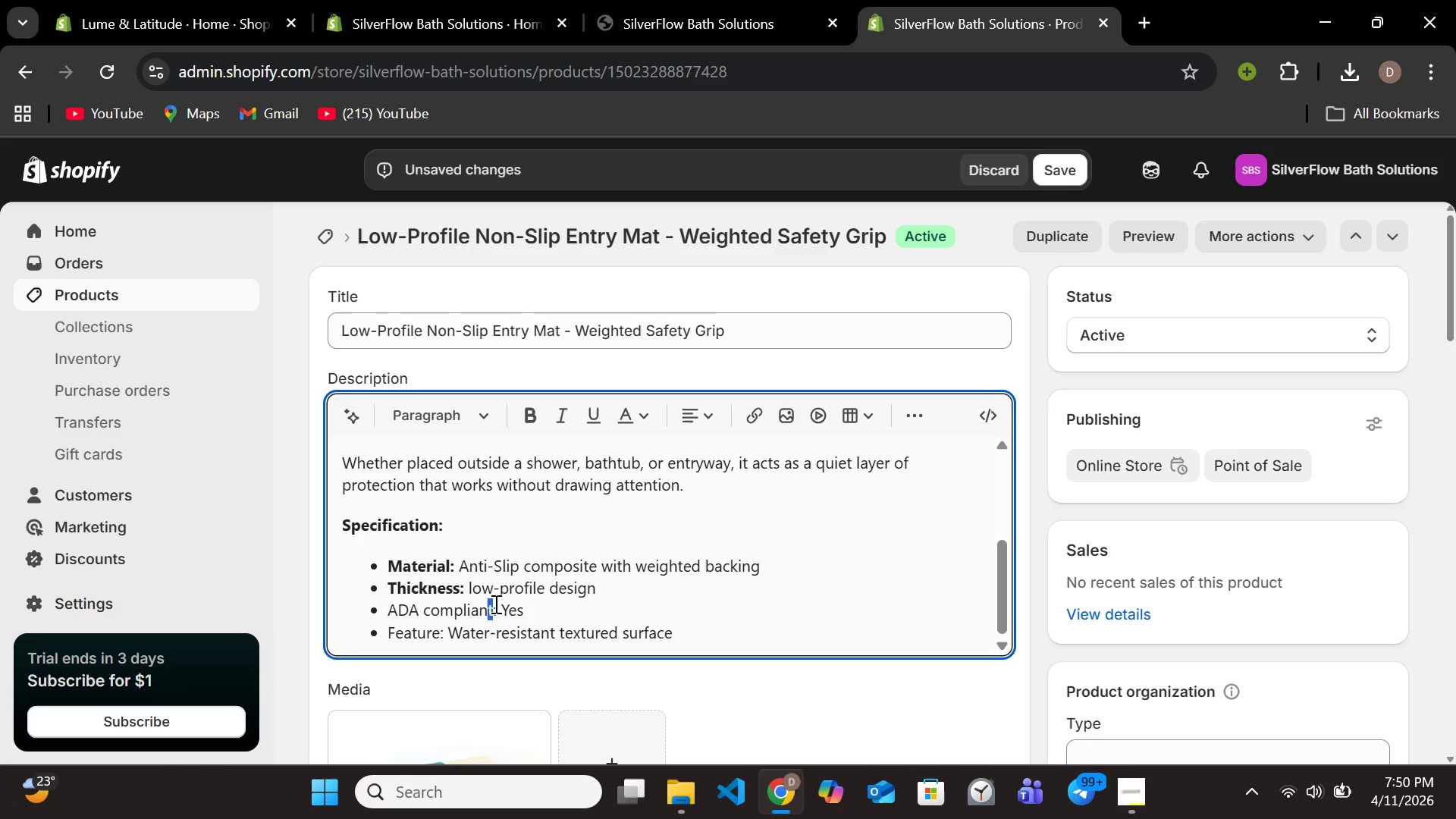 
left_click_drag(start_coordinate=[499, 604], to_coordinate=[385, 601])
 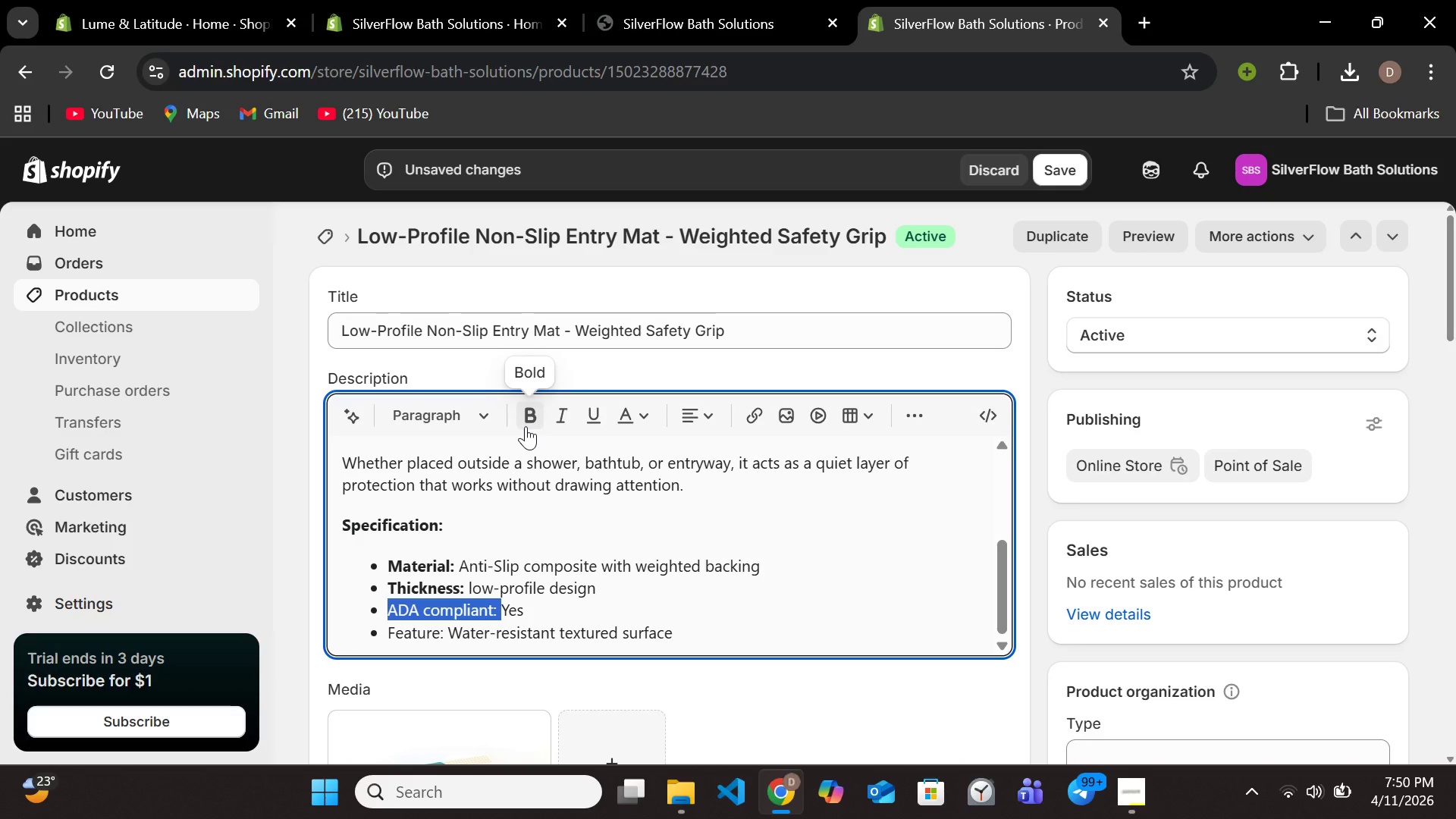 
left_click([527, 426])
 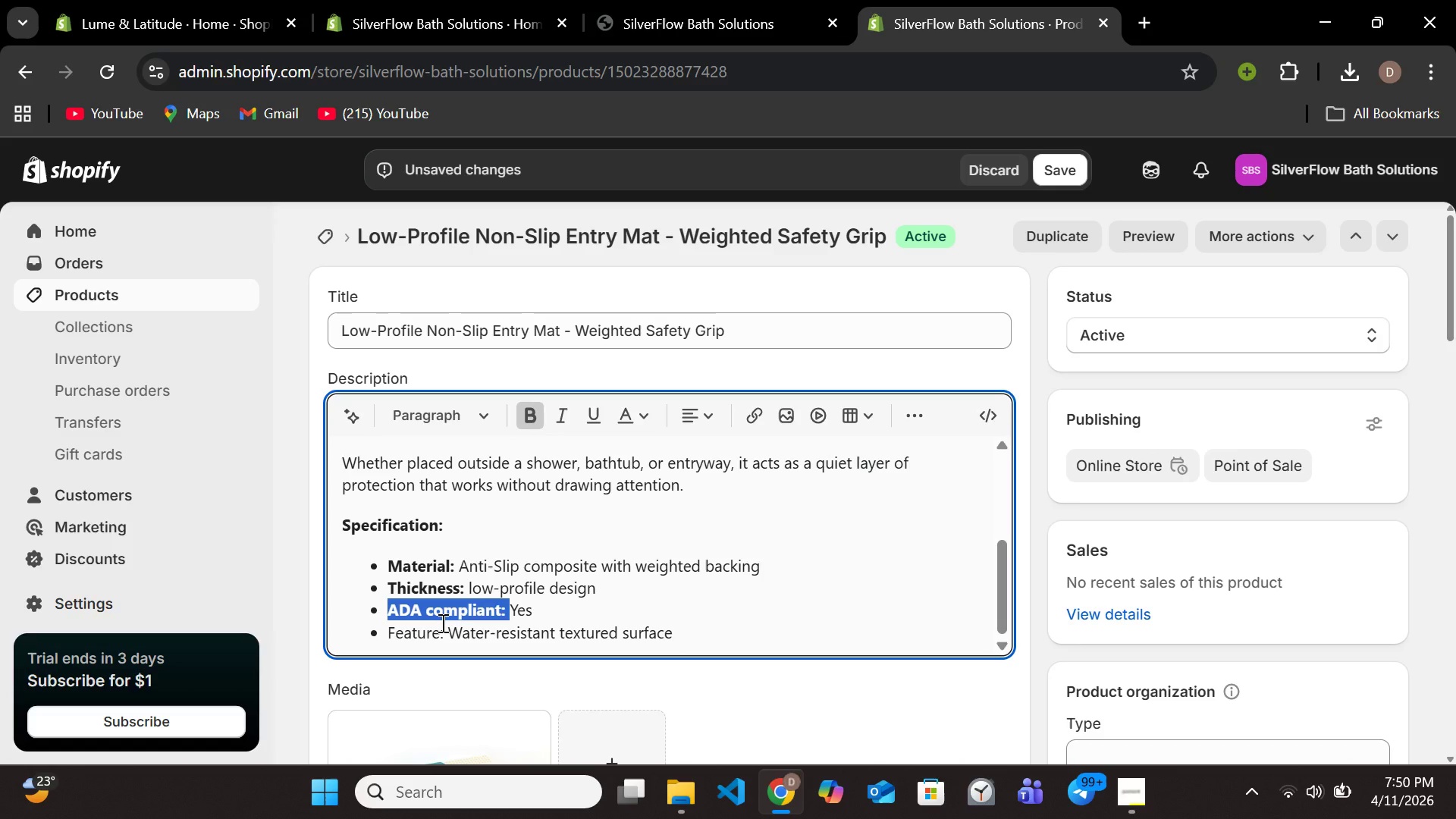 
left_click_drag(start_coordinate=[440, 624], to_coordinate=[421, 628])
 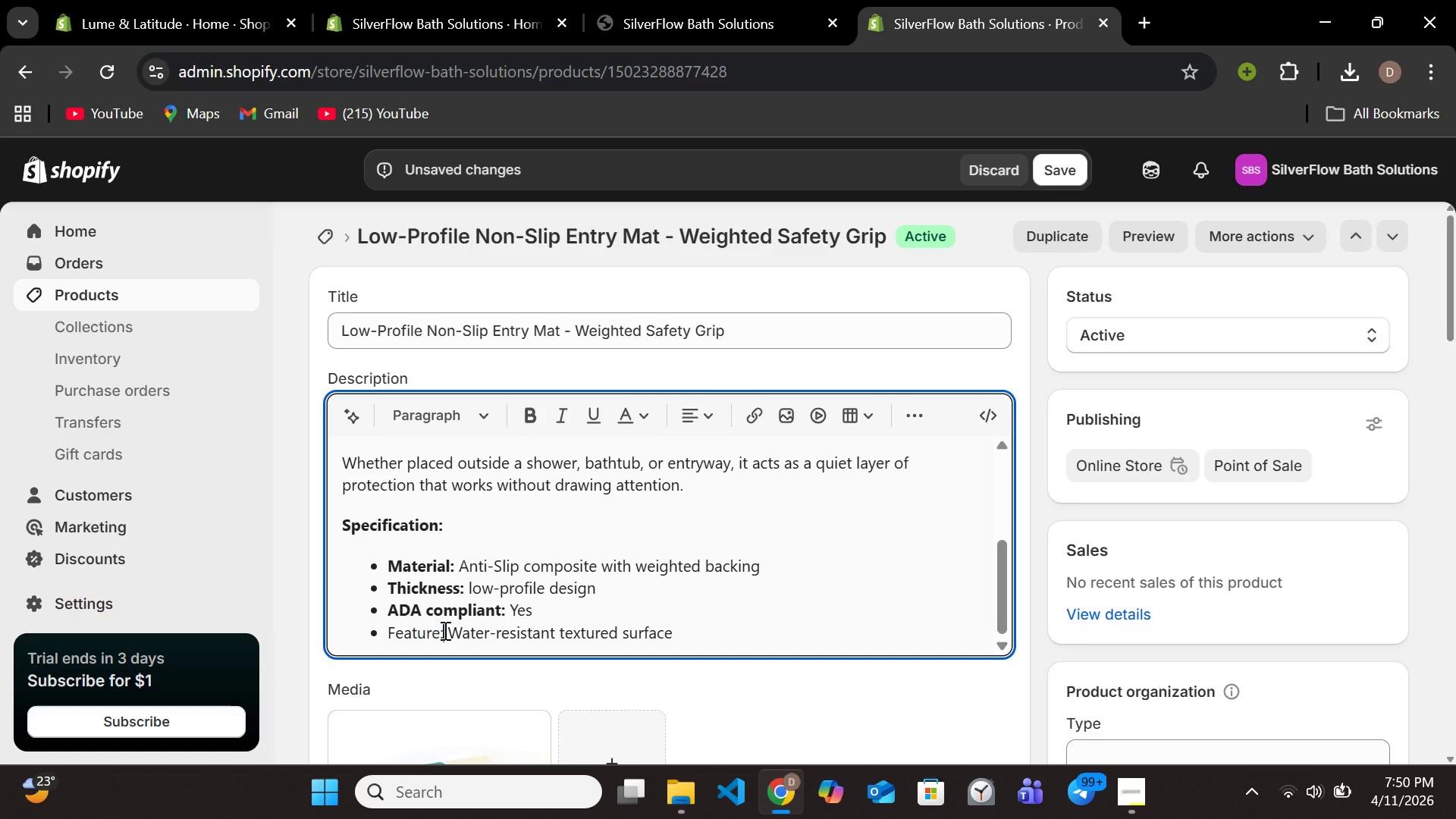 
left_click_drag(start_coordinate=[444, 630], to_coordinate=[388, 620])
 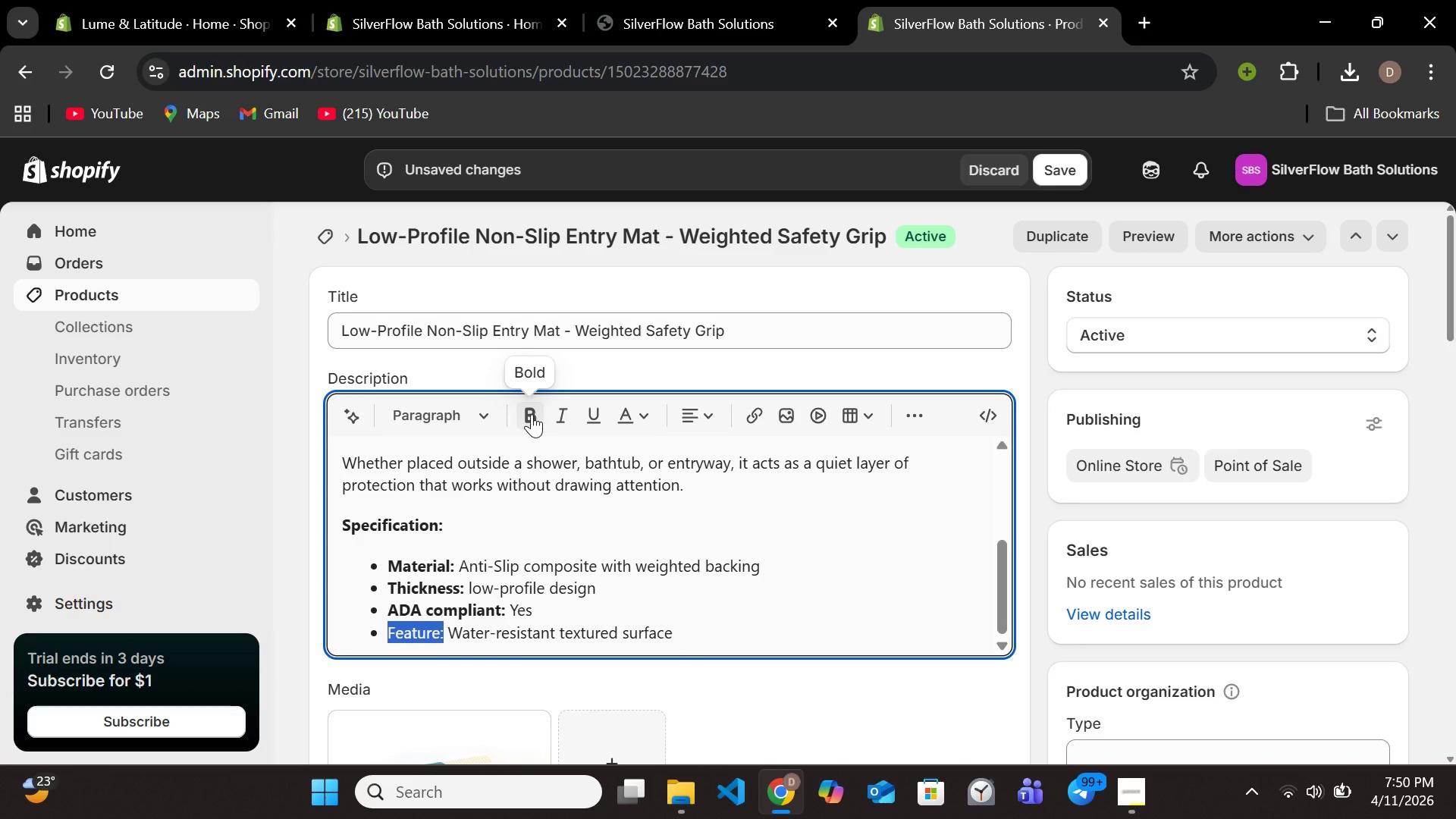 
left_click([529, 413])
 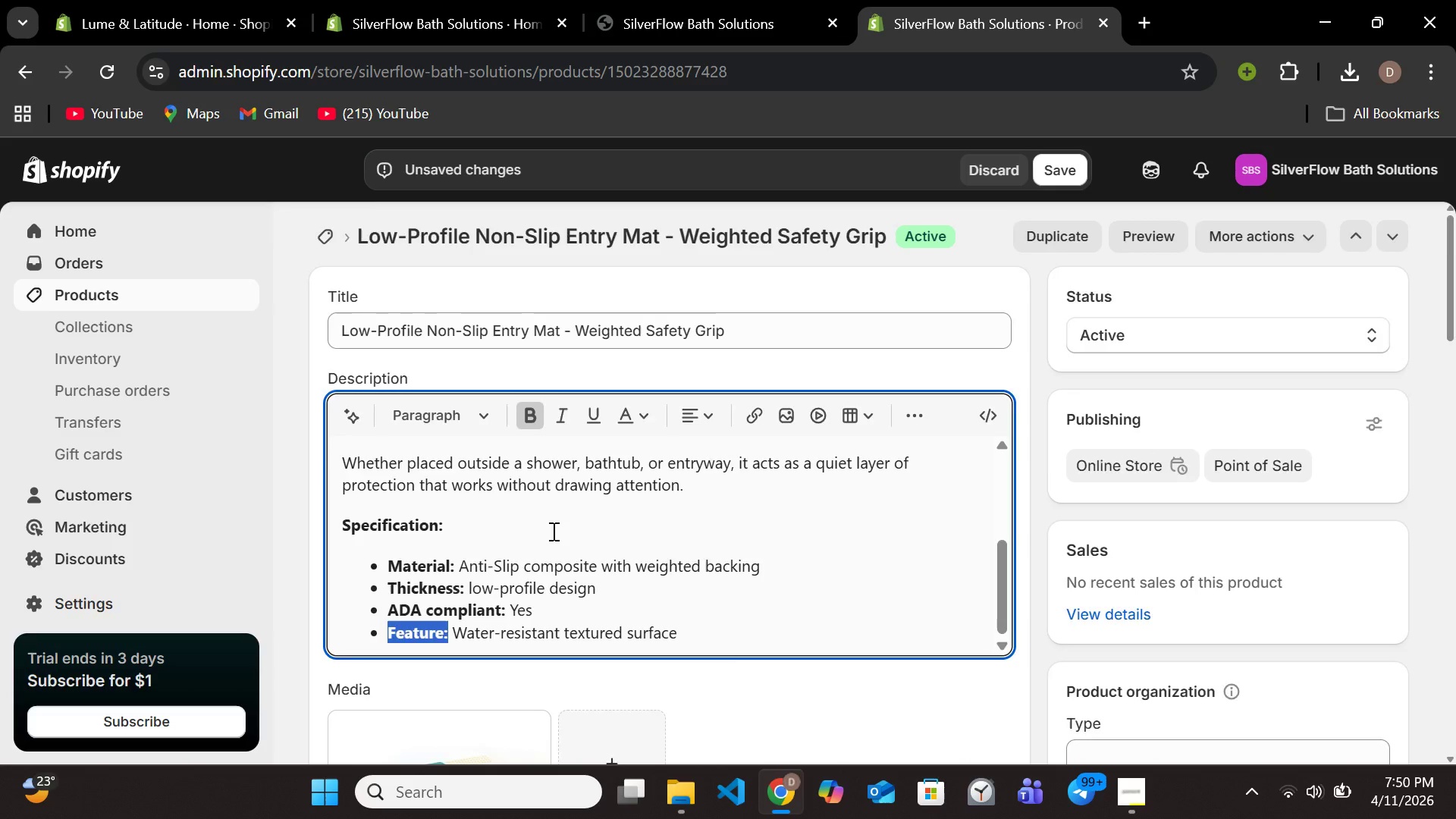 
scroll: coordinate [552, 531], scroll_direction: down, amount: 3.0
 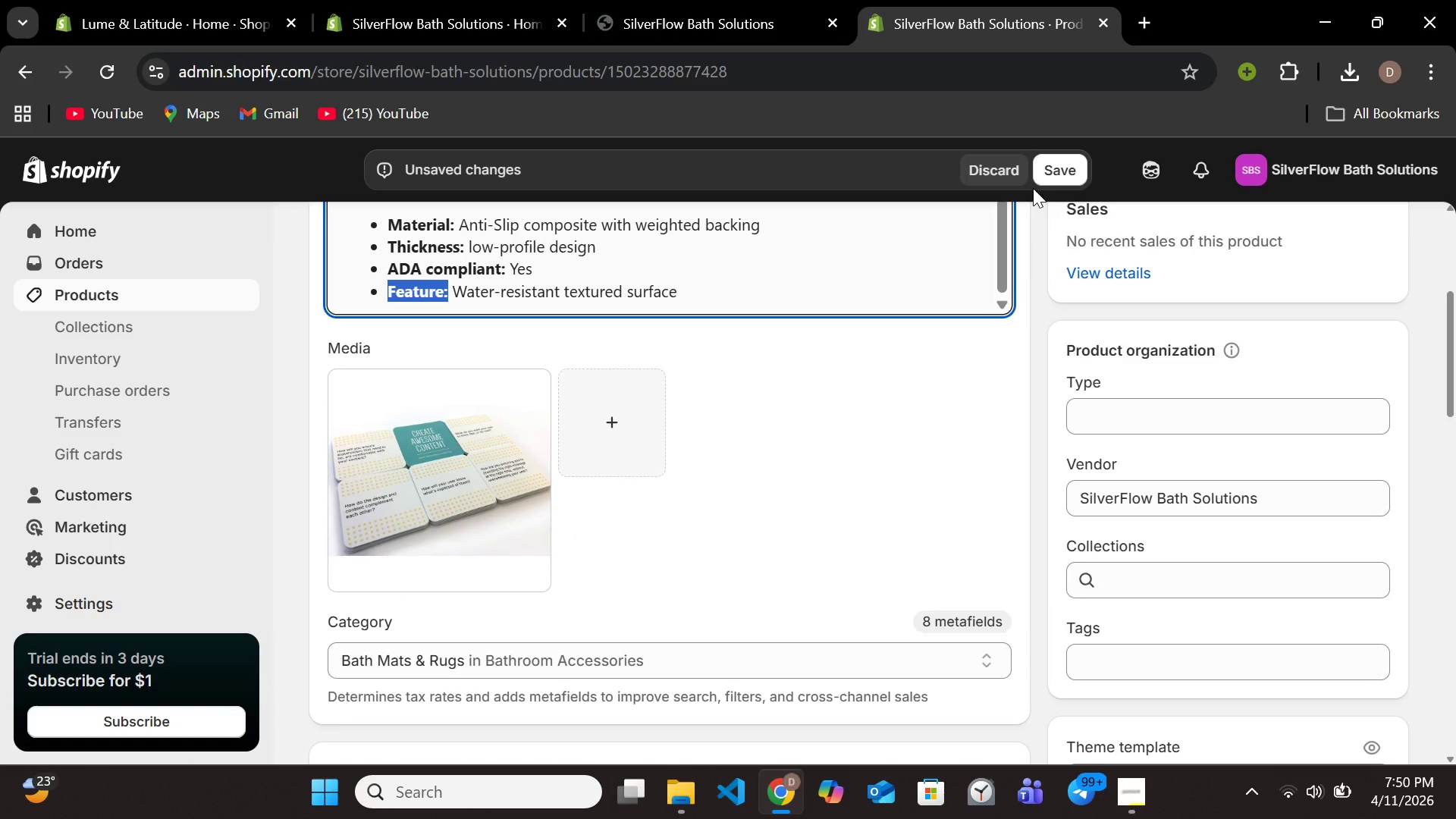 
left_click([1067, 161])
 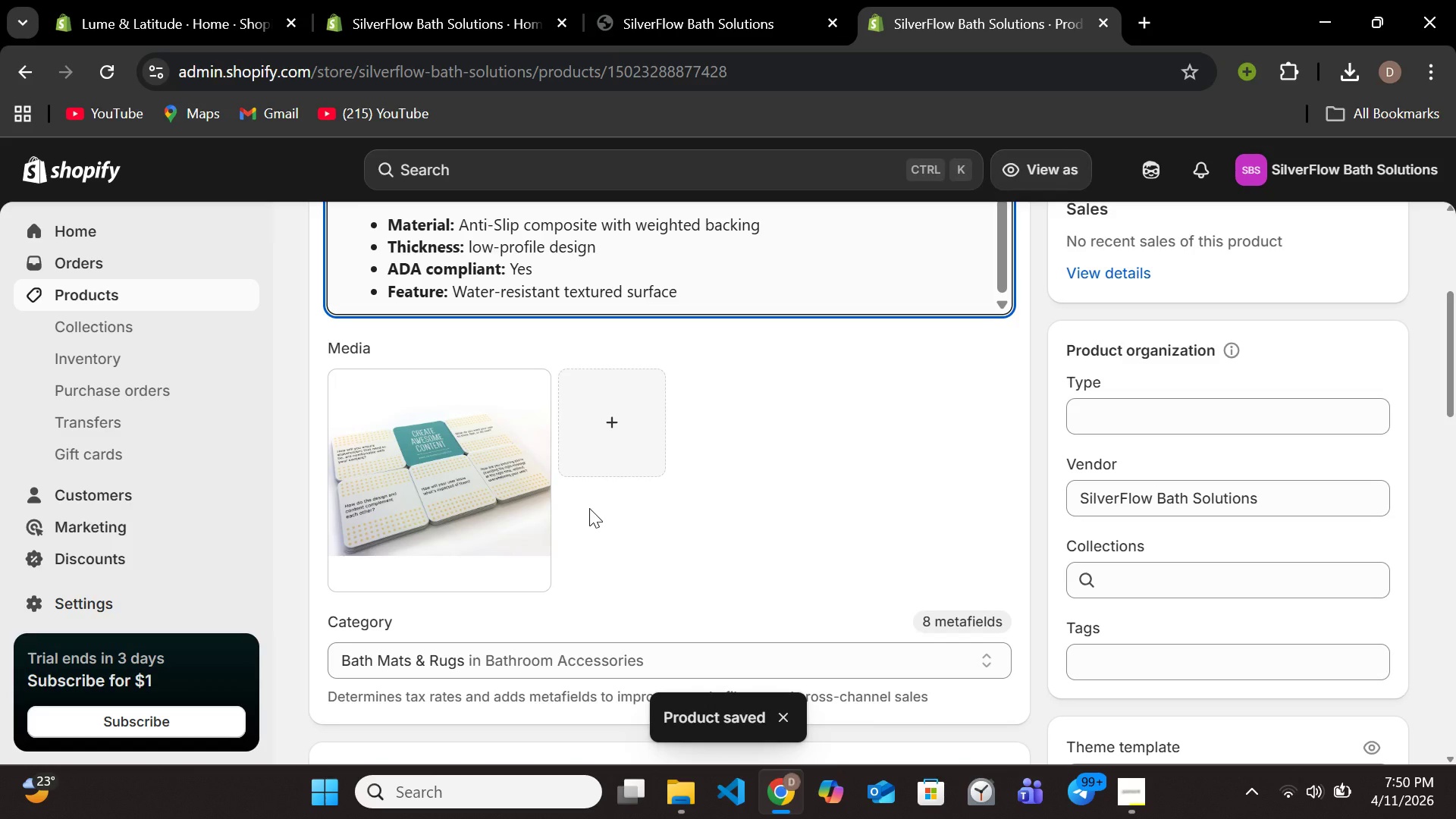 
wait(7.09)
 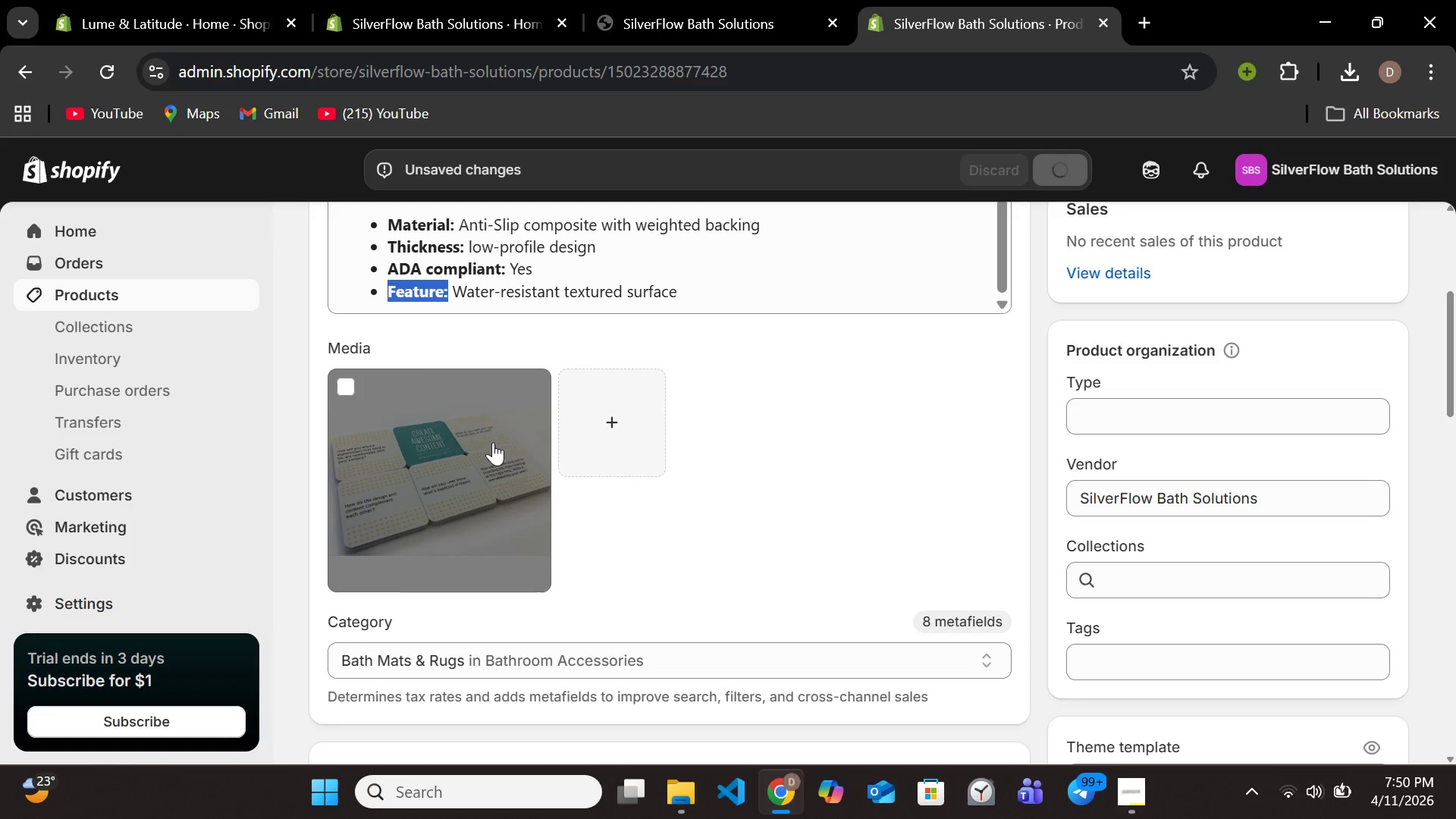 
left_click([486, 488])
 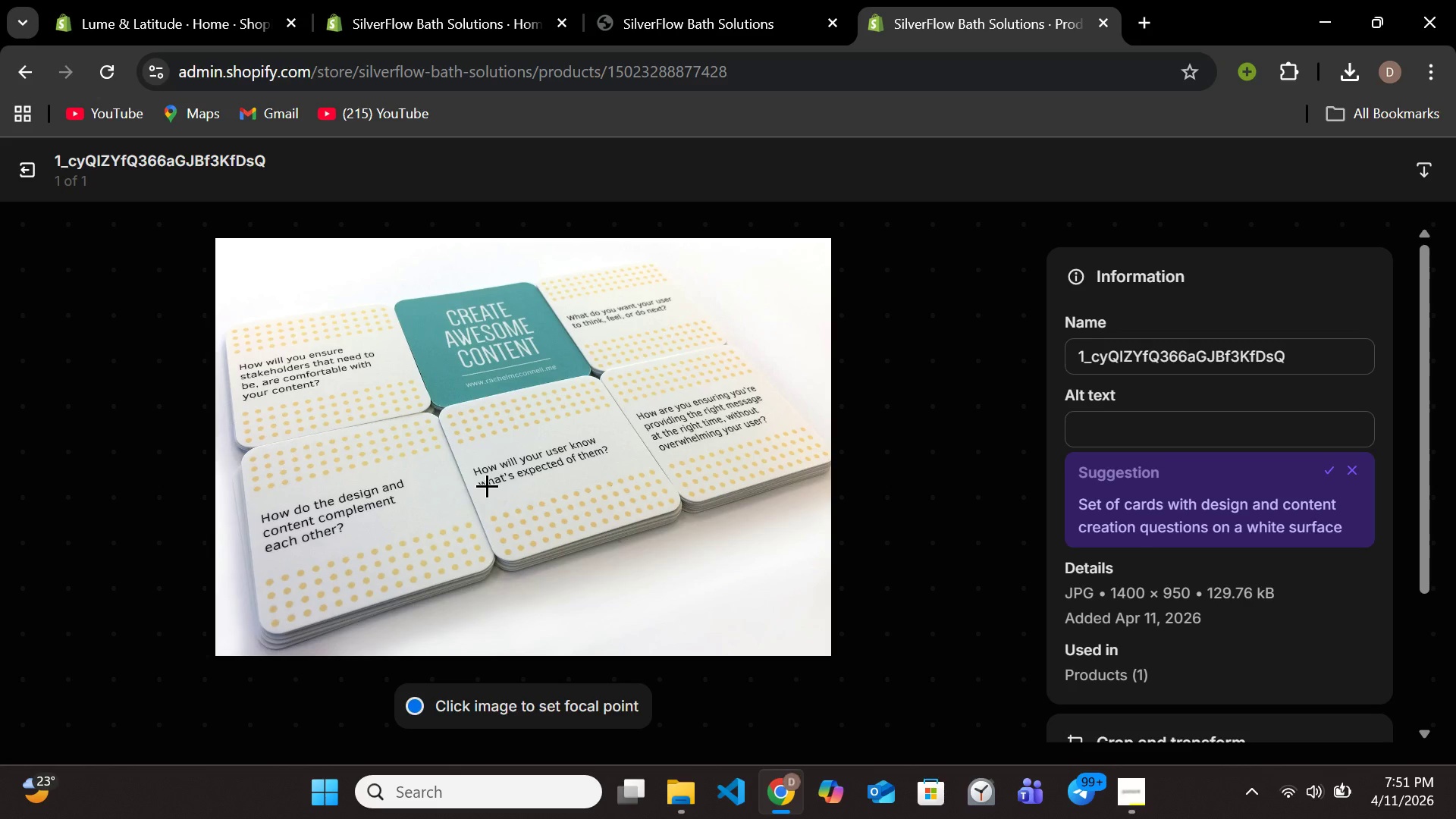 
wait(73.56)
 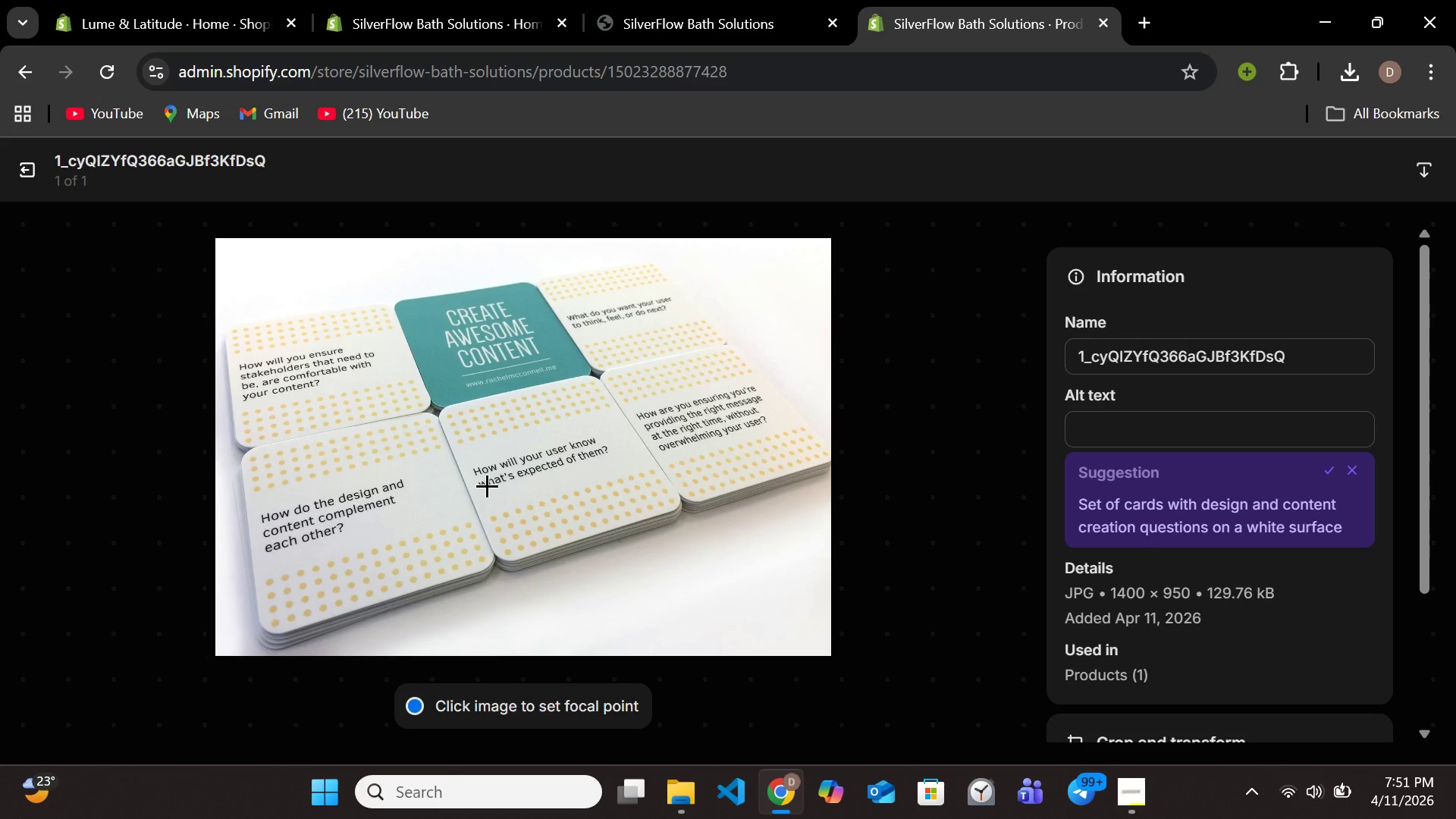 
left_click([1110, 416])
 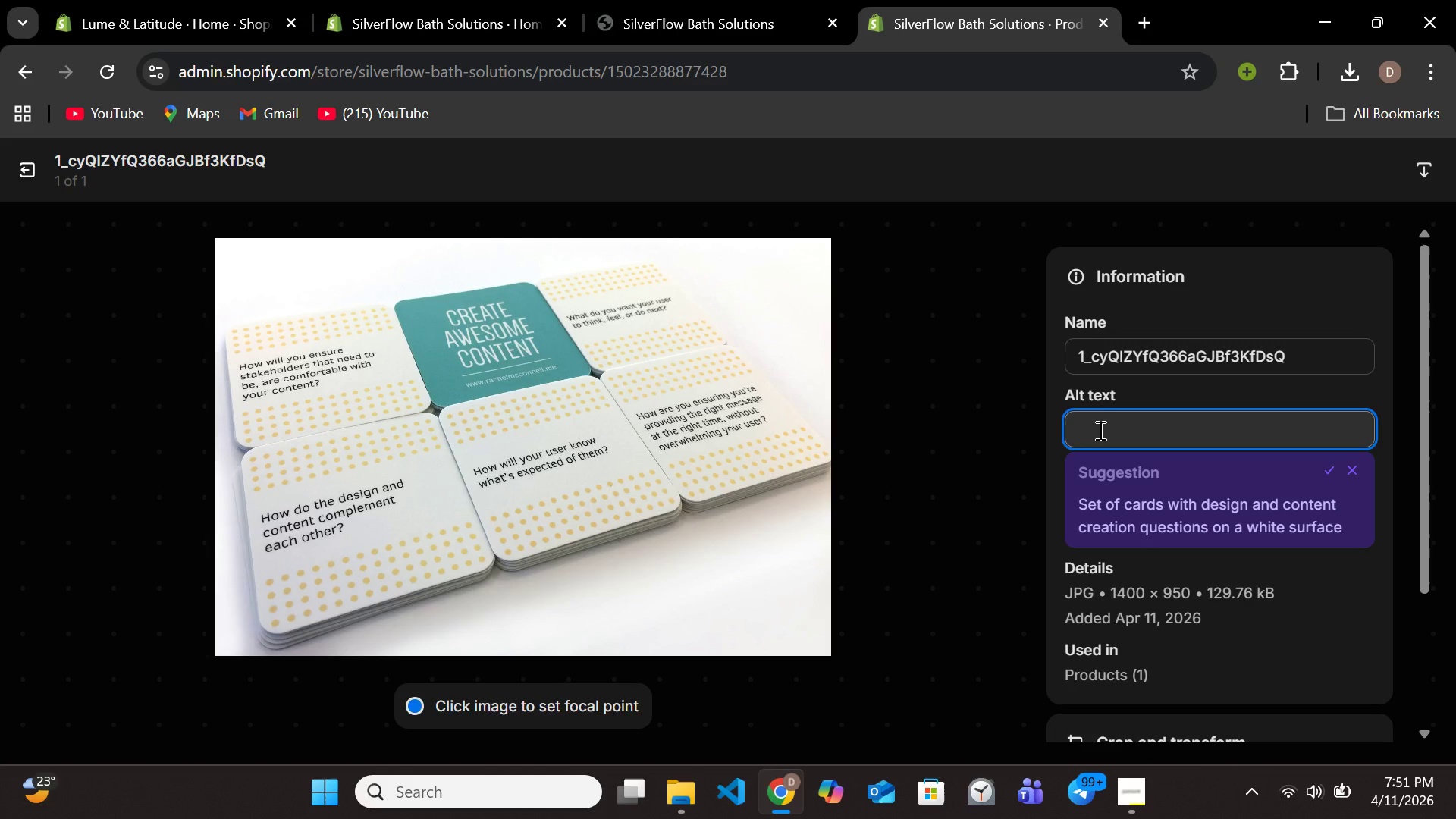 
type(anti sacled )
key(Backspace)
key(Backspace)
key(Backspace)
key(Backspace)
 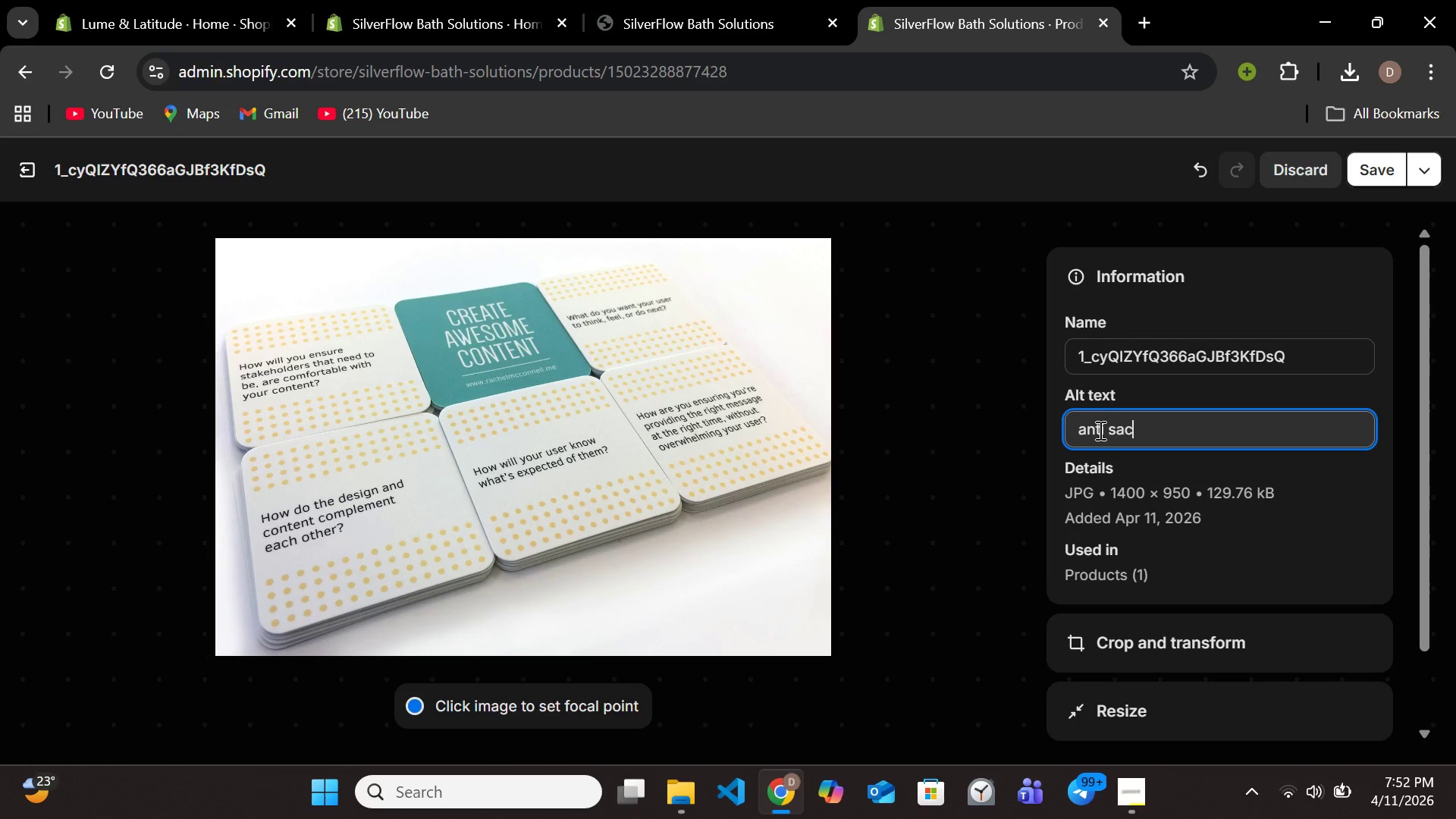 
hold_key(key=Backspace, duration=0.75)
 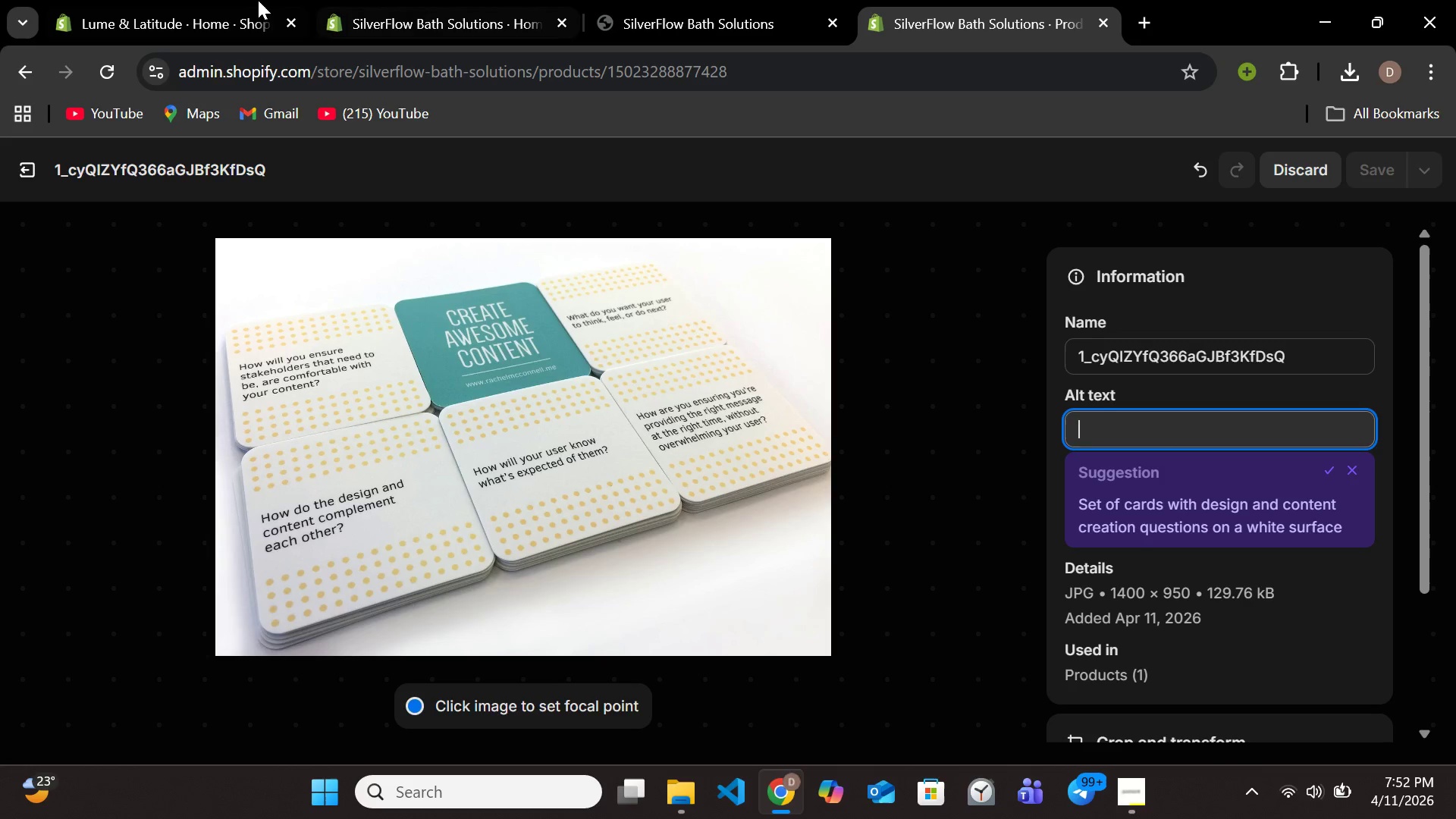 
double_click([29, 161])
 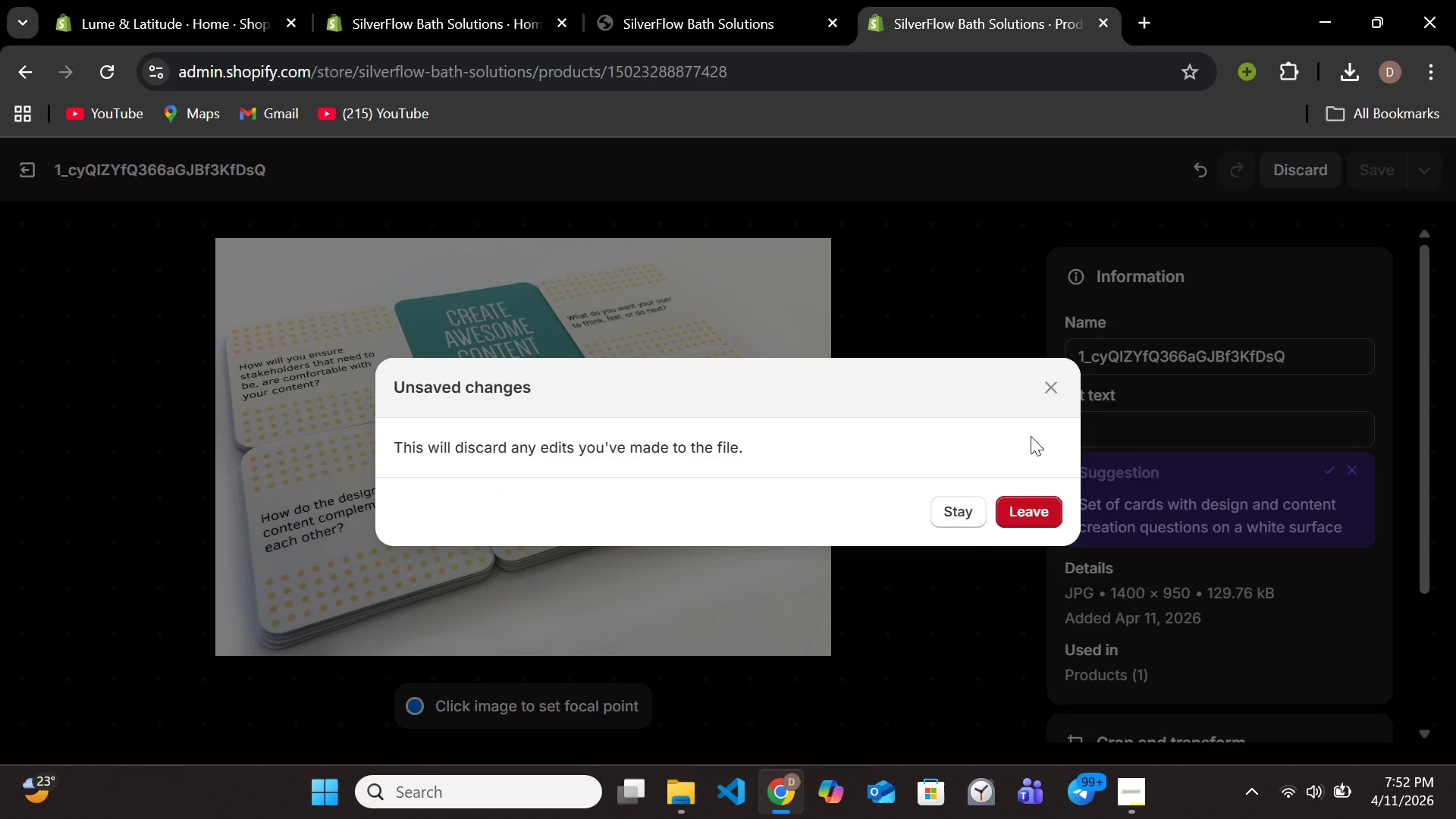 
left_click([1046, 381])
 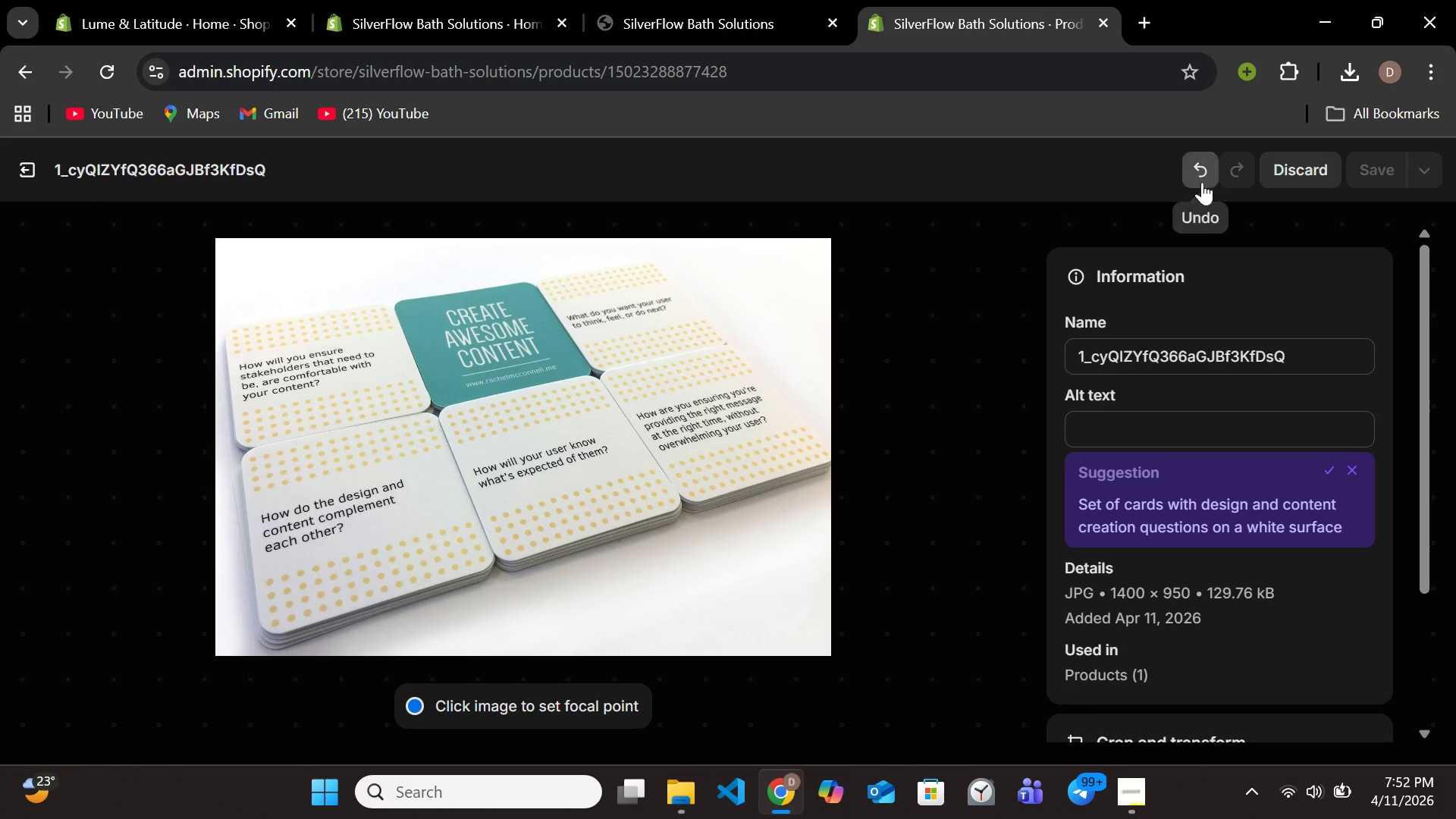 
left_click([1310, 168])
 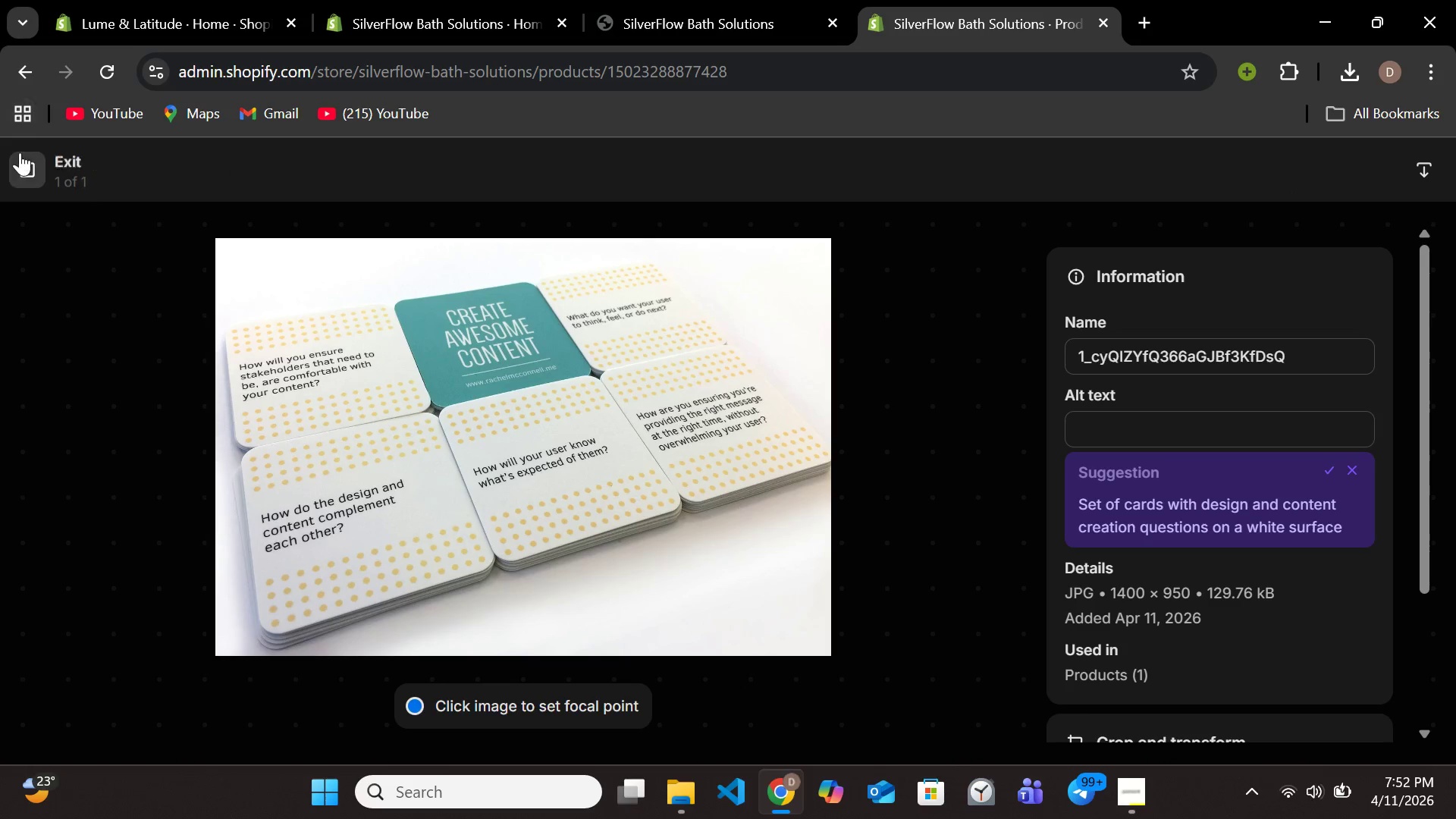 
left_click([20, 152])
 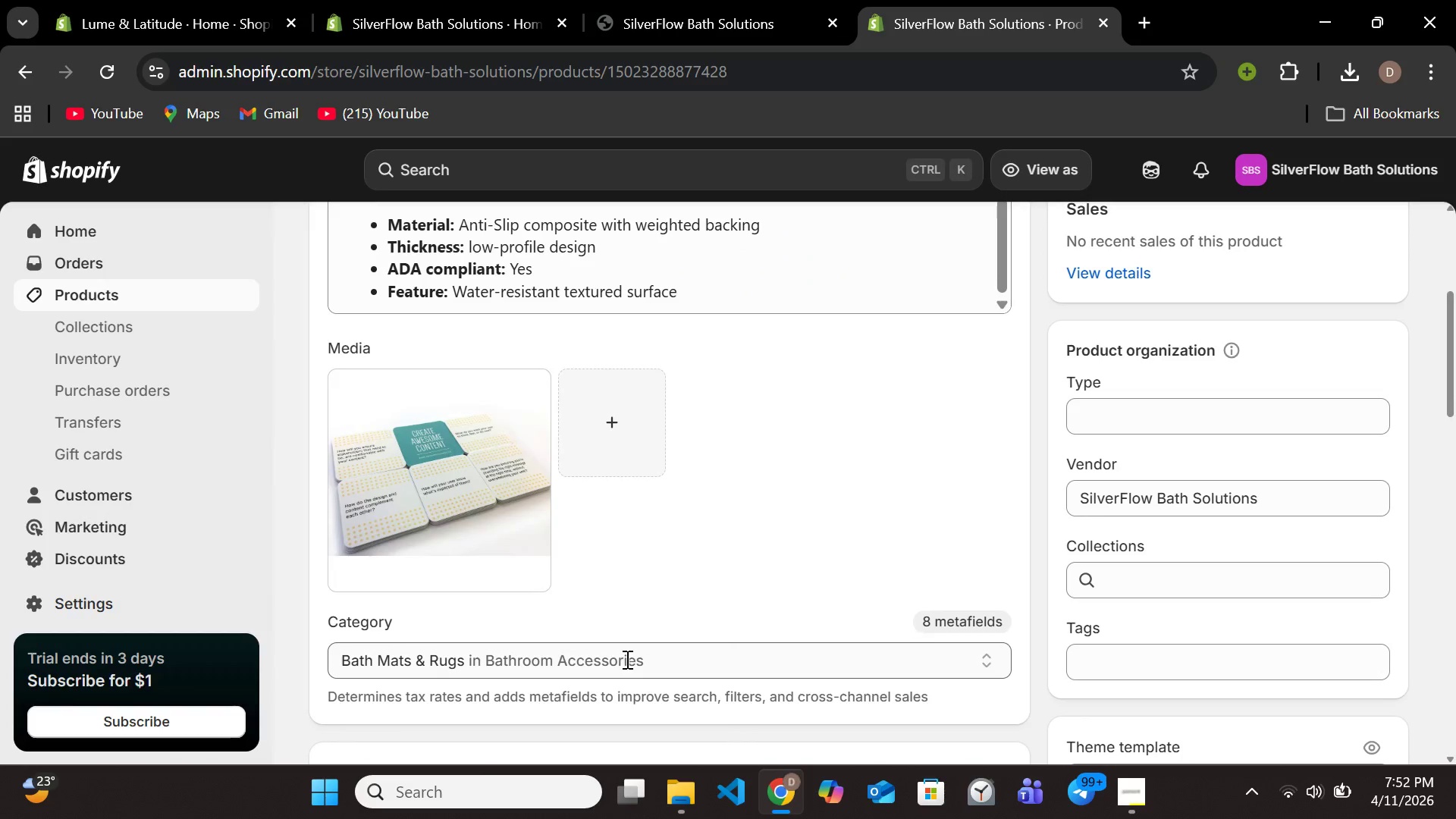 
scroll: coordinate [627, 654], scroll_direction: up, amount: 8.0
 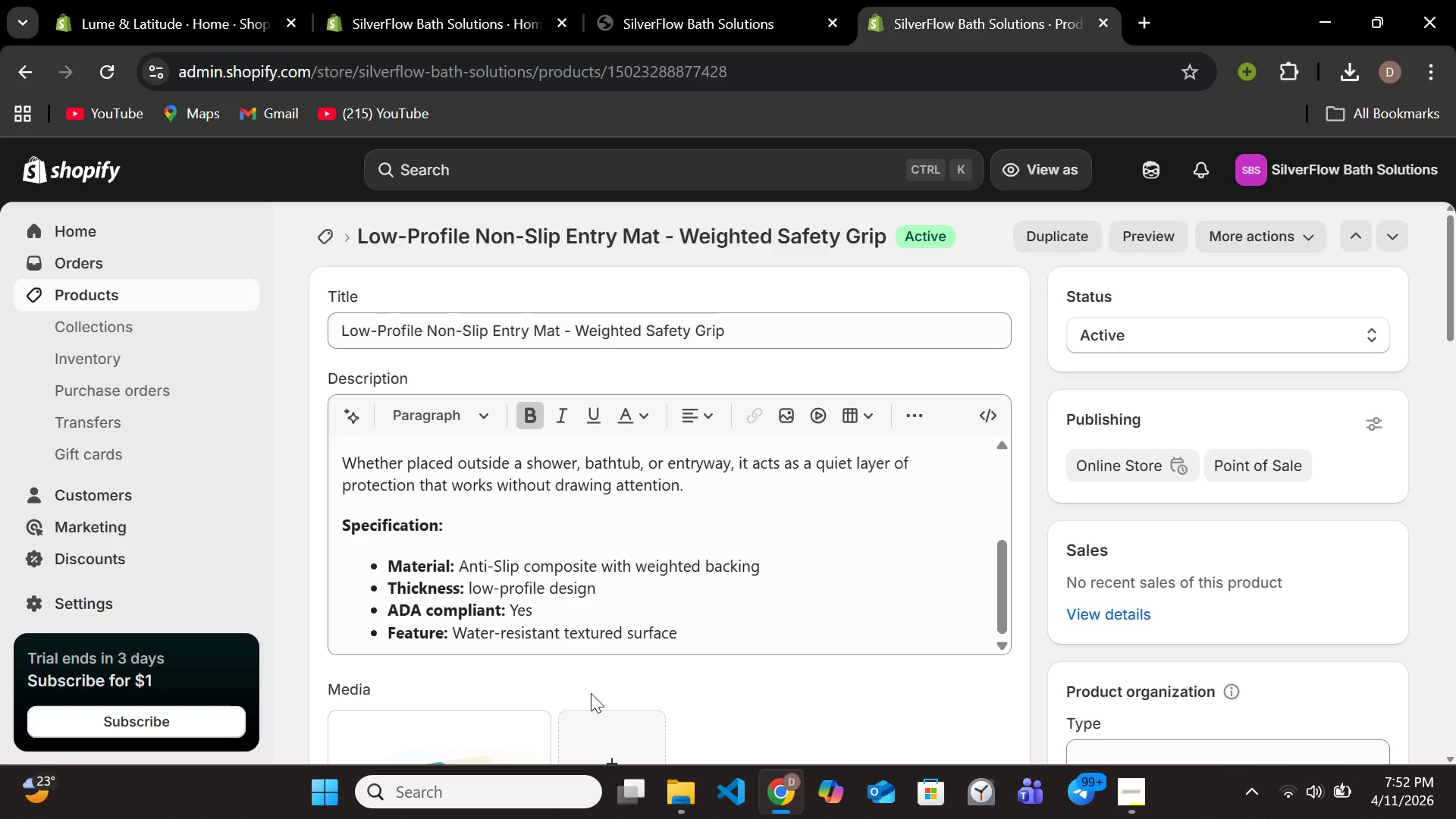 
wait(30.96)
 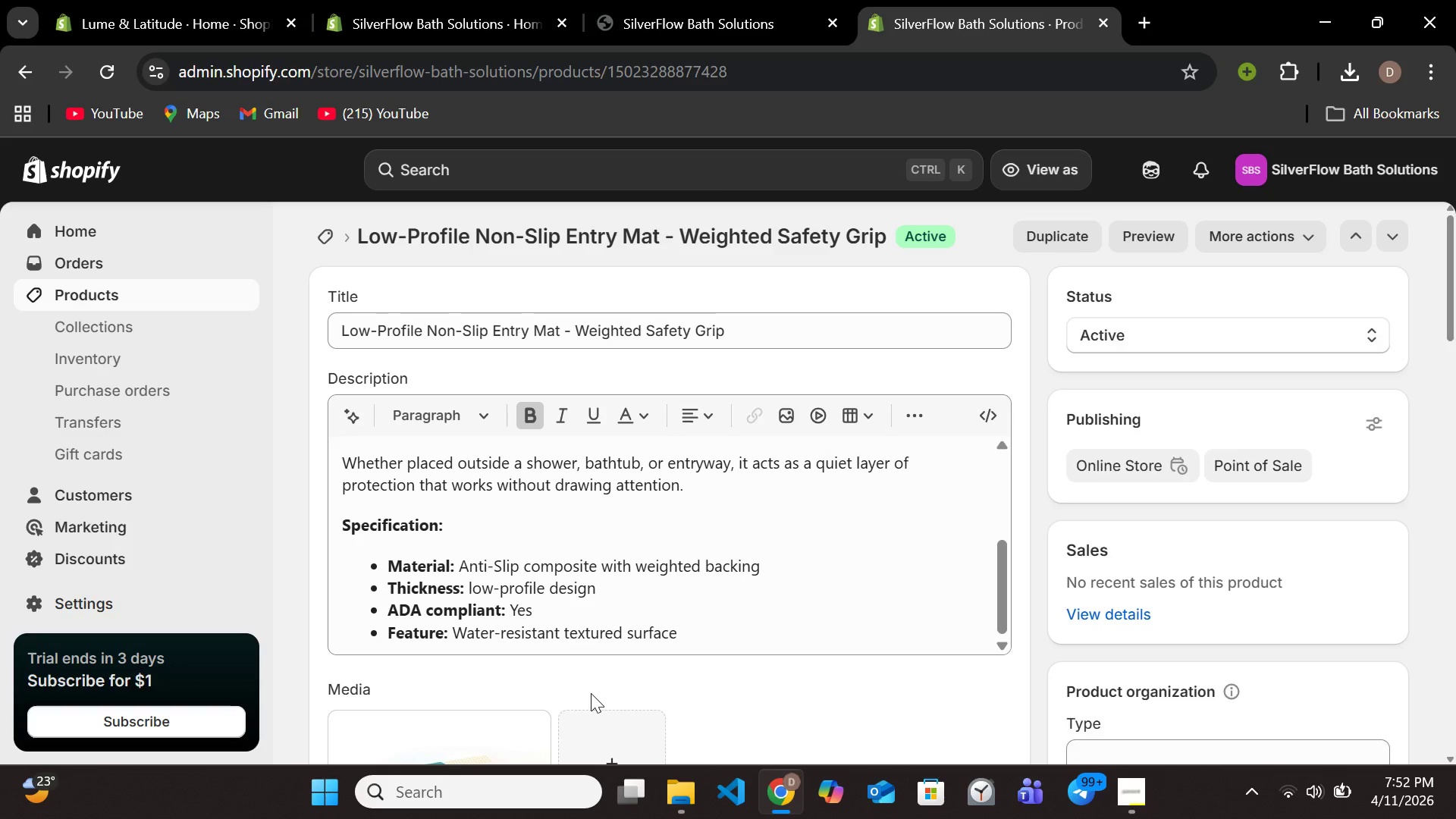 
scroll: coordinate [712, 662], scroll_direction: down, amount: 7.0
 